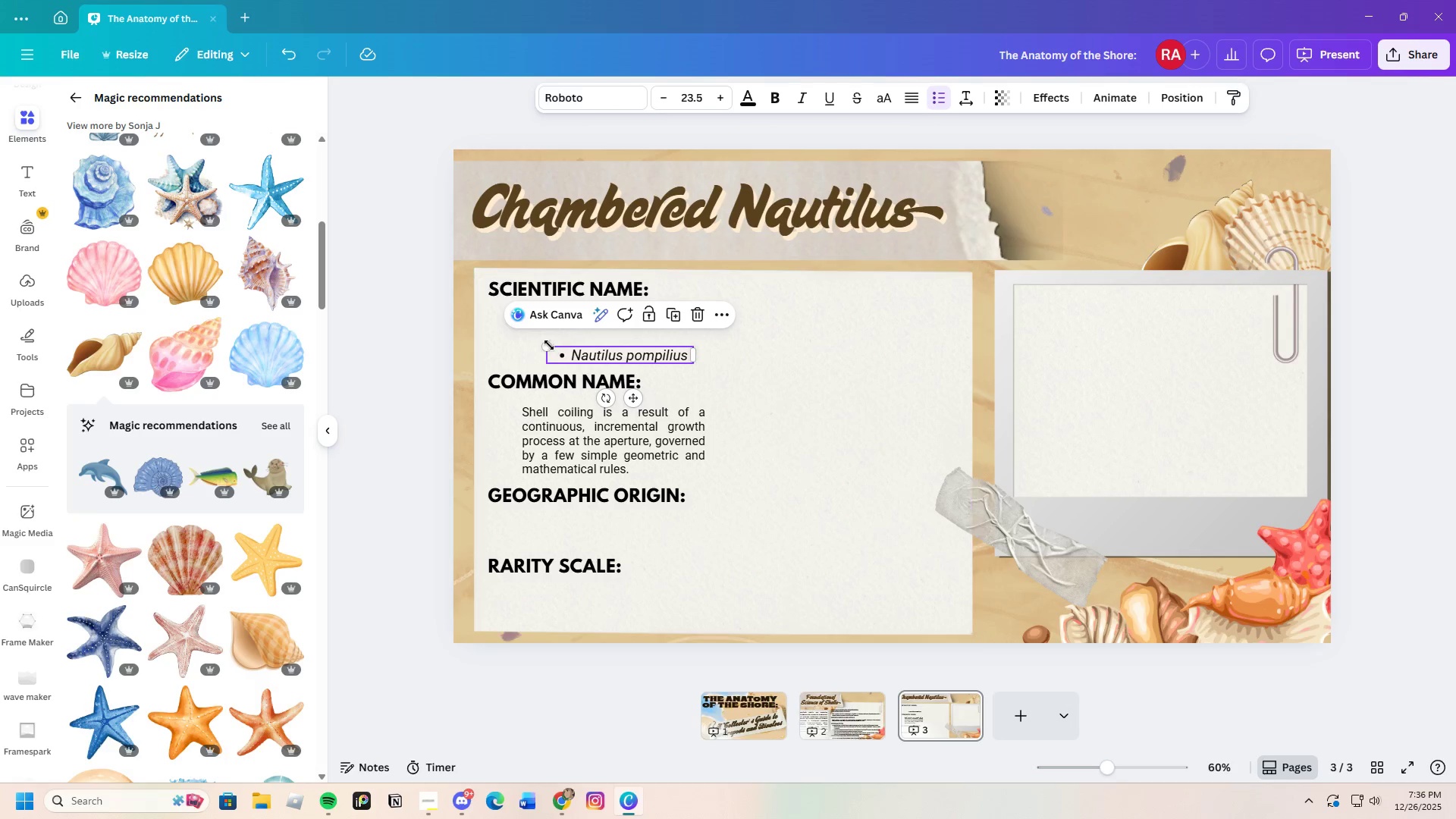 
left_click_drag(start_coordinate=[549, 345], to_coordinate=[513, 327])
 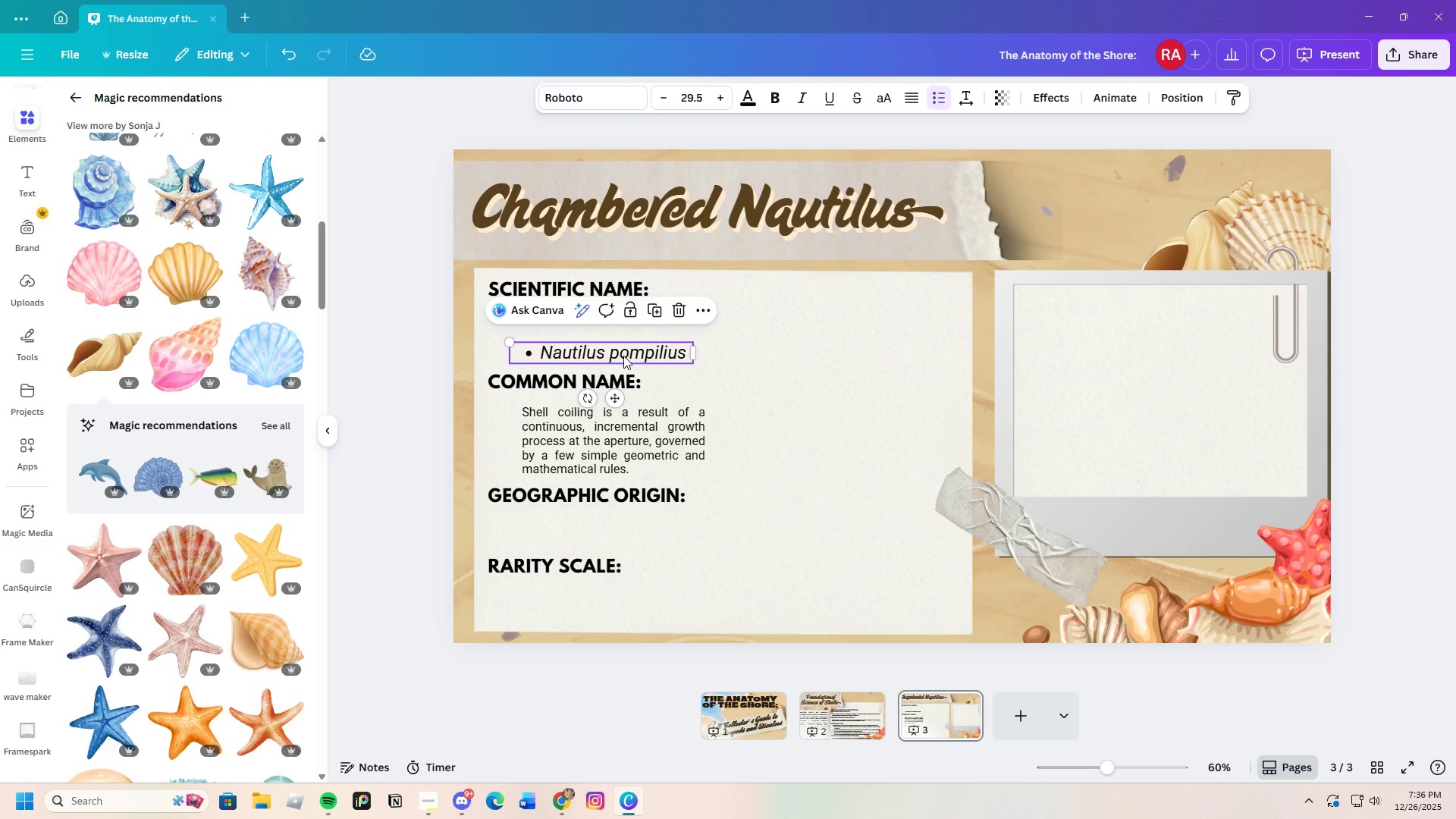 
left_click_drag(start_coordinate=[623, 353], to_coordinate=[634, 331])
 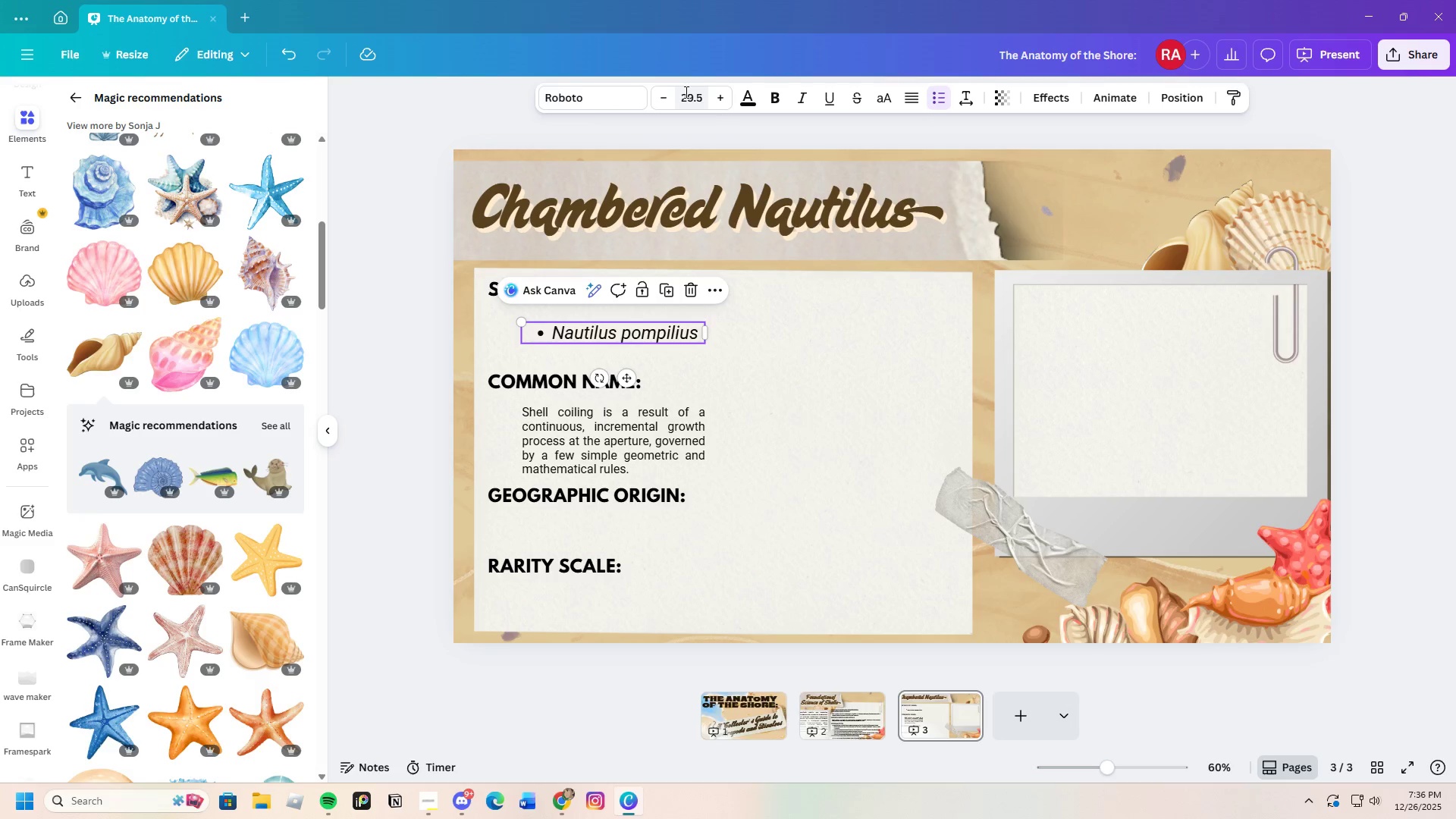 
left_click([685, 92])
 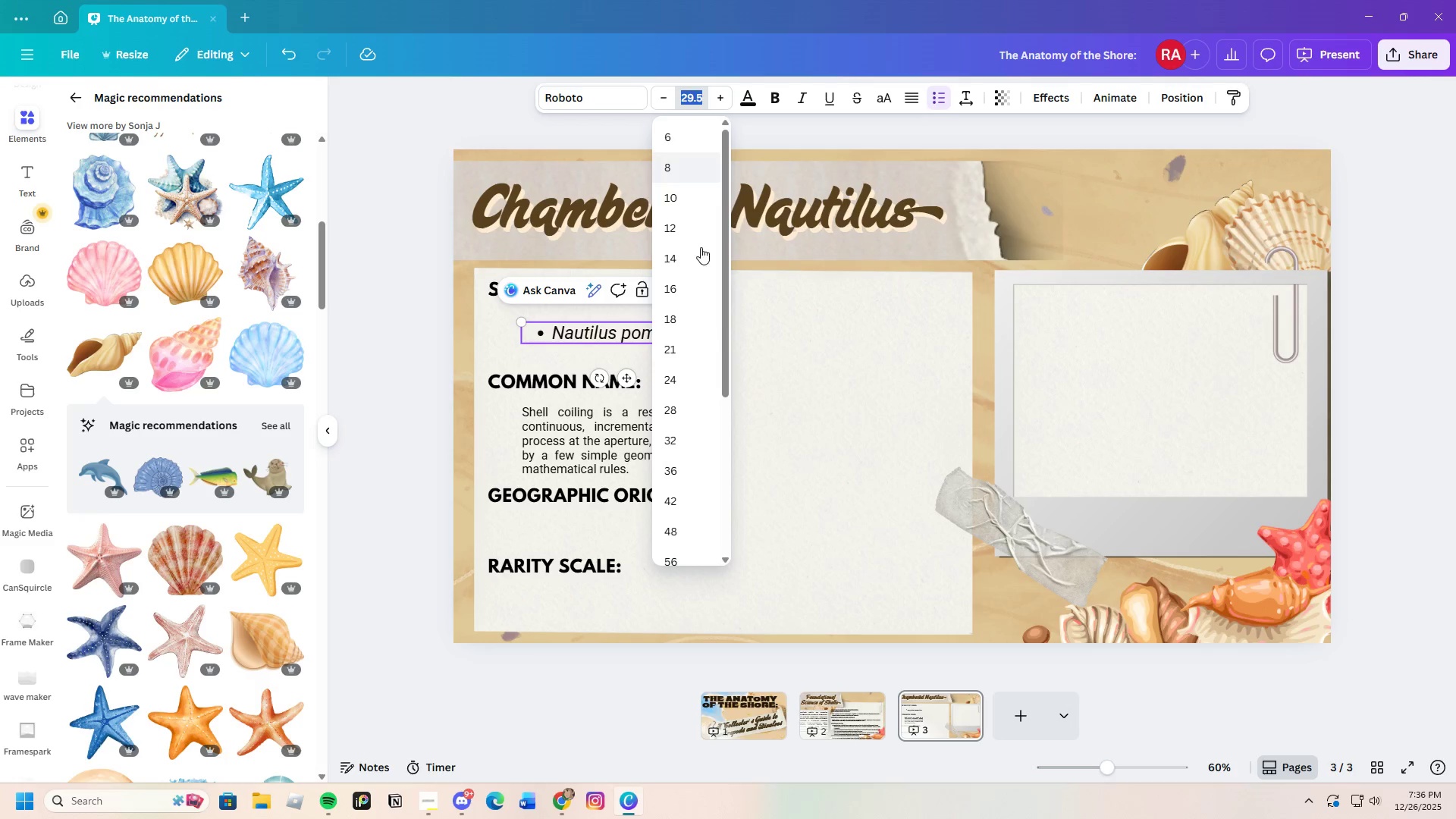 
left_click([667, 380])
 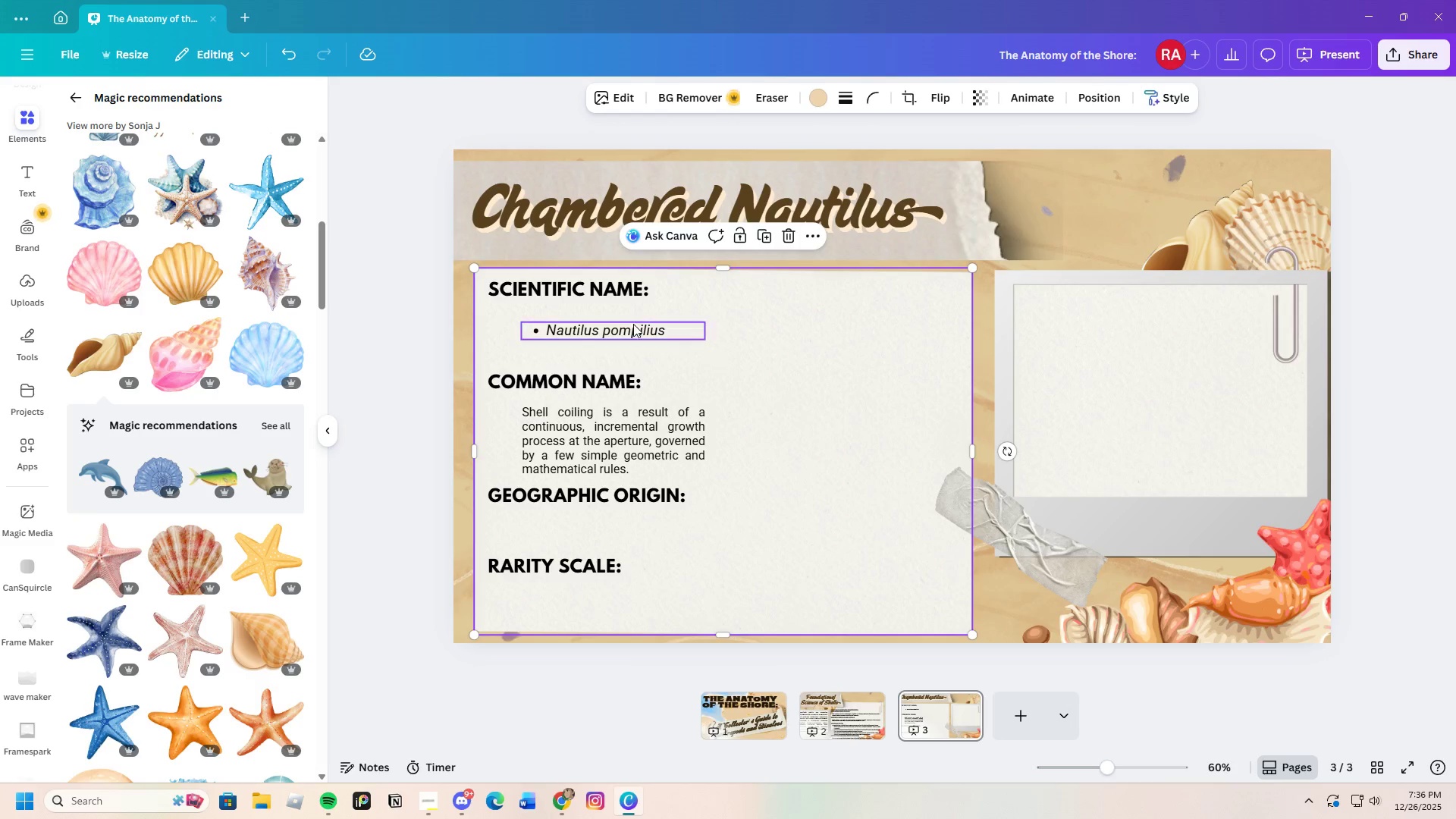 
left_click_drag(start_coordinate=[629, 324], to_coordinate=[651, 314])
 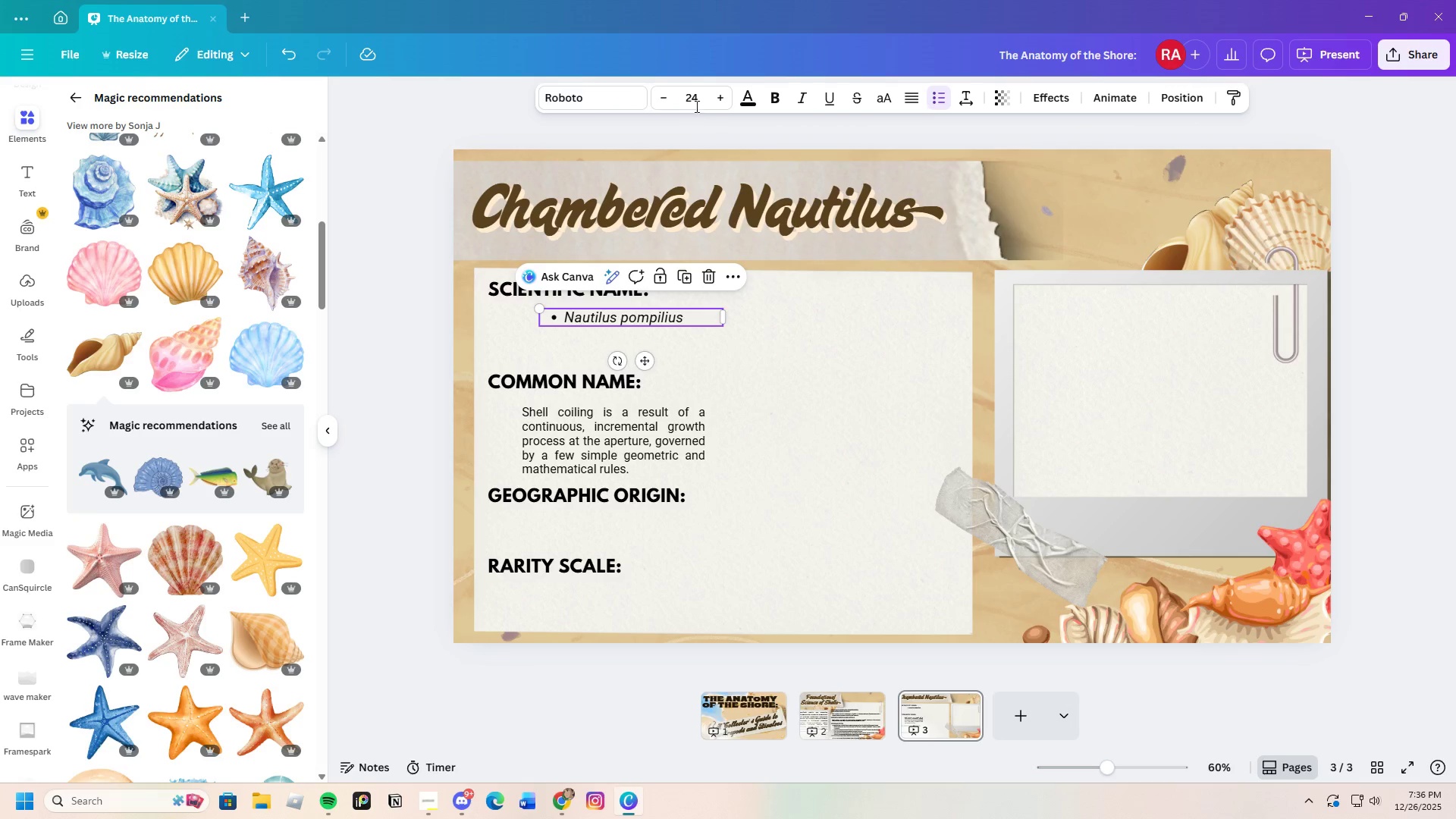 
left_click([691, 97])
 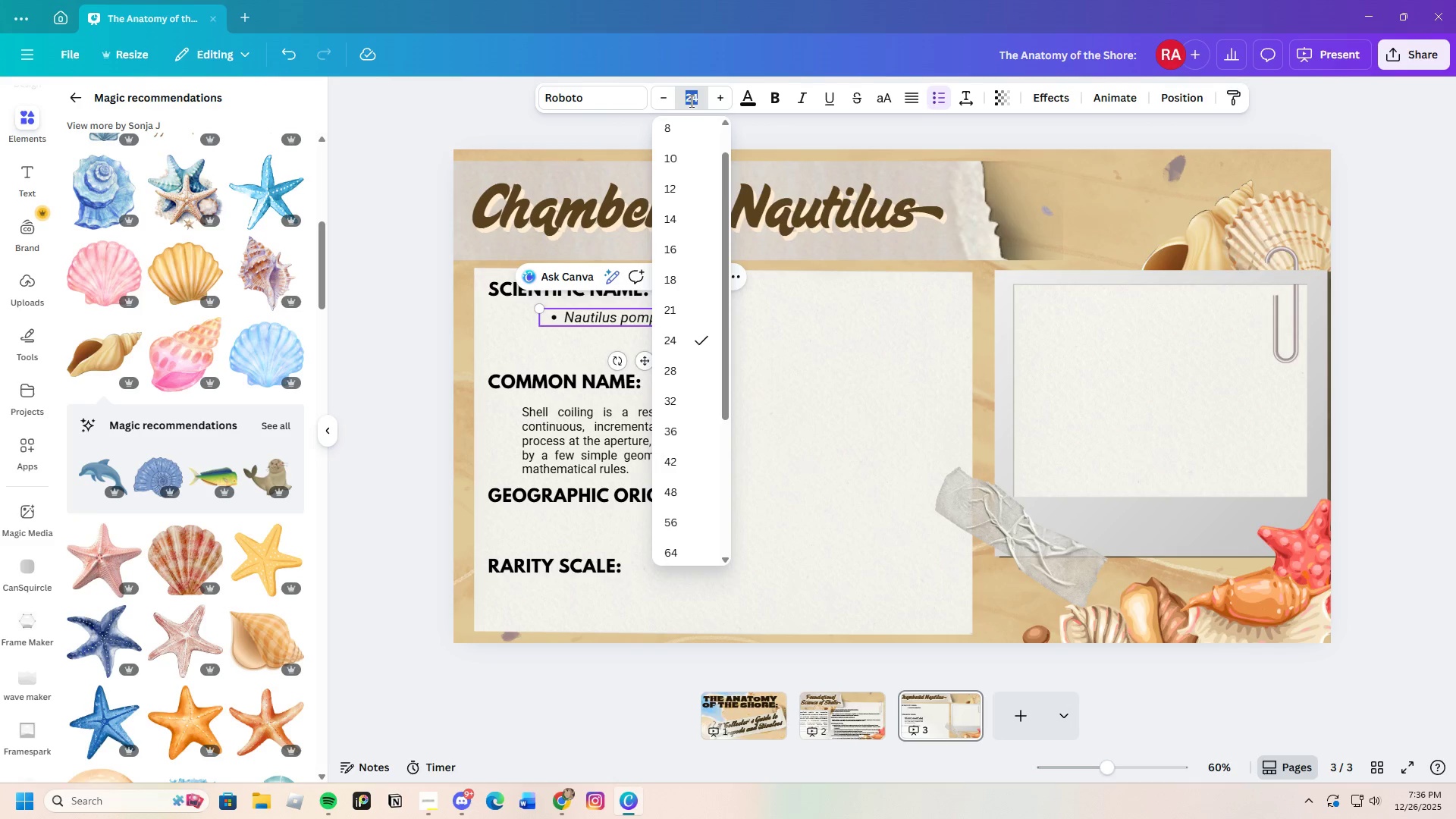 
key(Backspace)
type(27)
 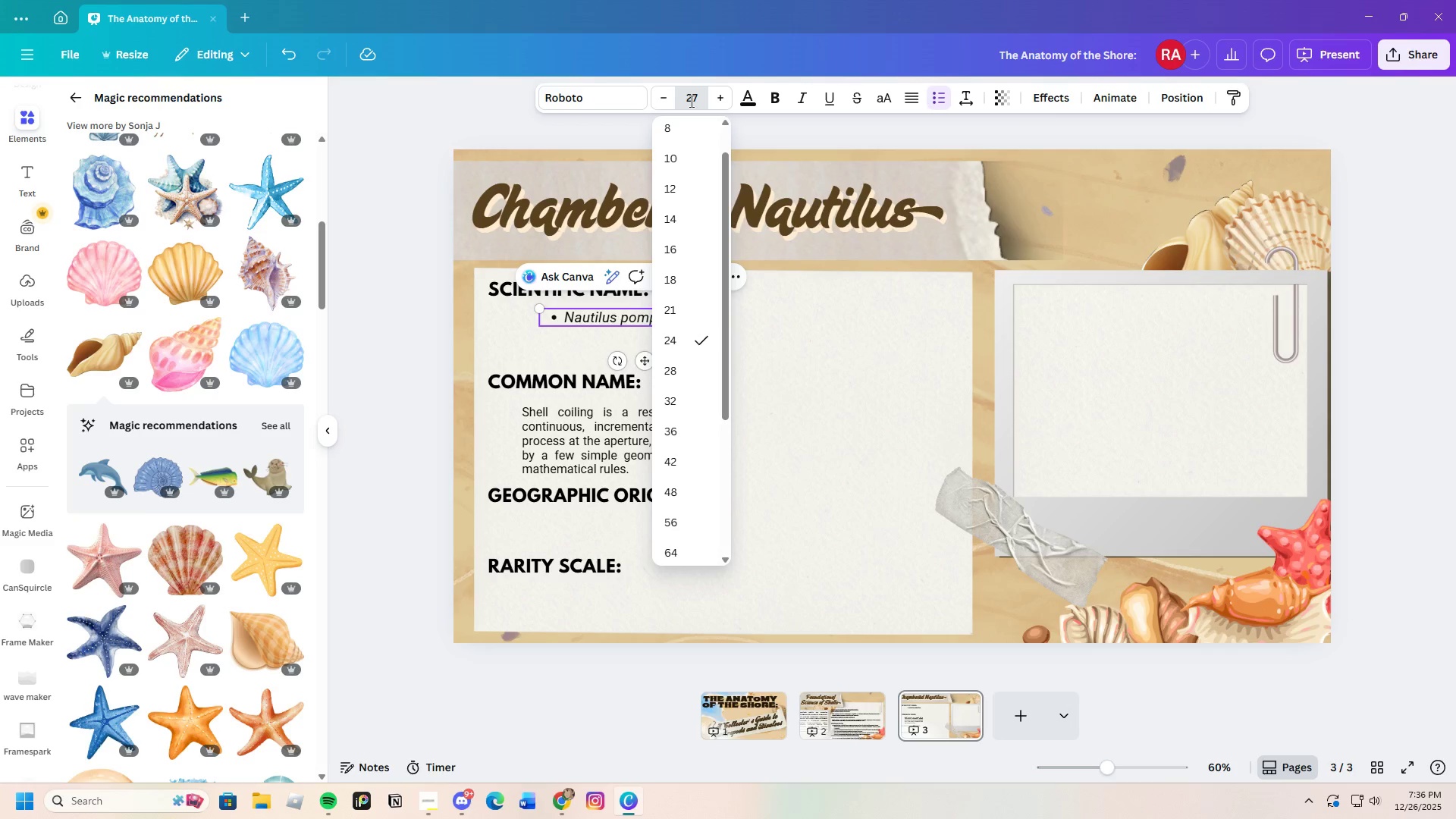 
key(Enter)
 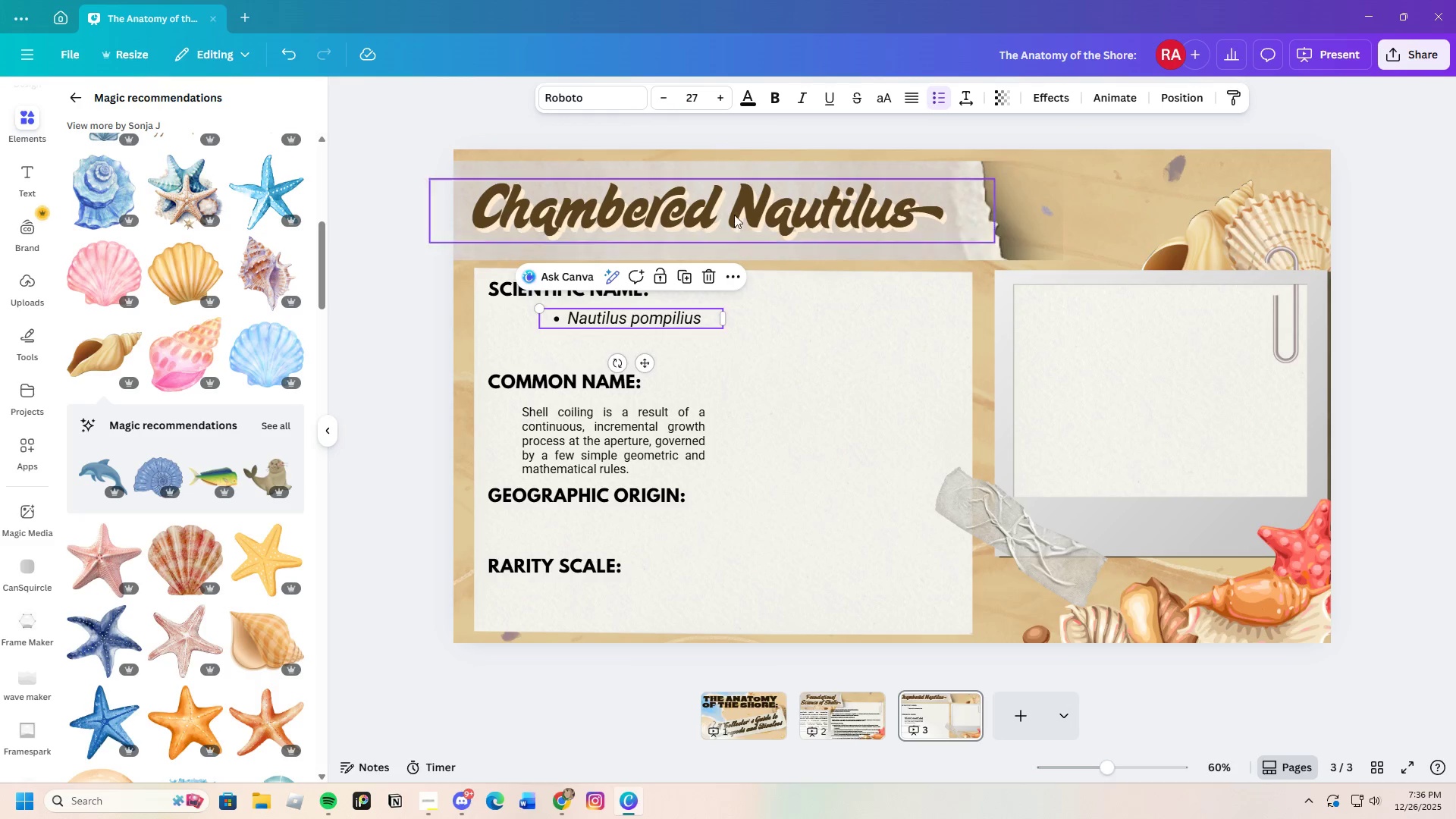 
left_click([761, 320])
 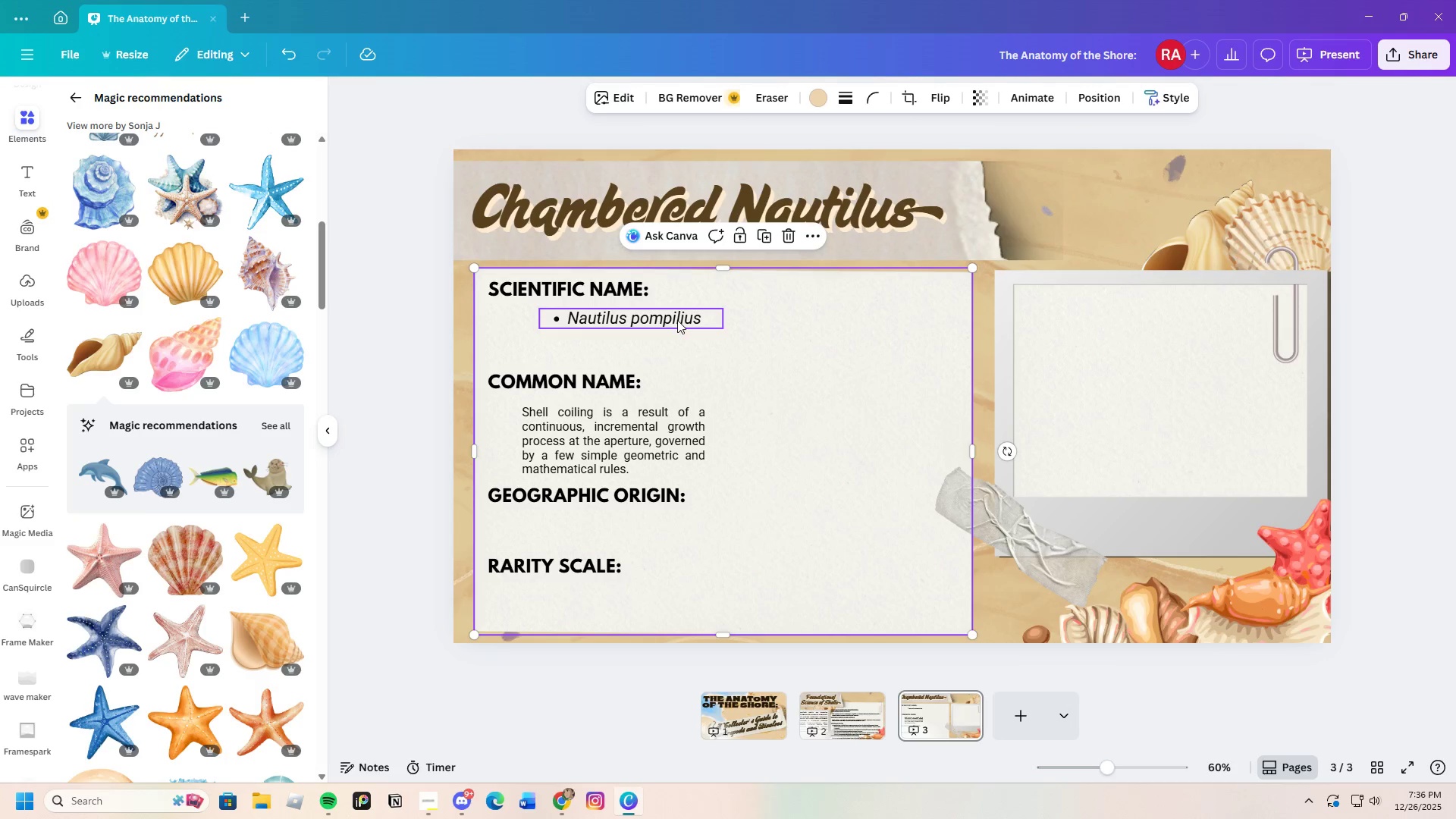 
left_click_drag(start_coordinate=[674, 316], to_coordinate=[663, 316])
 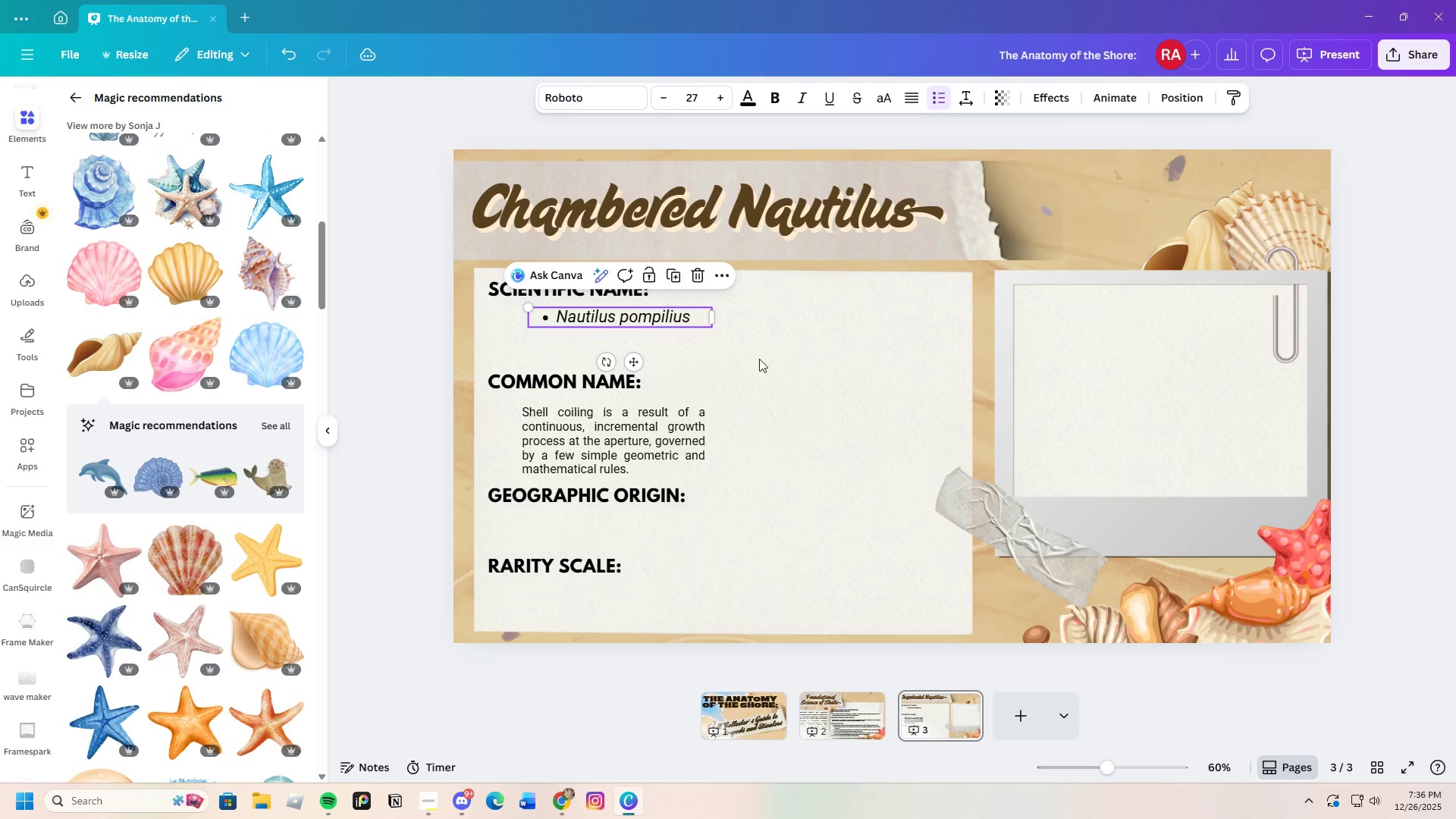 
left_click([760, 359])
 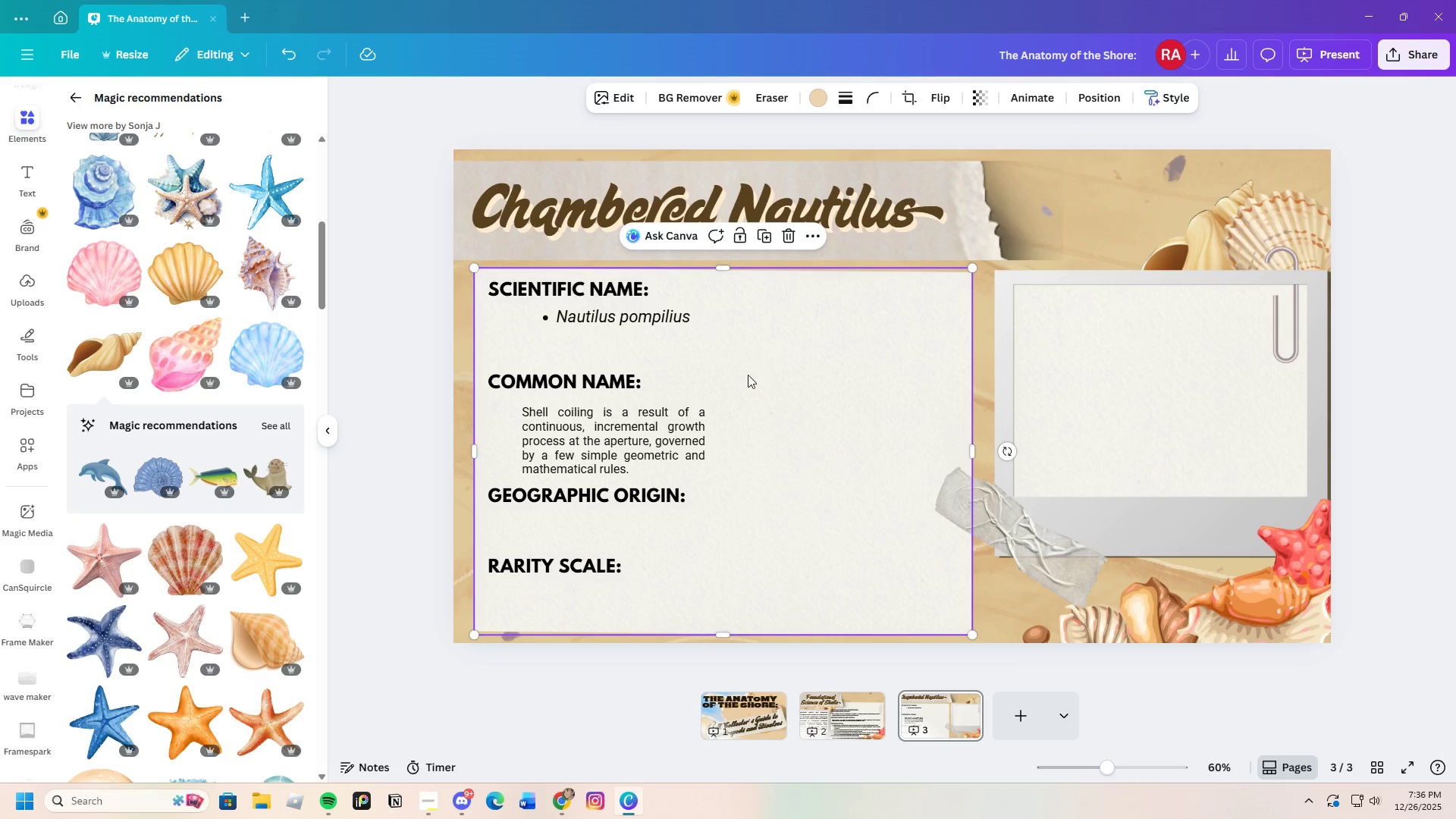 
mouse_move([632, 406])
 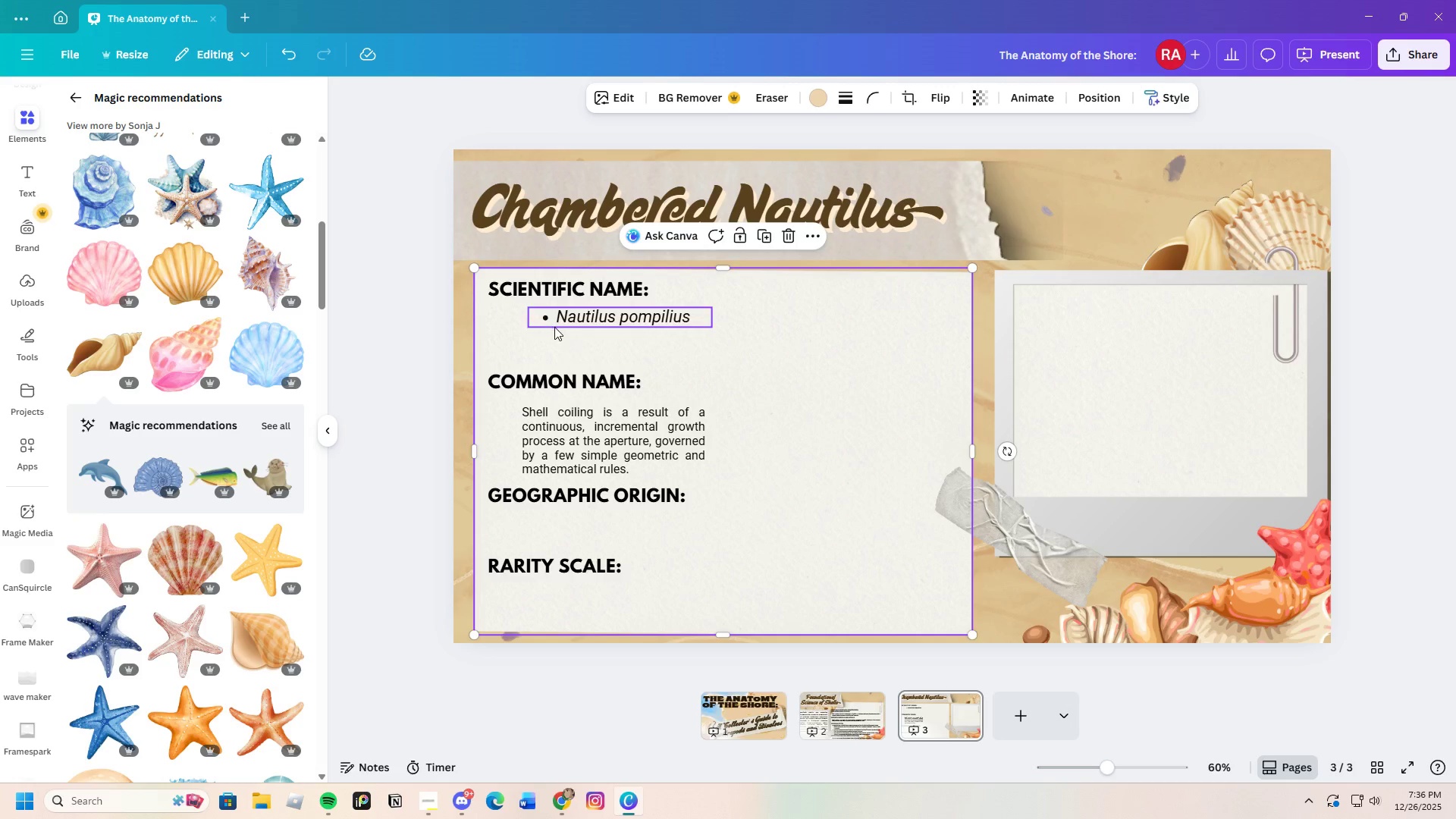 
double_click([618, 436])
 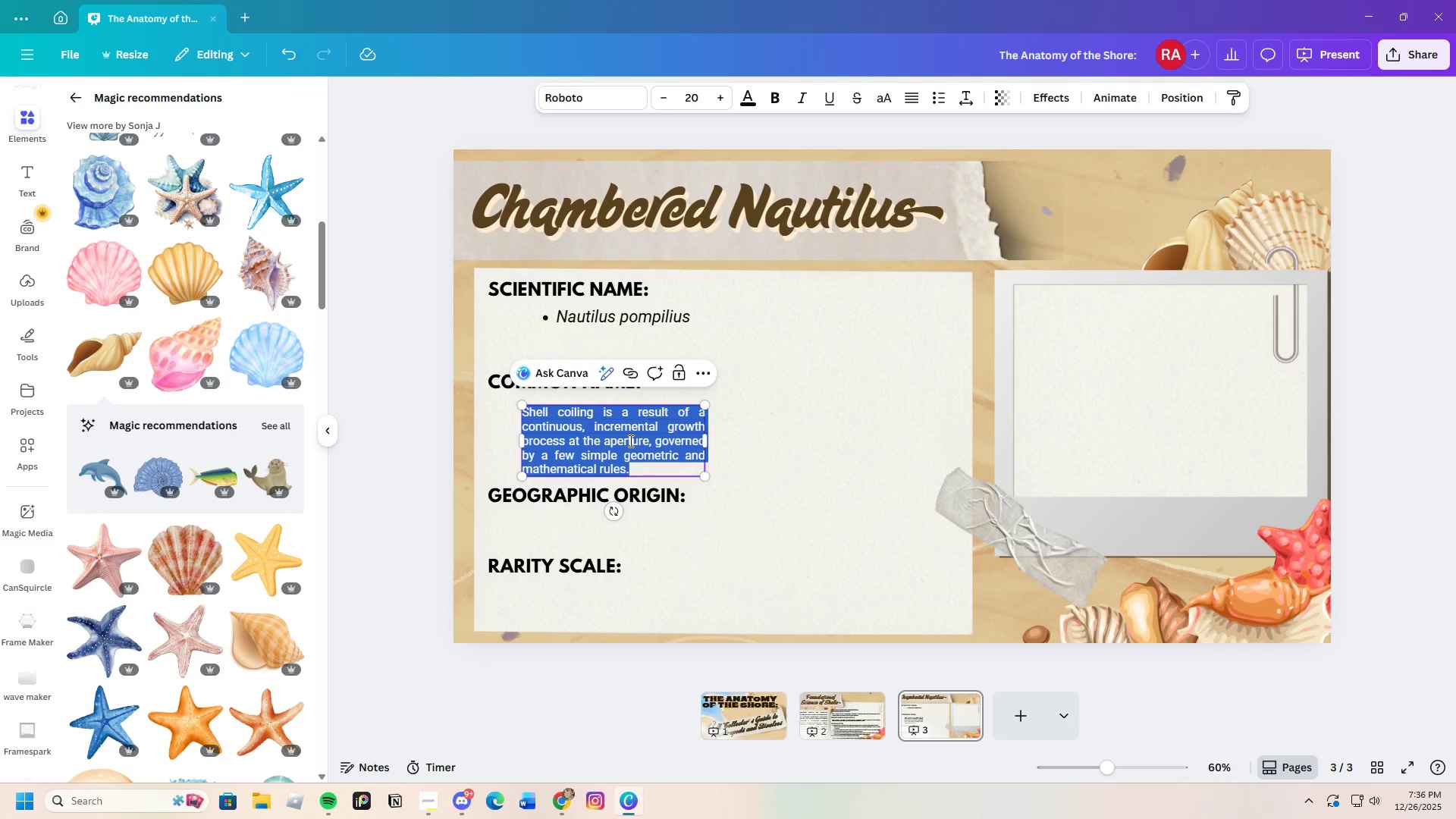 
key(Backspace)
 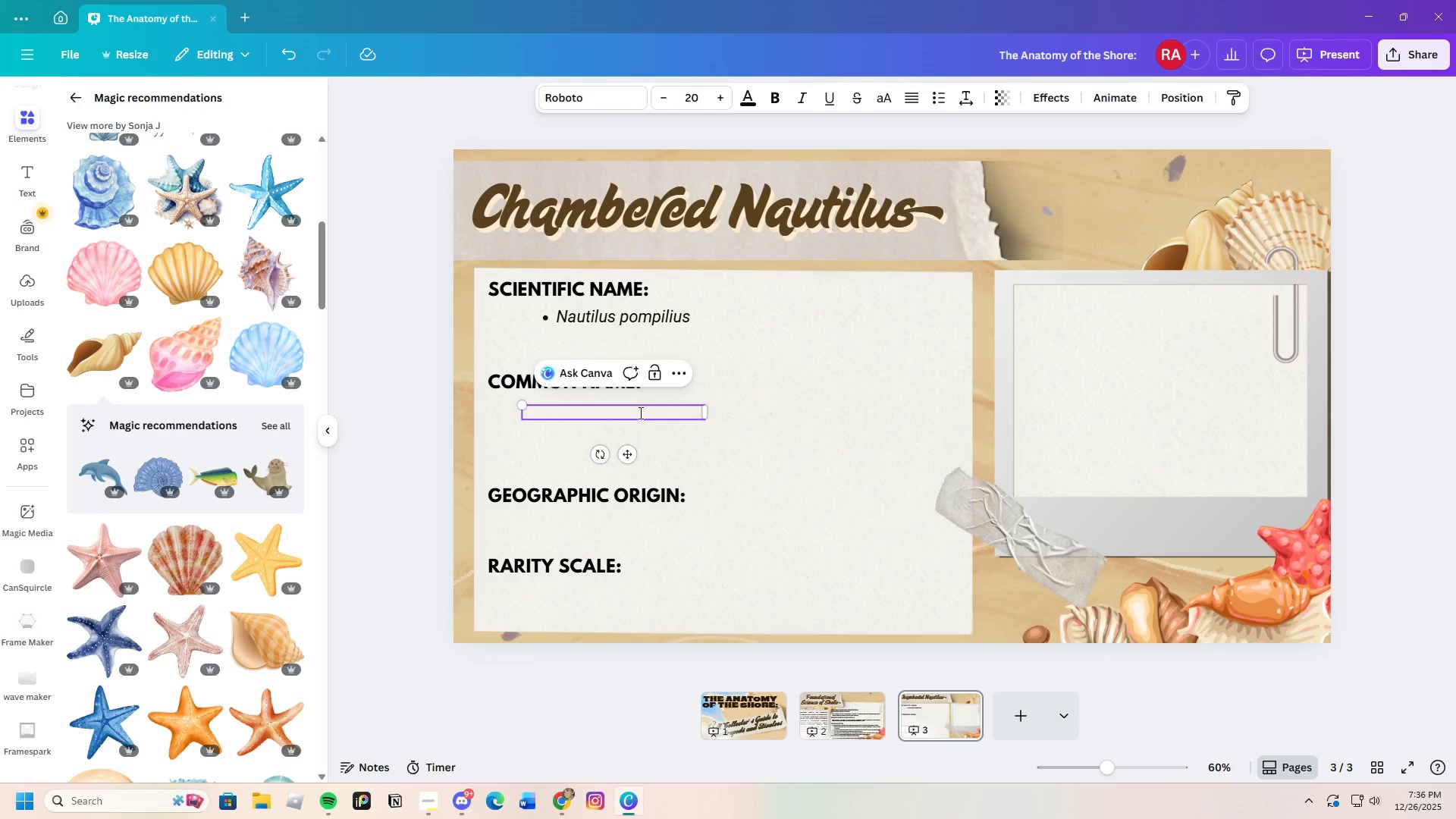 
left_click([717, 443])
 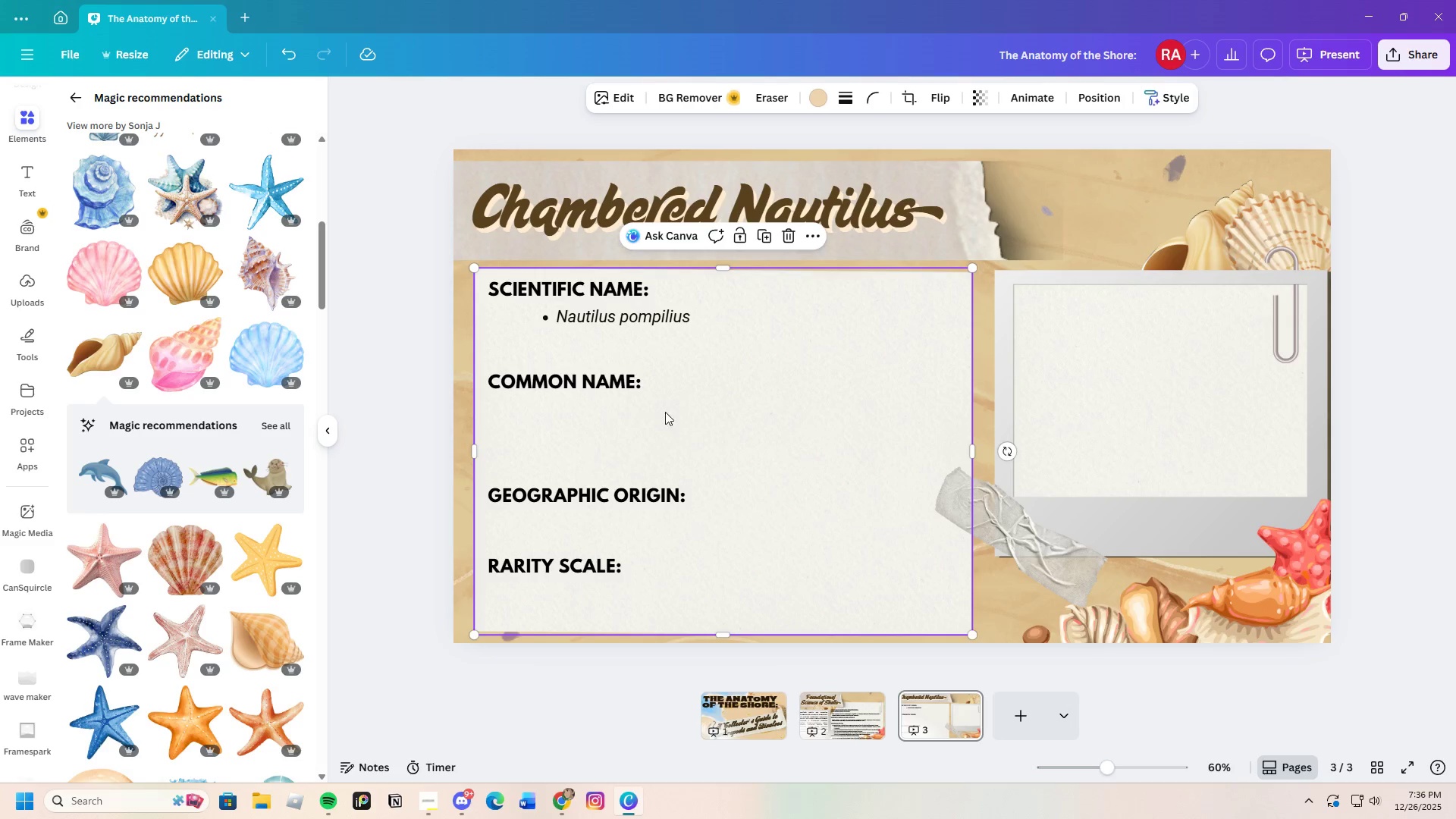 
left_click([657, 406])
 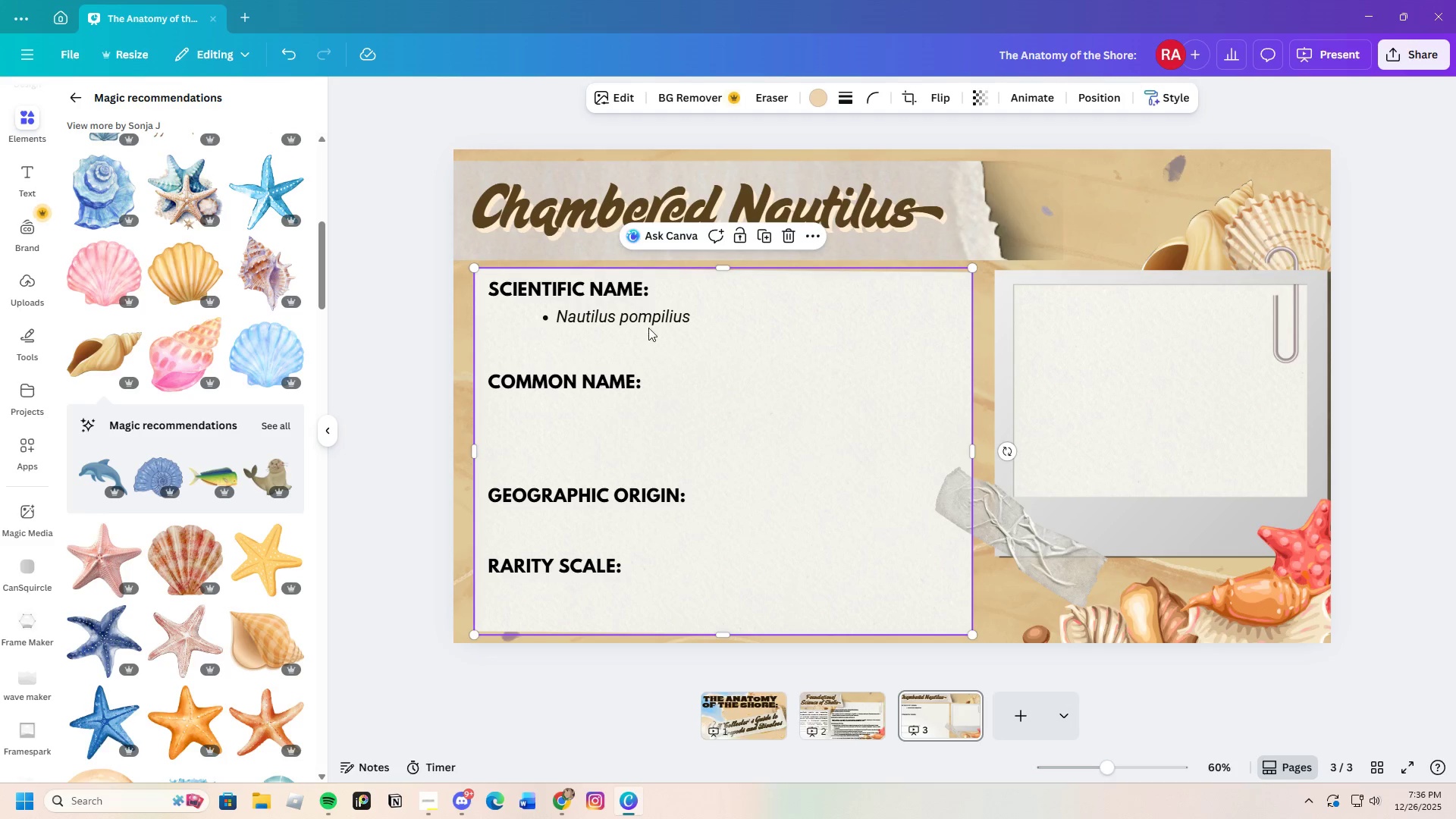 
left_click([648, 320])
 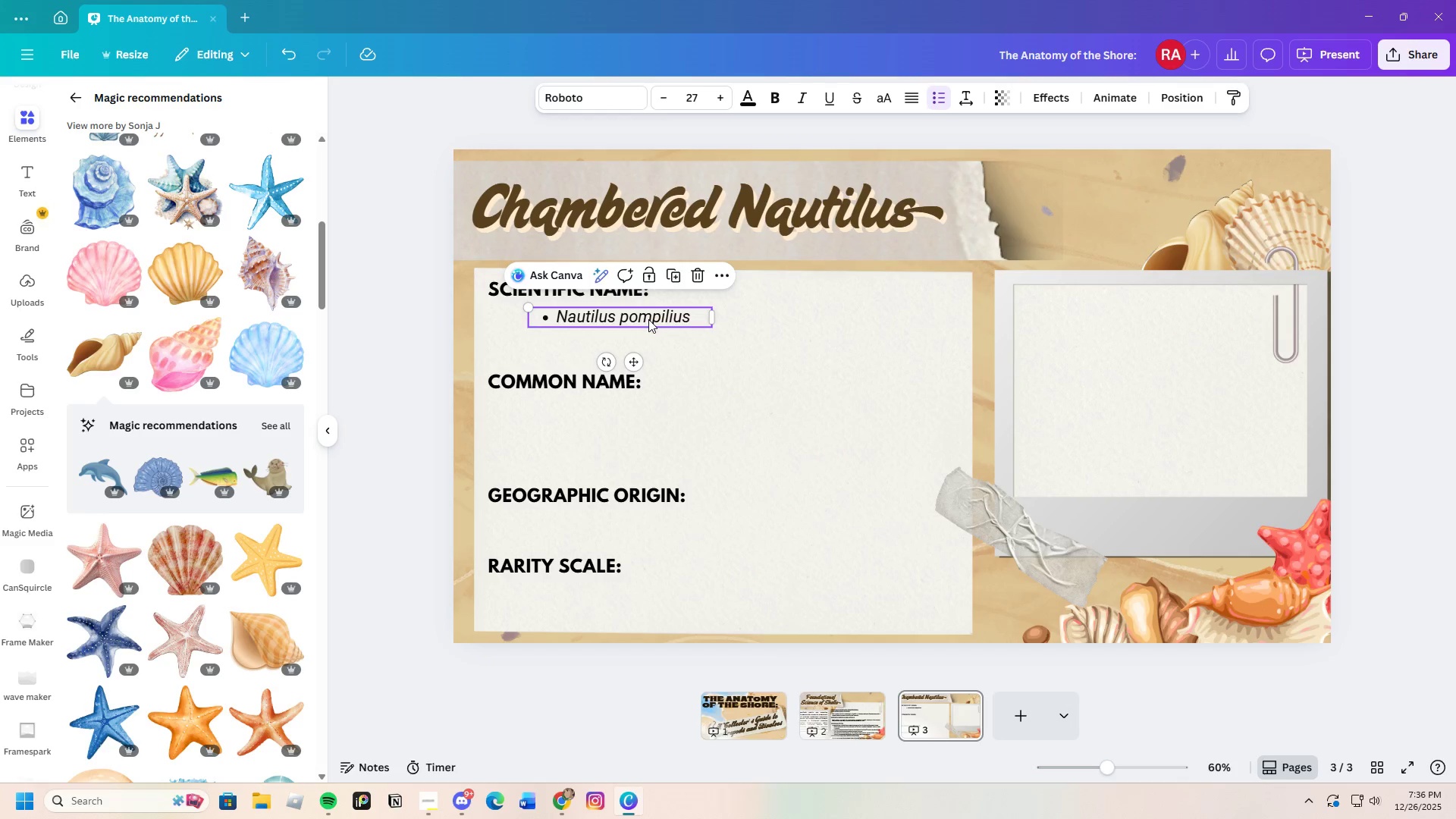 
key(Control+C)
 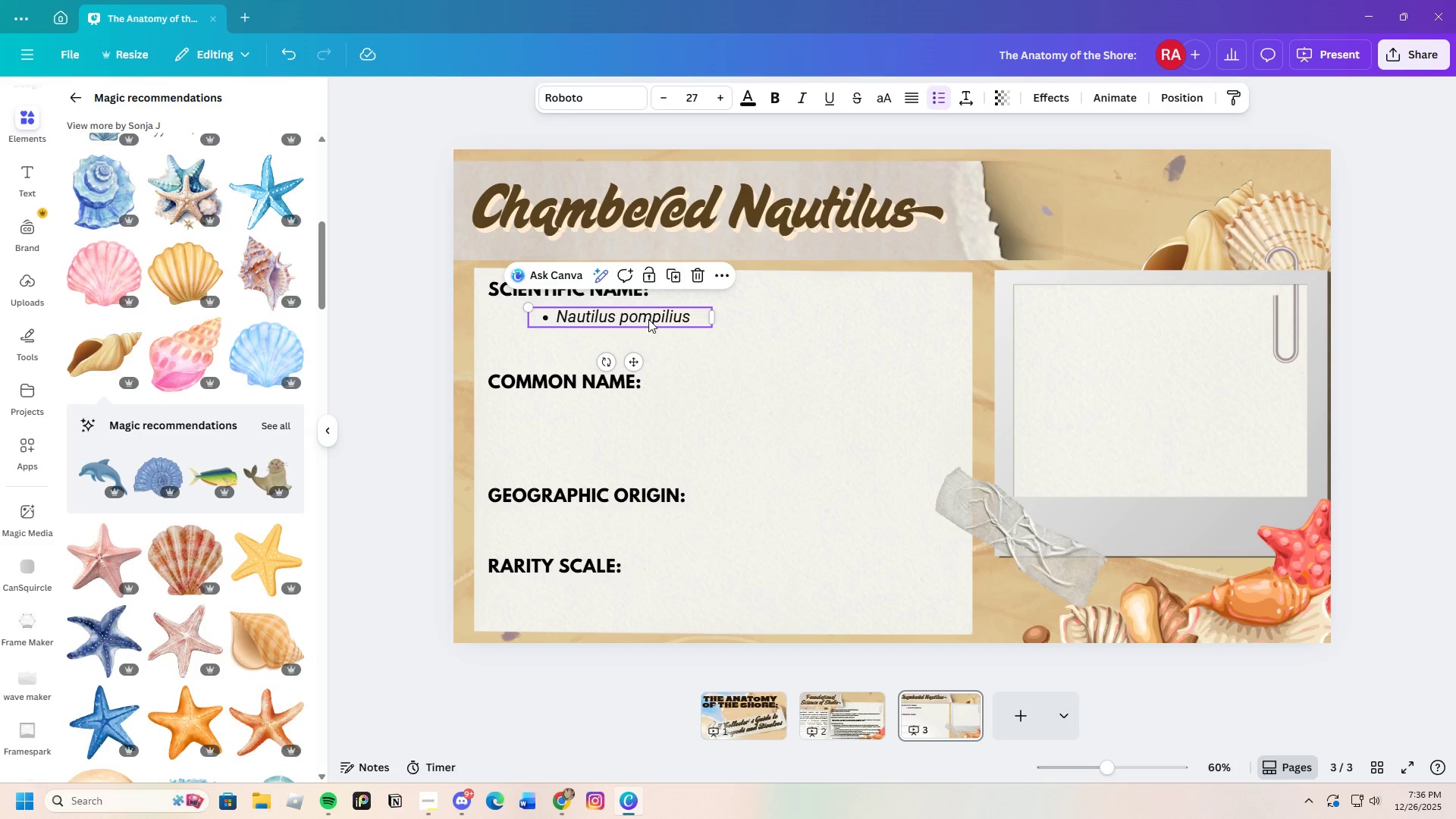 
key(Control+V)
 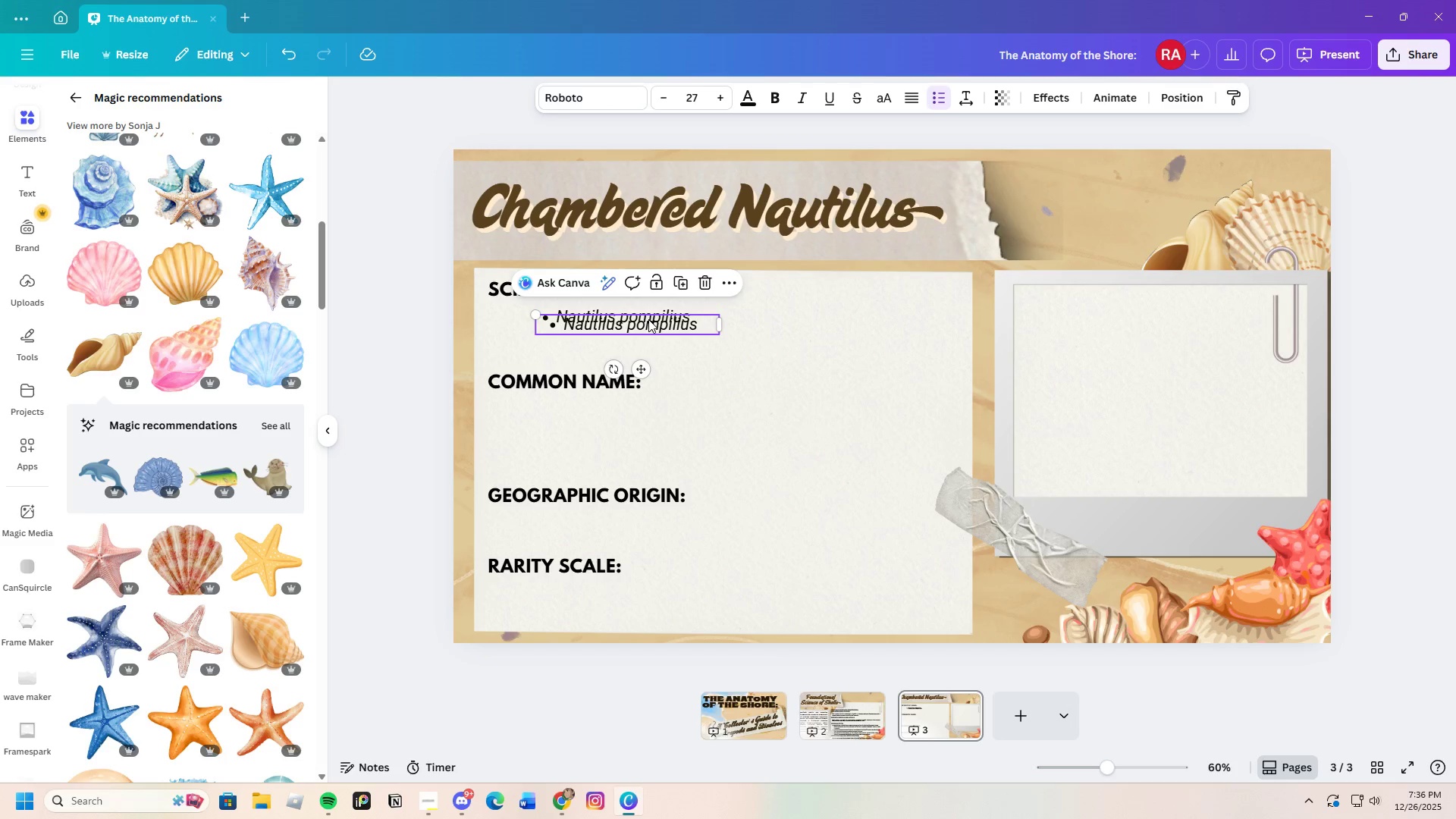 
left_click_drag(start_coordinate=[648, 321], to_coordinate=[639, 429])
 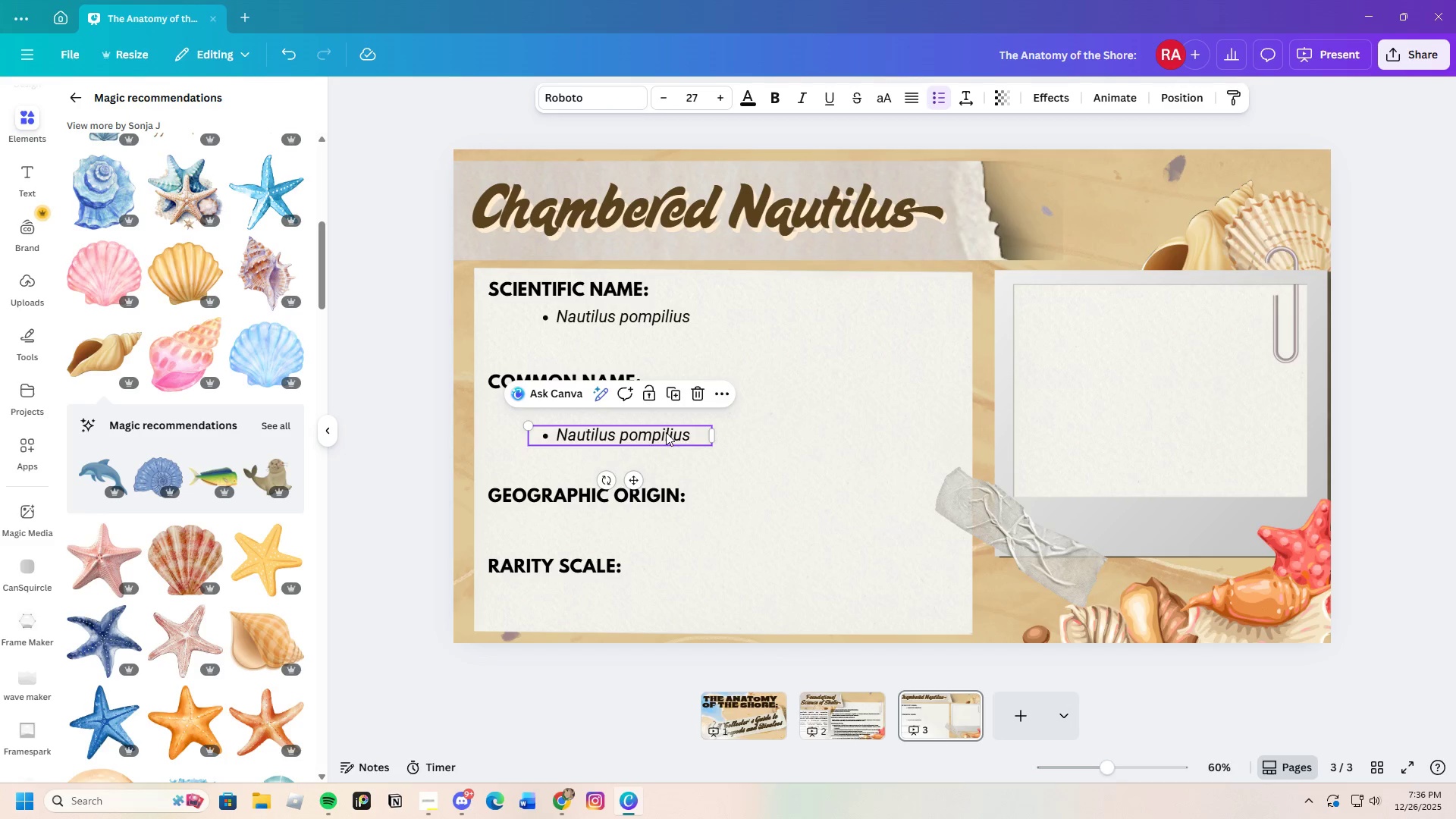 
double_click([666, 432])
 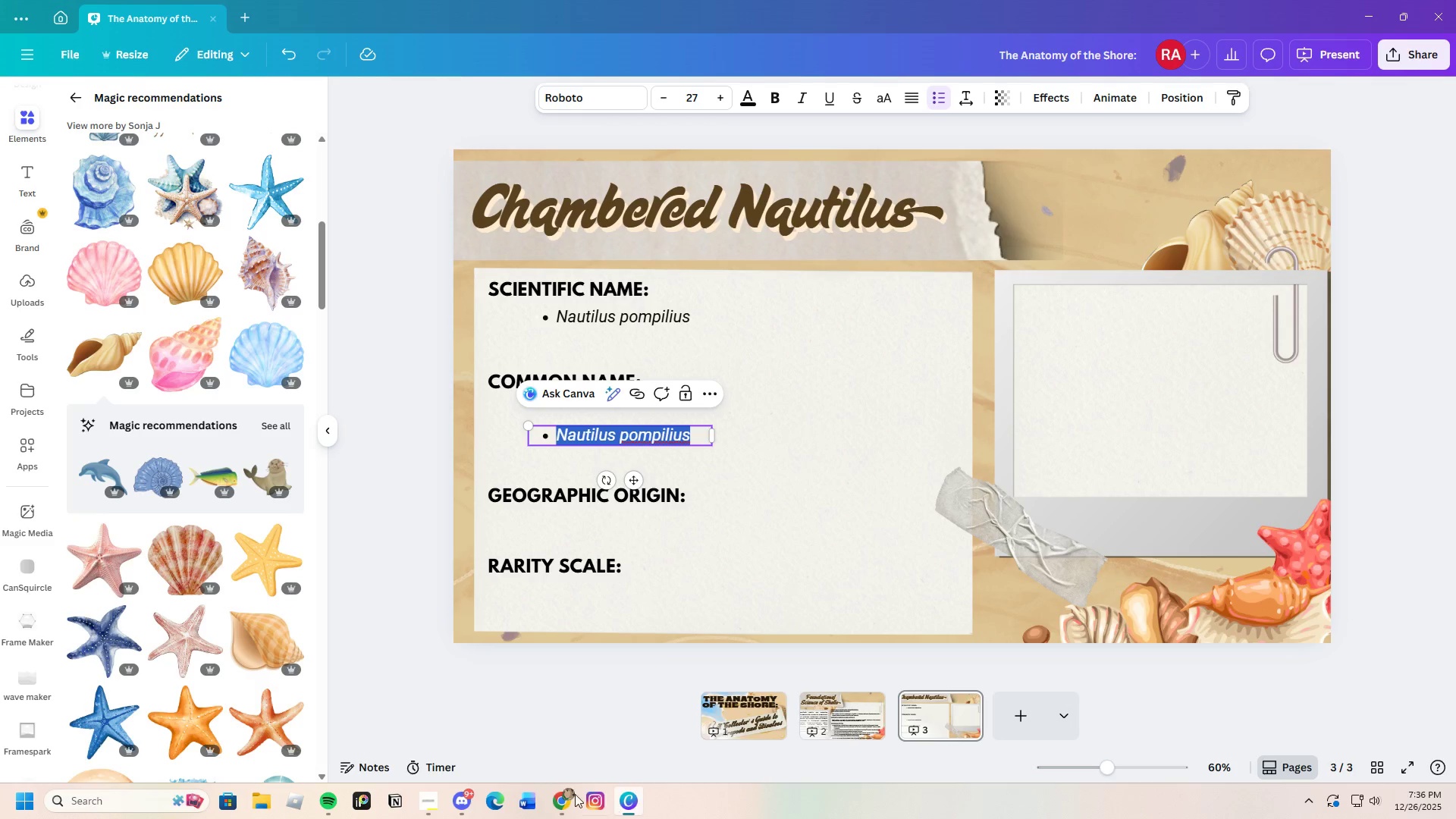 
left_click([570, 794])
 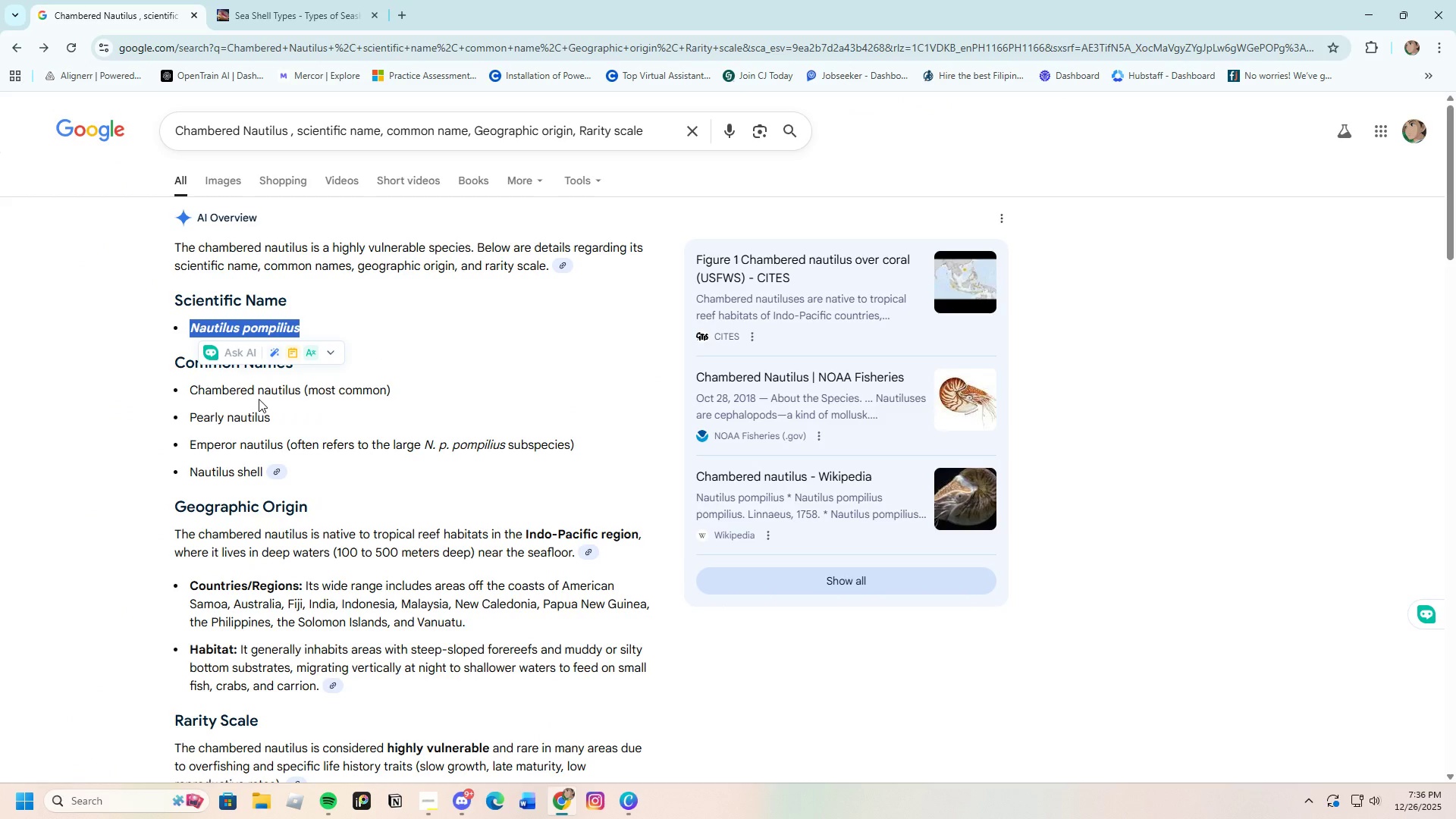 
left_click([392, 423])
 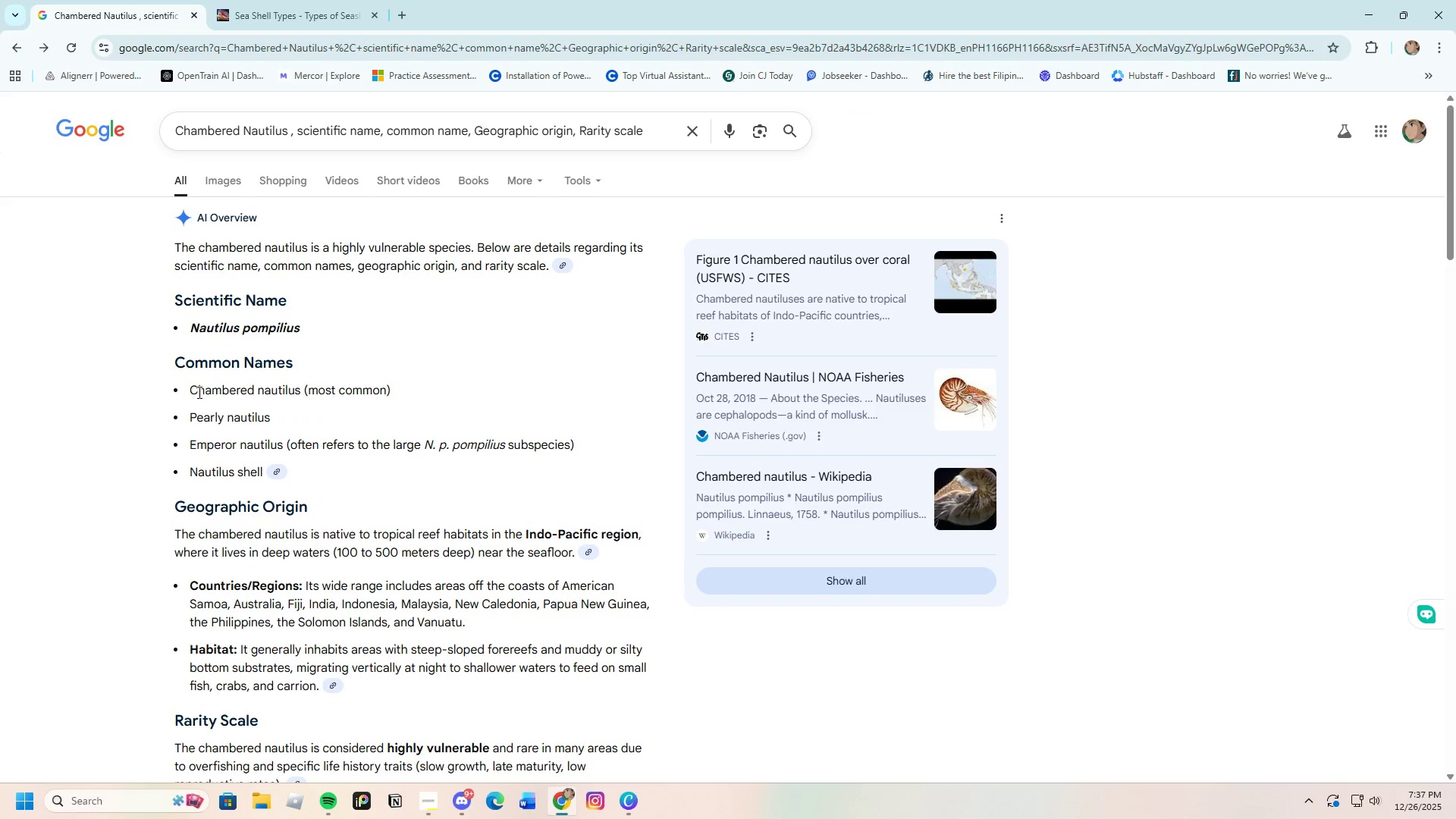 
left_click_drag(start_coordinate=[190, 391], to_coordinate=[298, 395])
 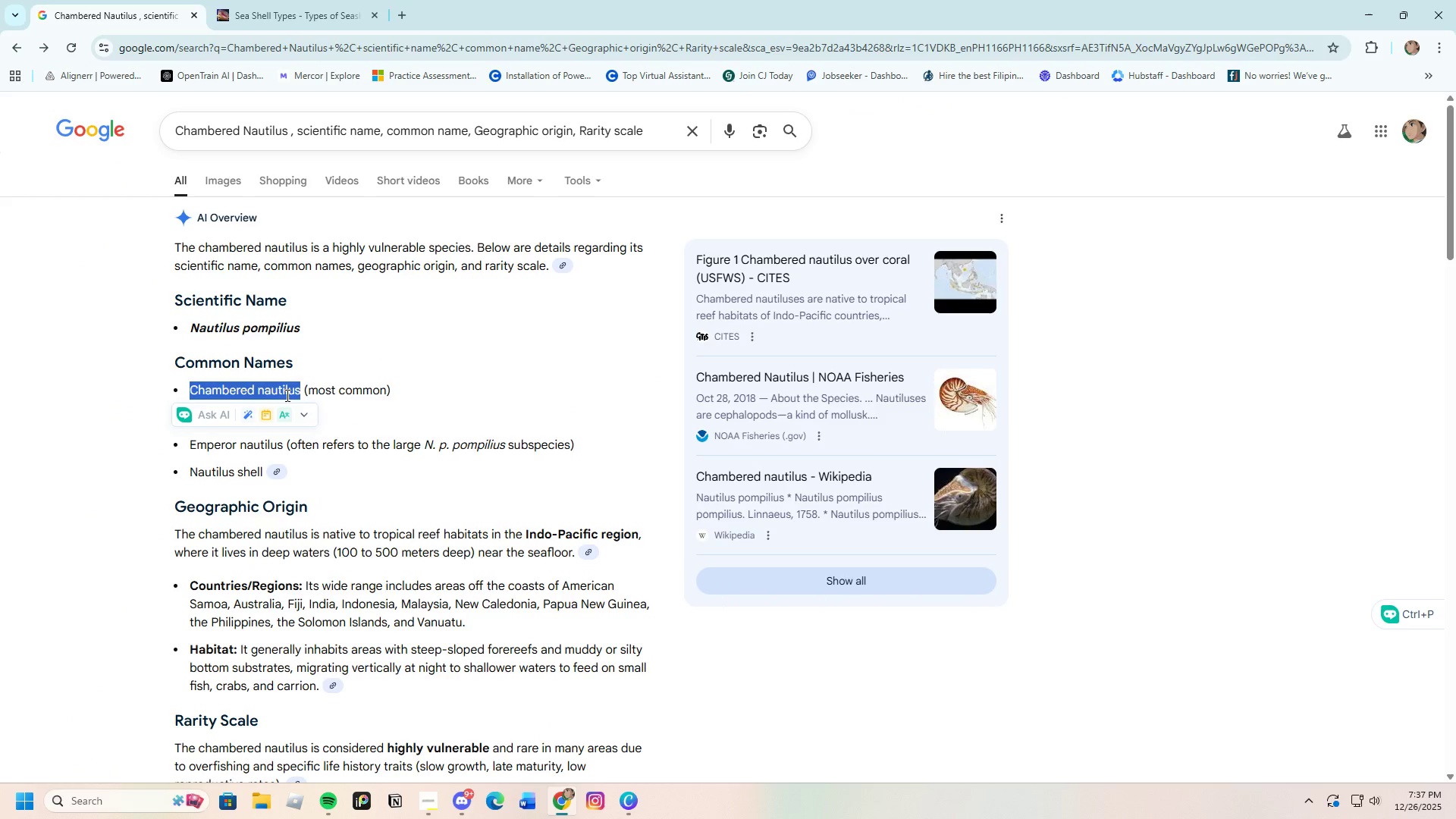 
right_click([286, 395])
 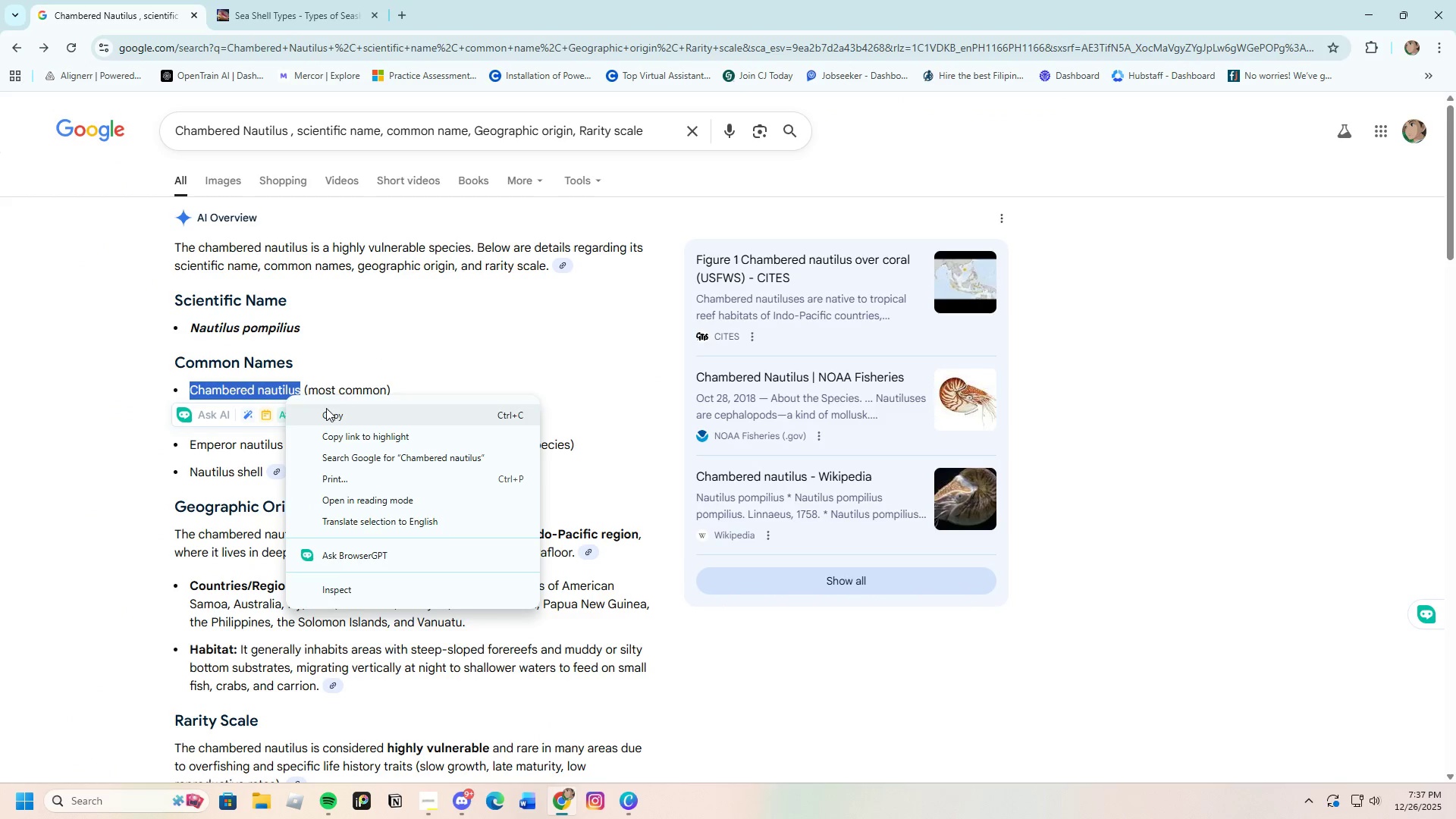 
left_click([328, 410])
 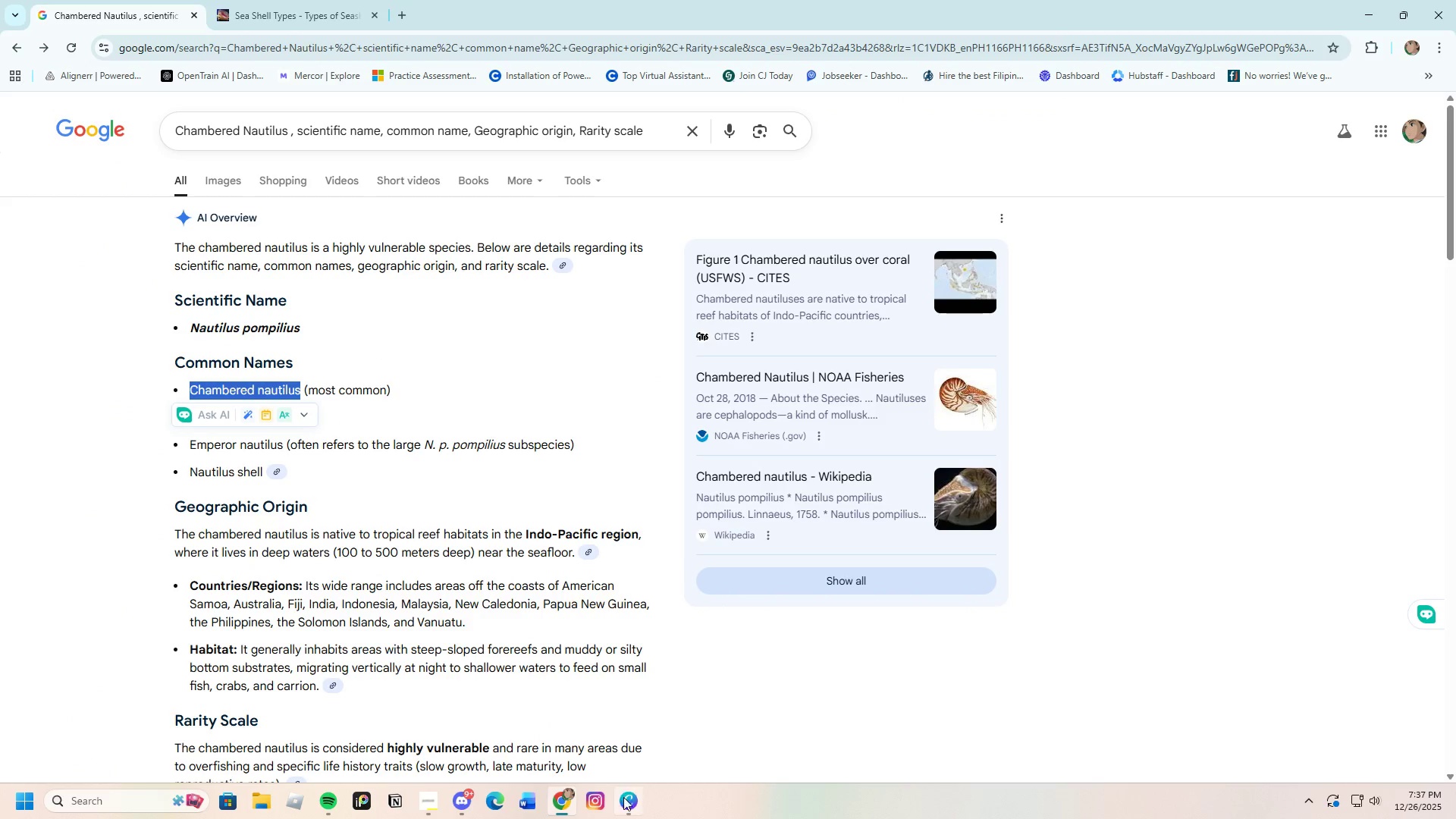 
left_click([629, 806])
 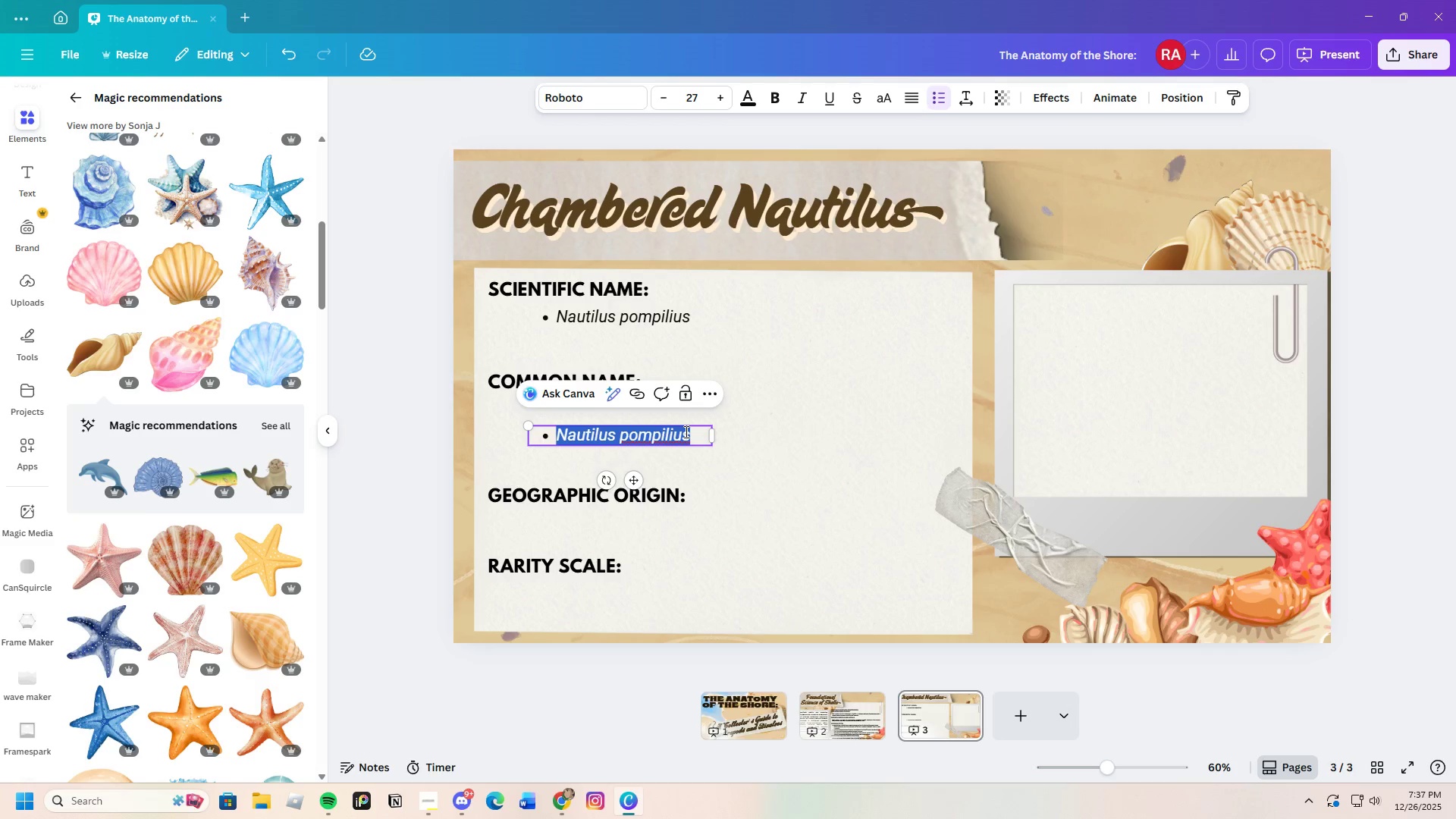 
key(Backspace)
 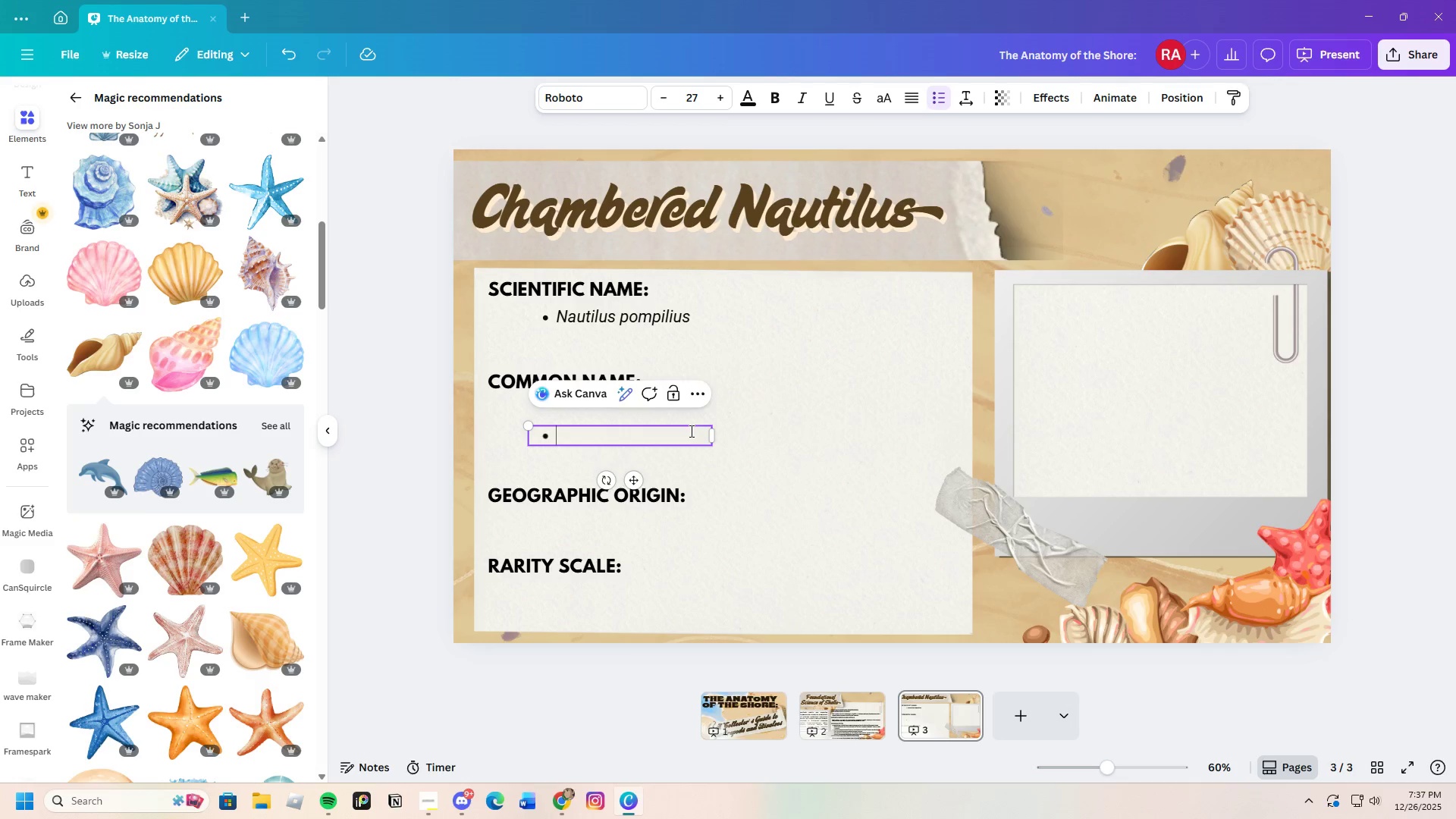 
key(Control+V)
 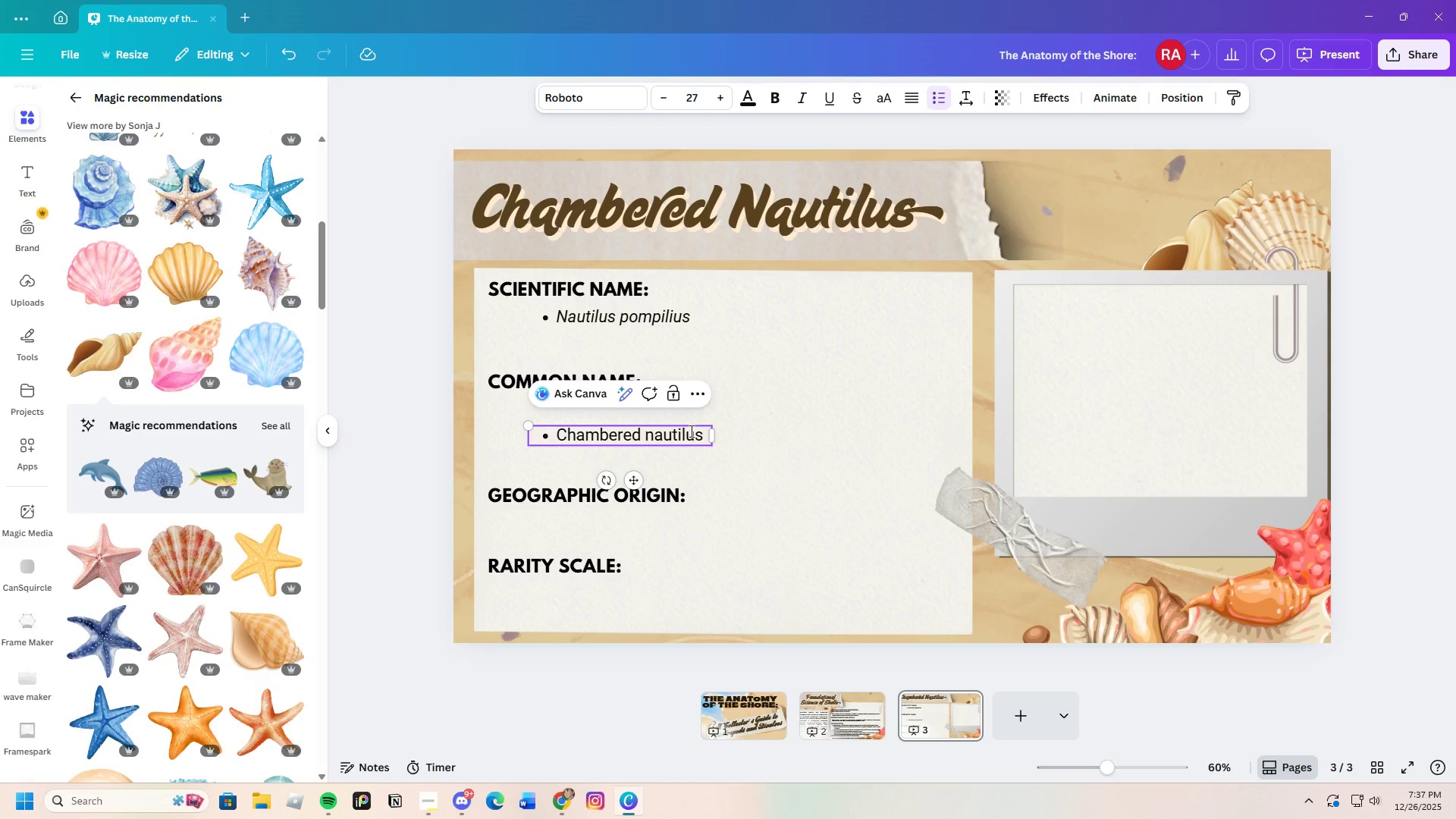 
left_click([745, 463])
 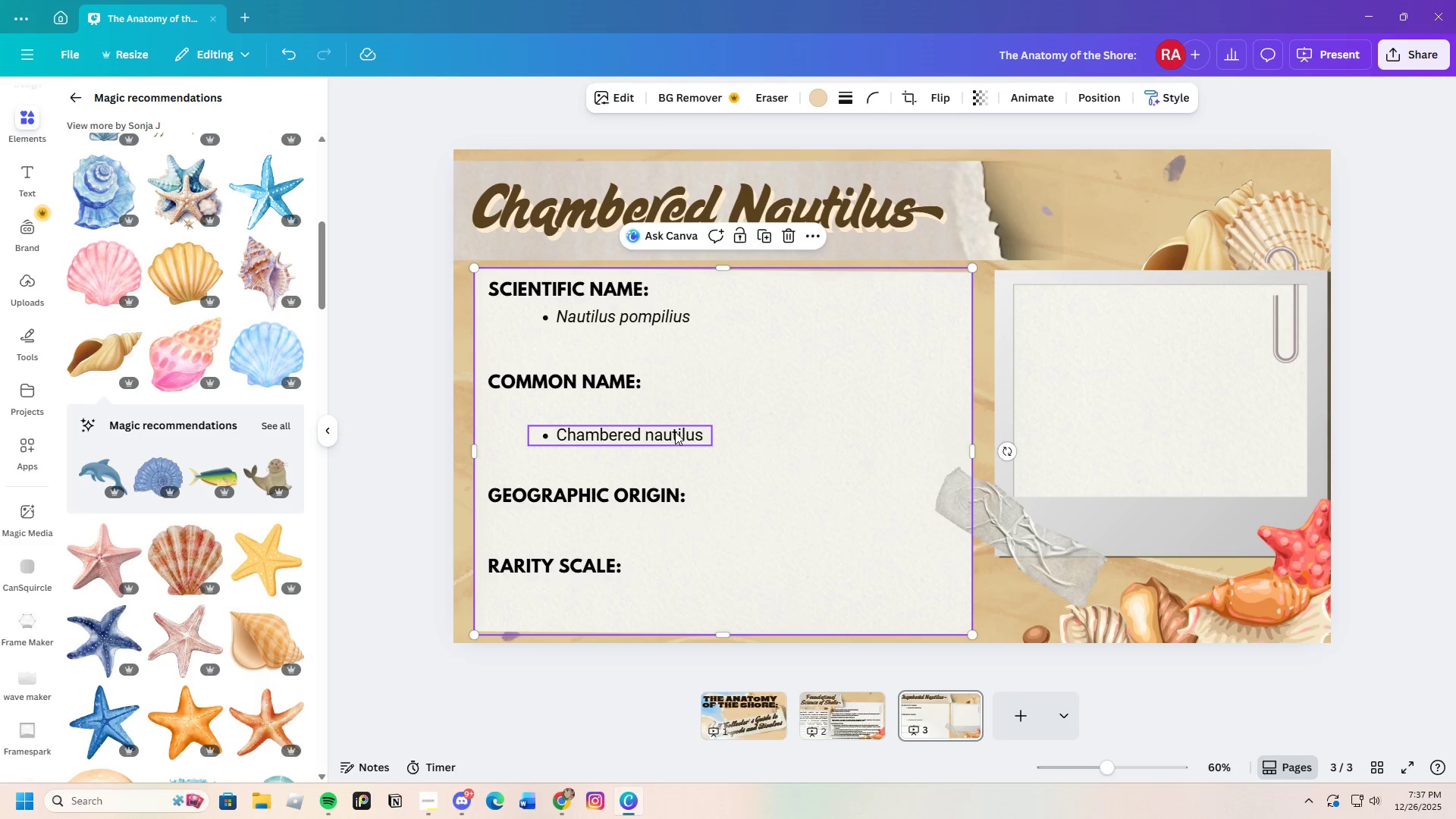 
left_click_drag(start_coordinate=[675, 435], to_coordinate=[676, 416])
 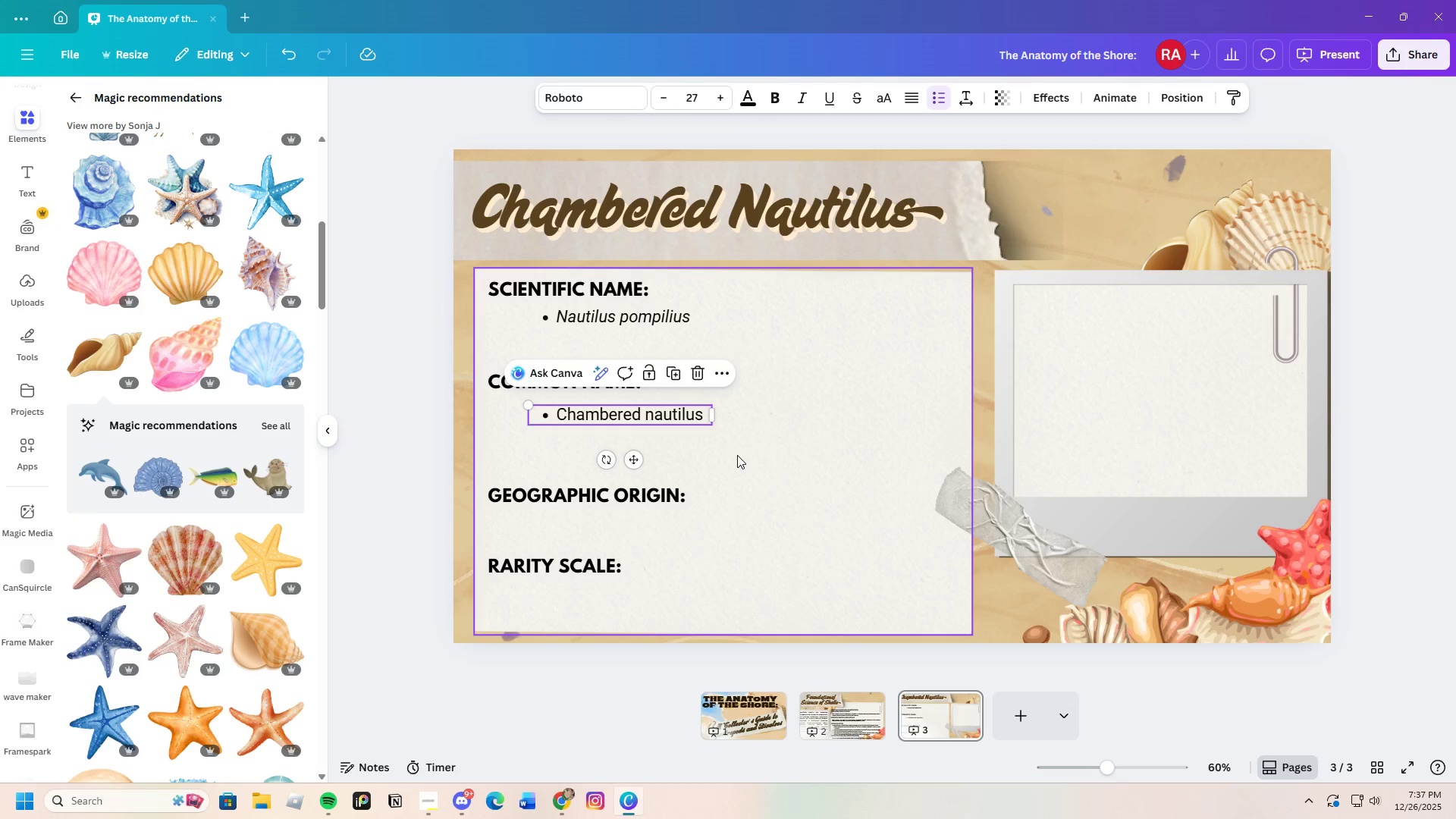 
left_click([737, 455])
 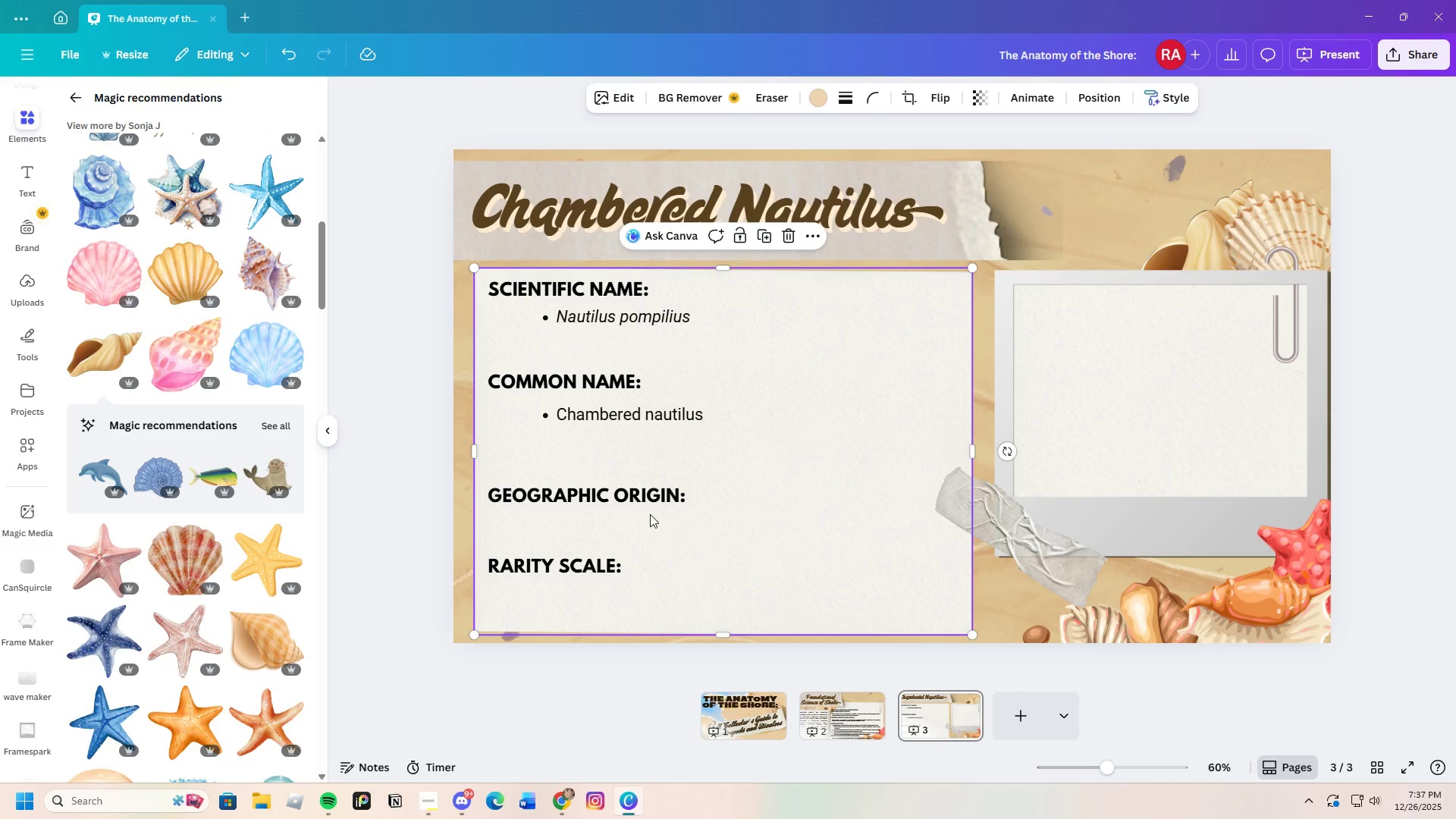 
left_click_drag(start_coordinate=[648, 502], to_coordinate=[648, 469])
 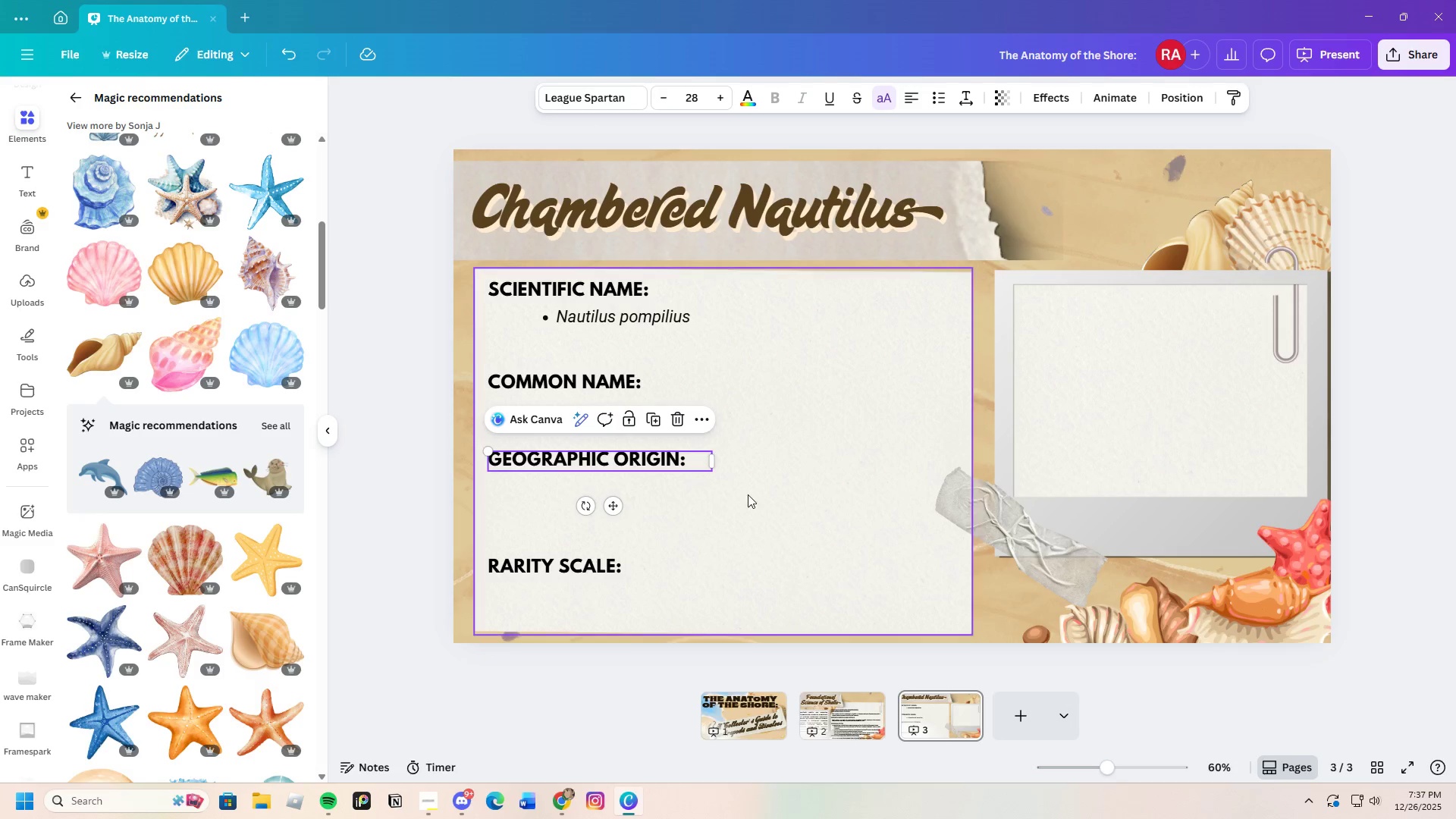 
left_click([749, 496])
 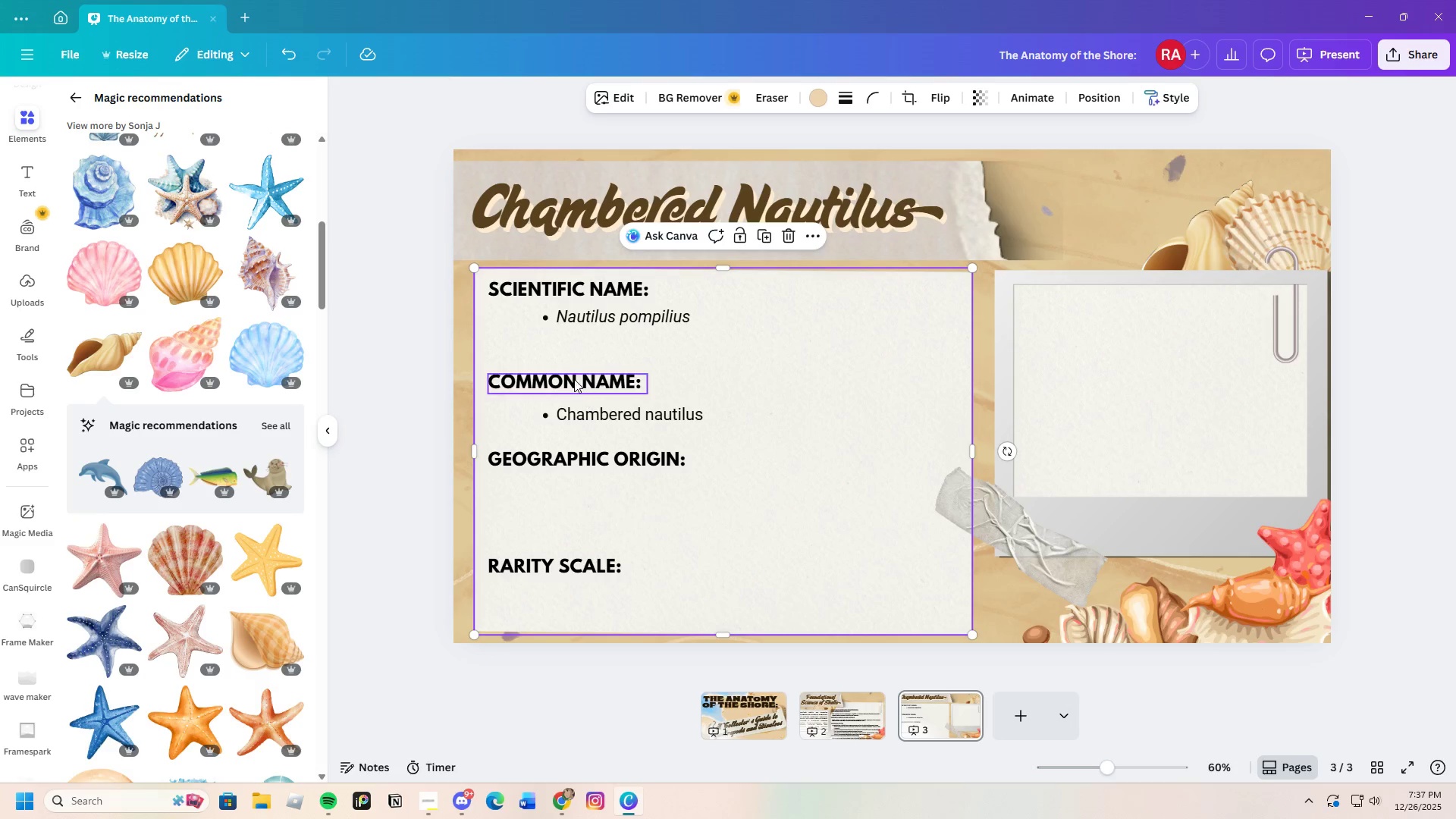 
left_click_drag(start_coordinate=[581, 383], to_coordinate=[582, 360])
 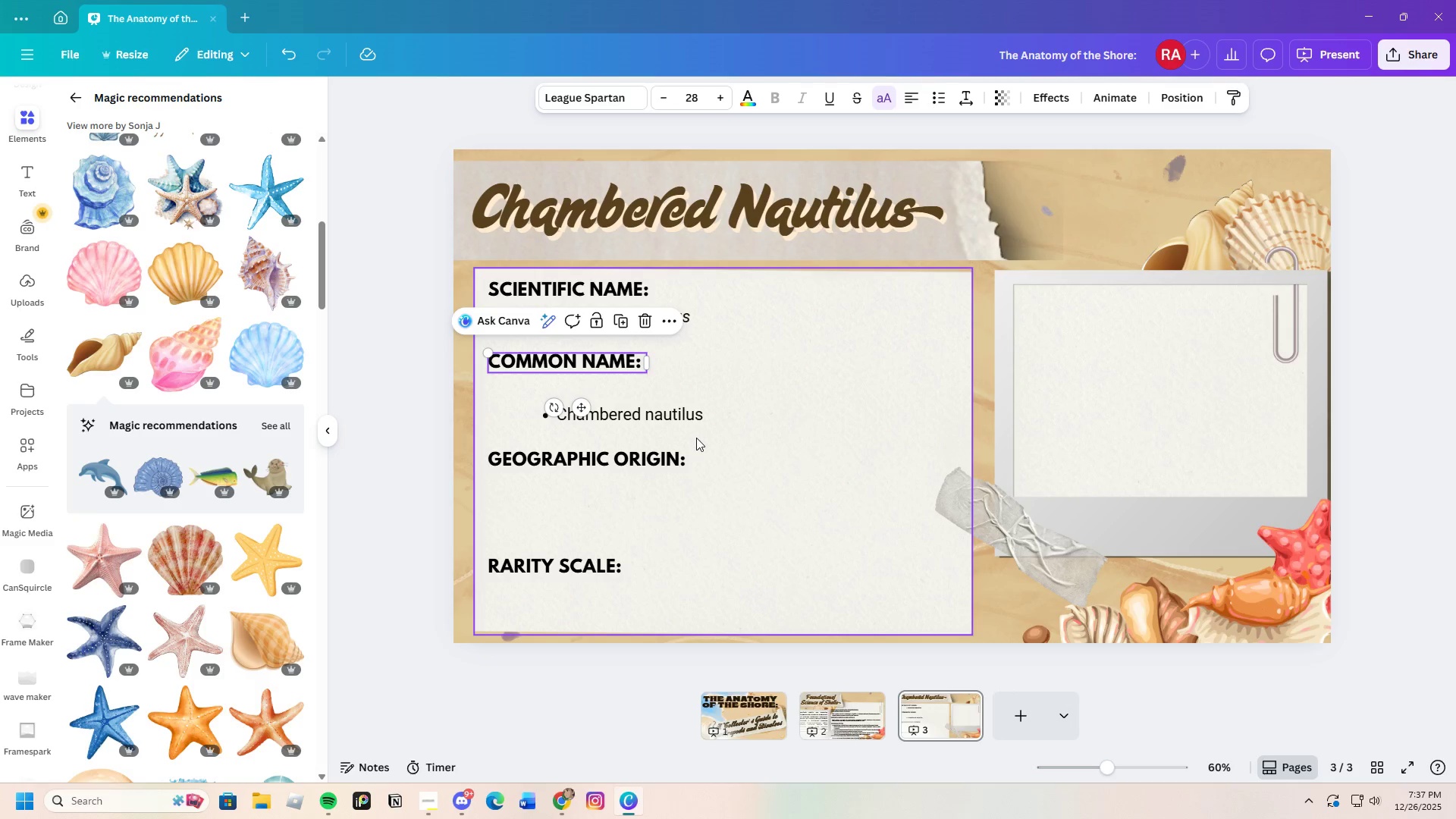 
left_click([707, 442])
 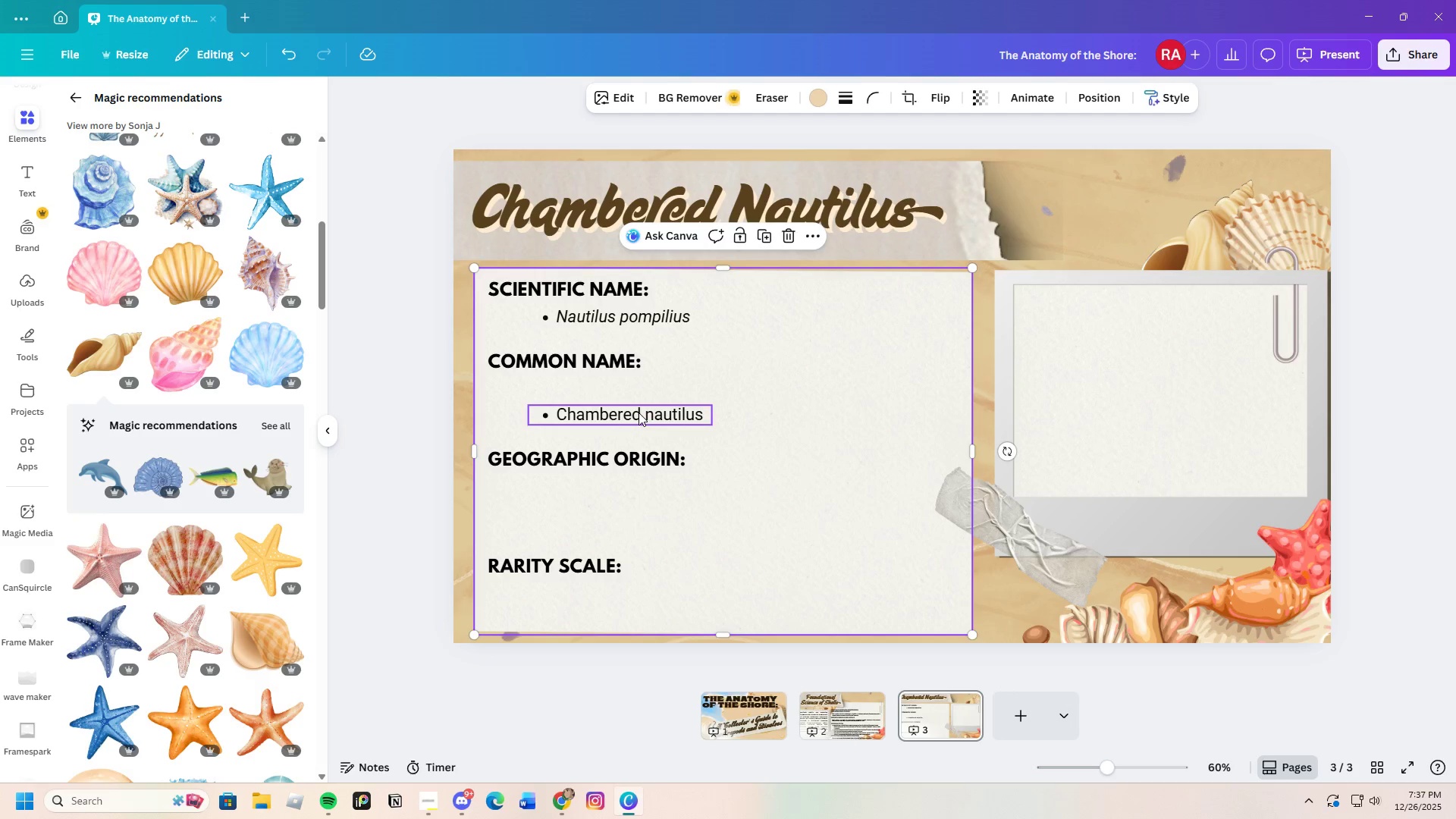 
left_click_drag(start_coordinate=[639, 413], to_coordinate=[639, 395])
 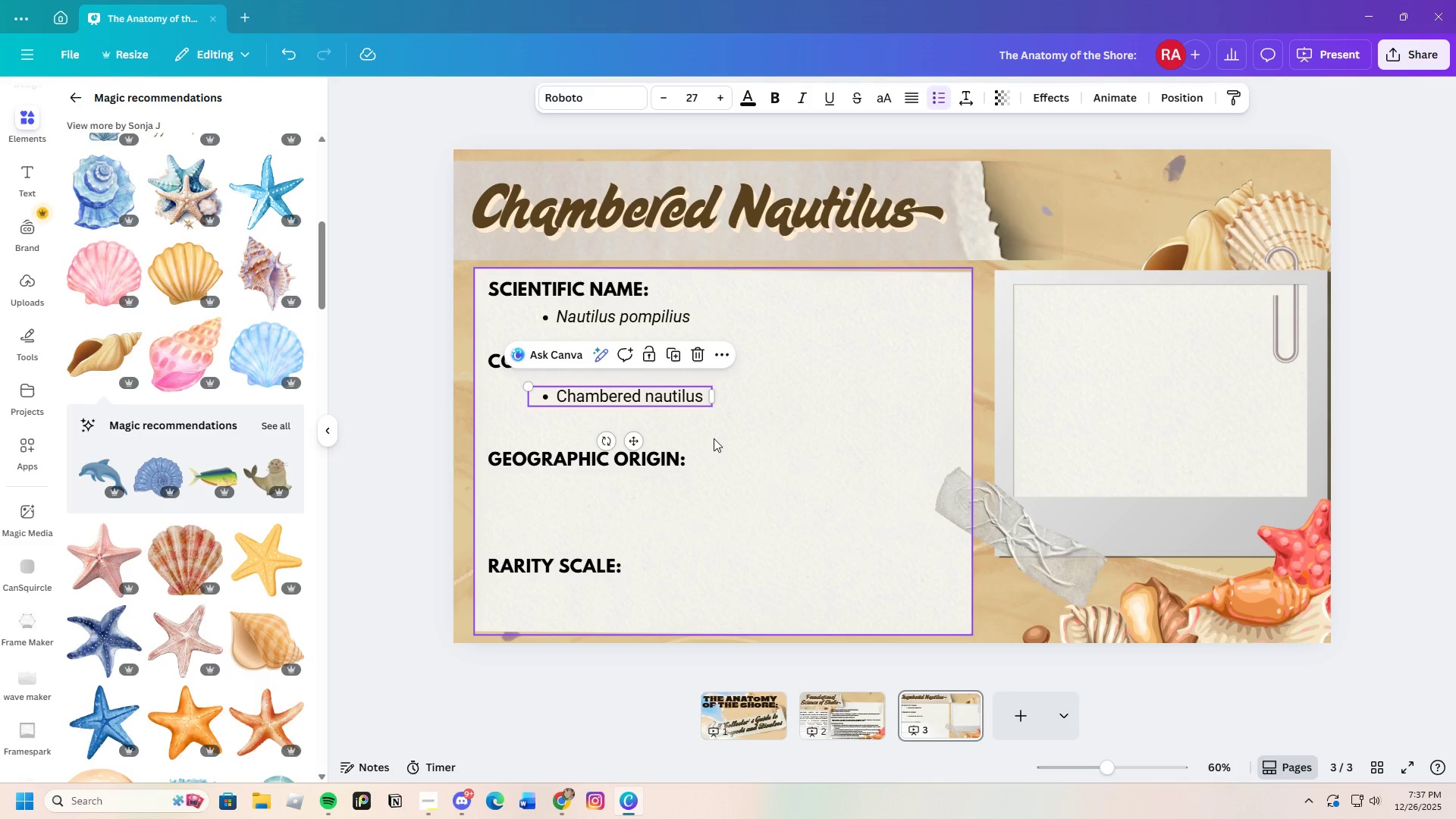 
left_click([714, 439])
 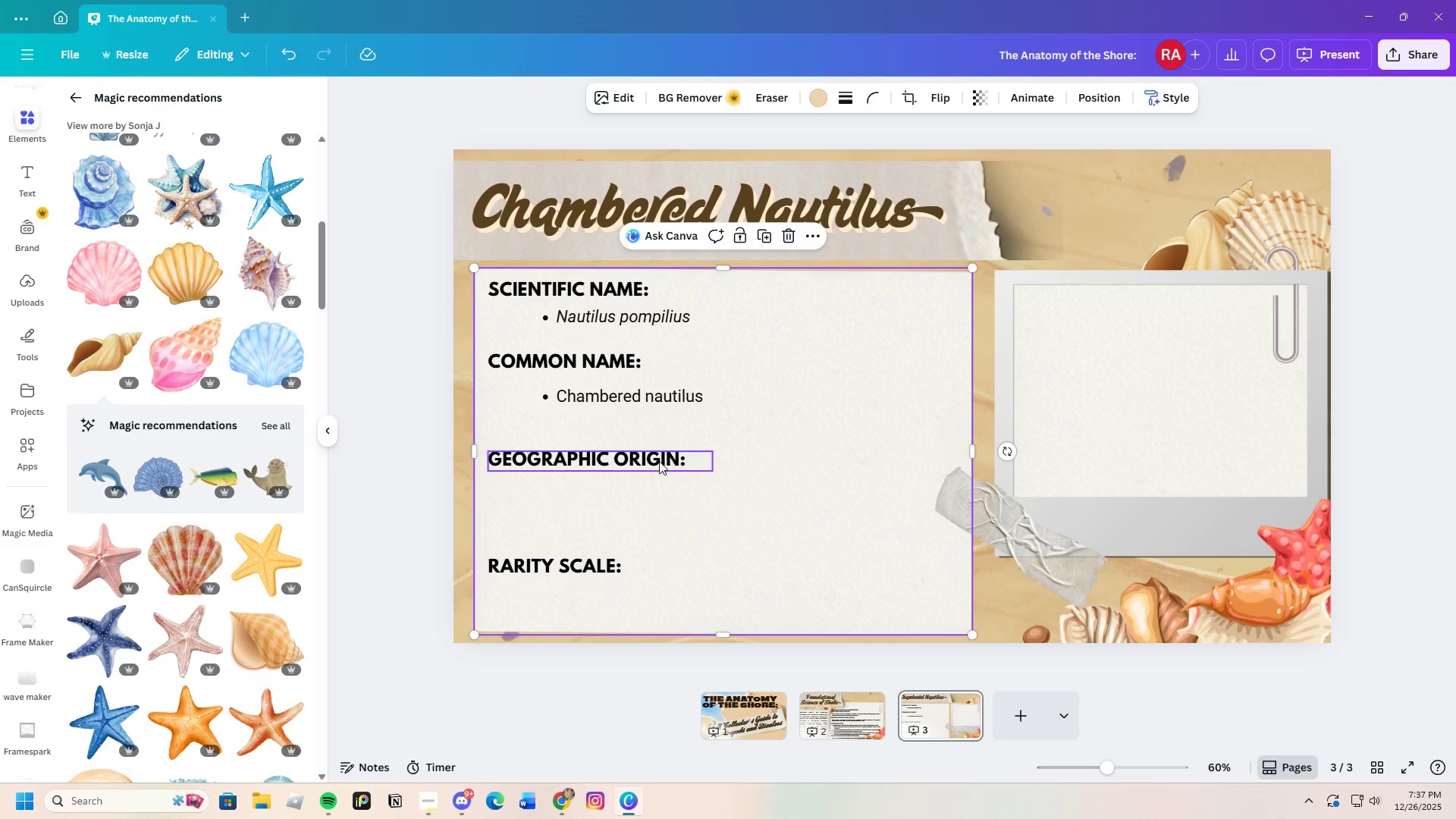 
left_click_drag(start_coordinate=[658, 462], to_coordinate=[654, 444])
 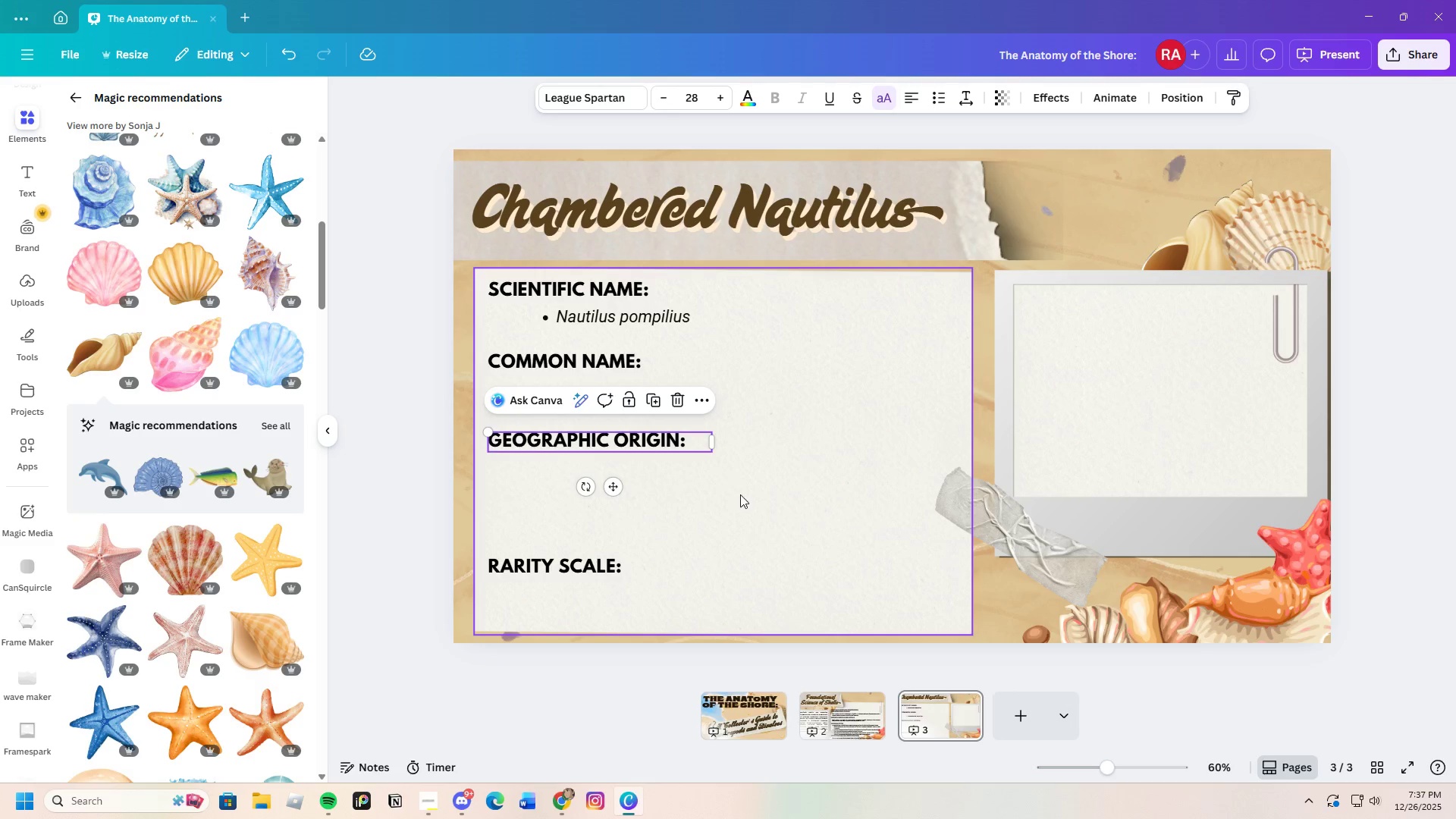 
left_click([741, 495])
 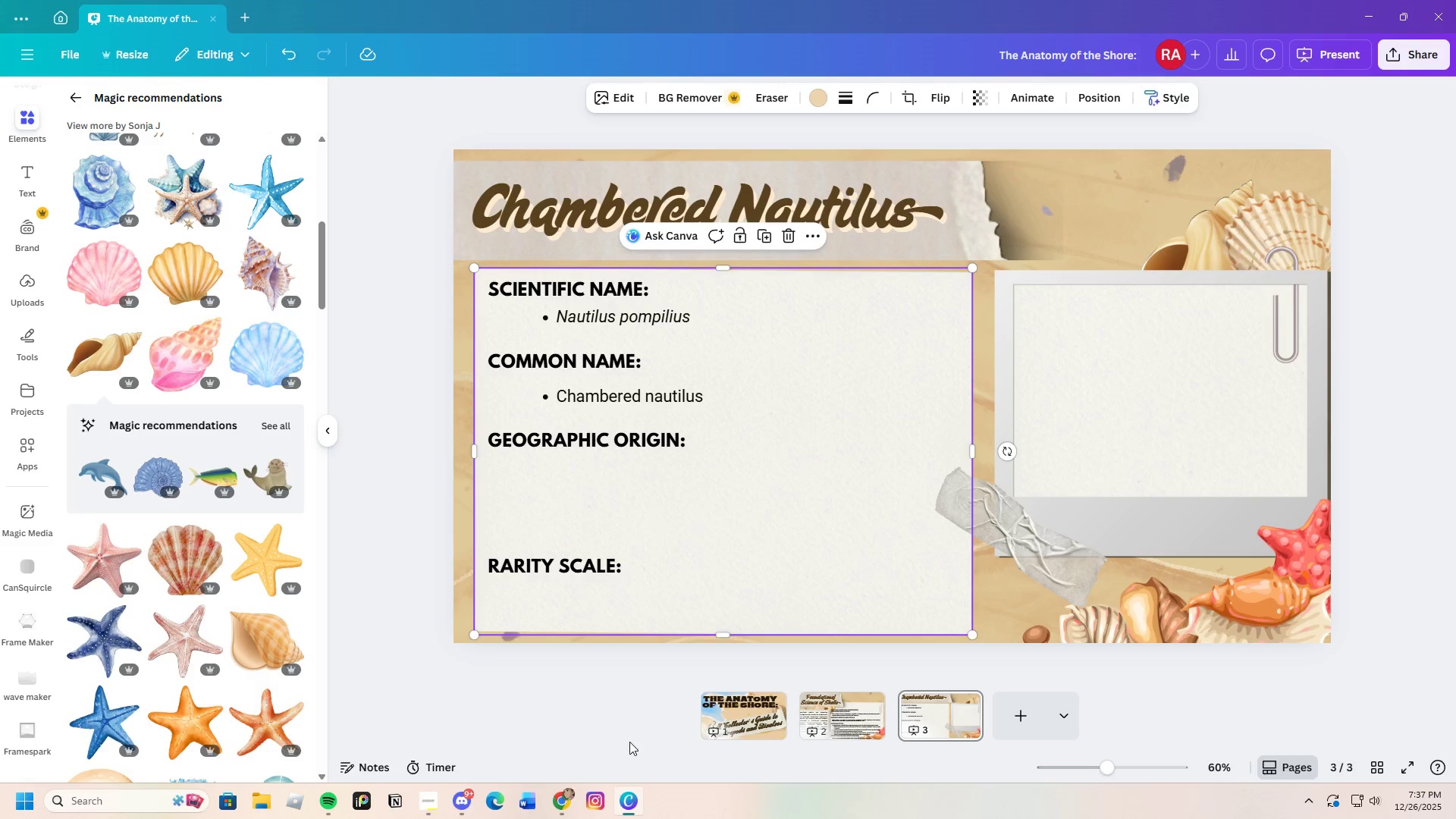 
left_click([561, 797])
 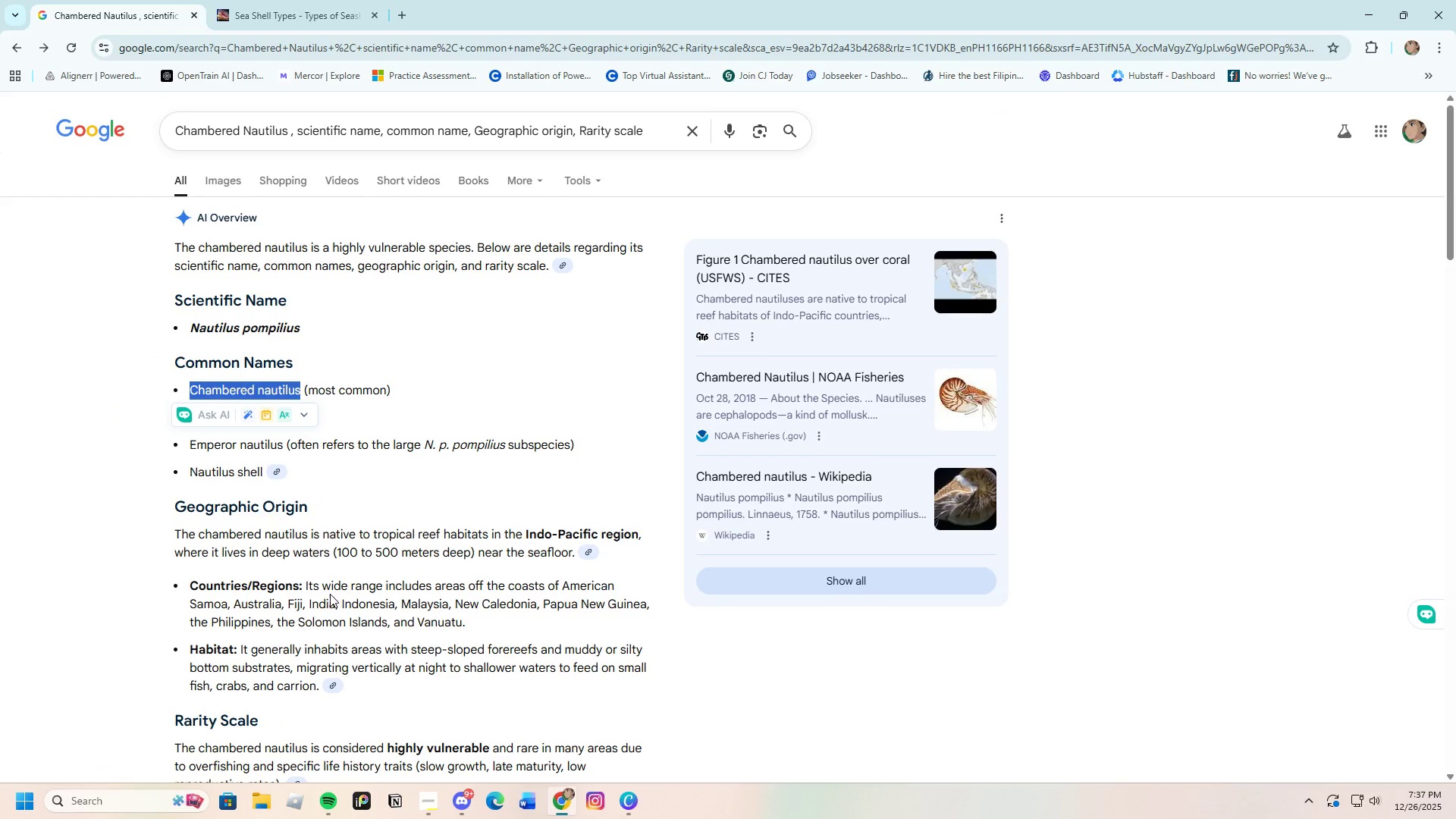 
scroll: coordinate [340, 544], scroll_direction: down, amount: 2.0
 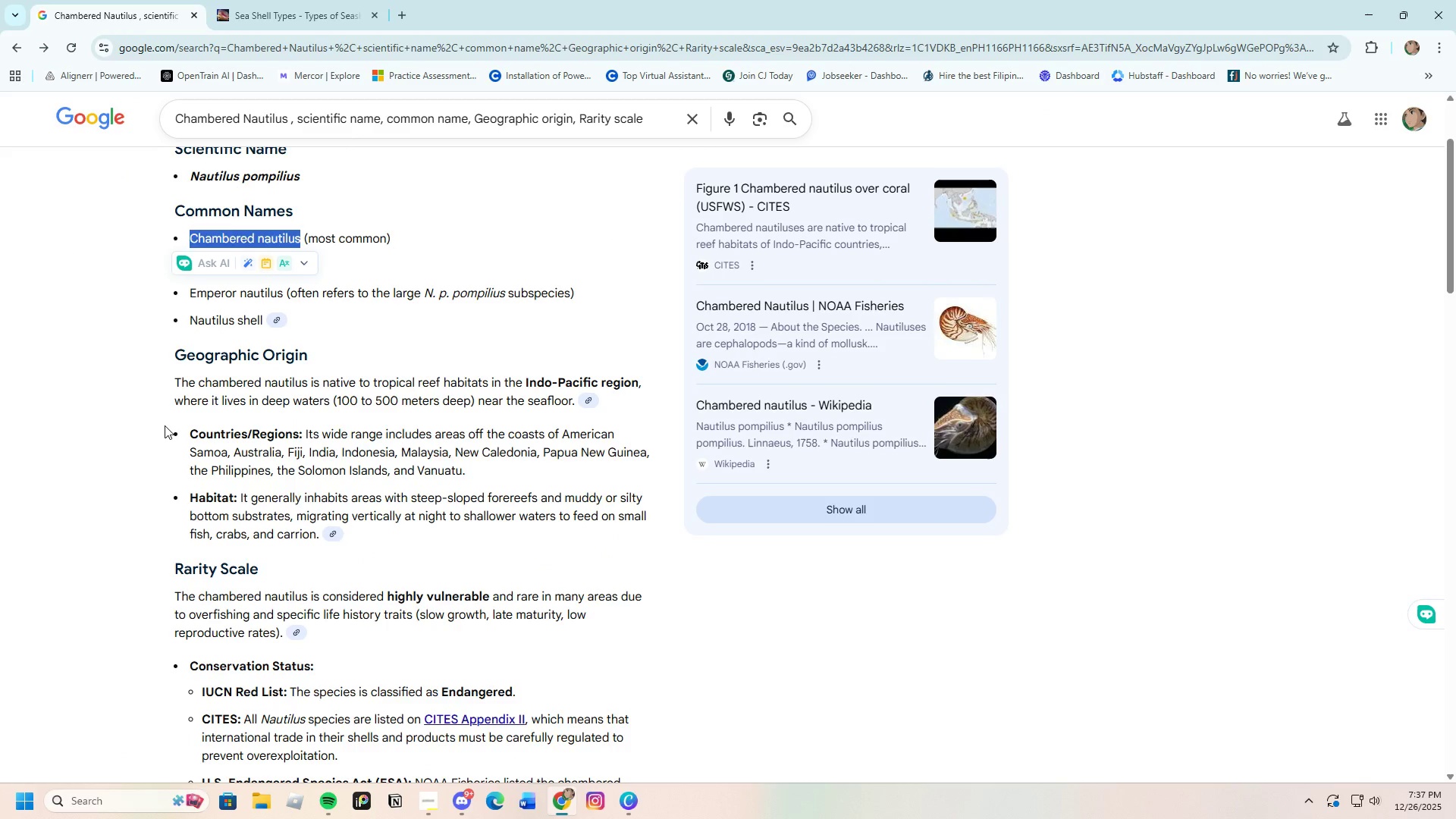 
left_click([165, 425])
 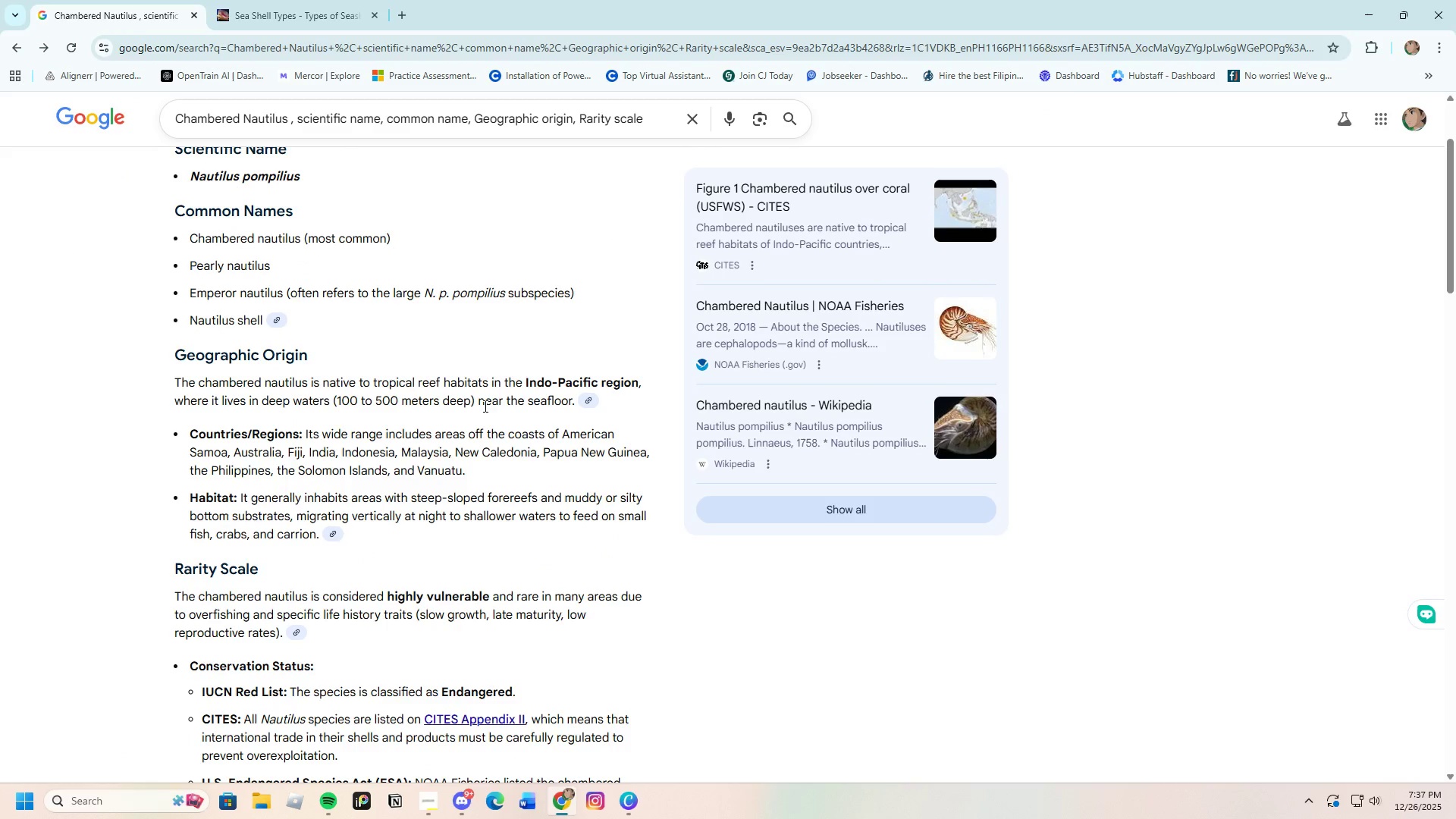 
wait(5.08)
 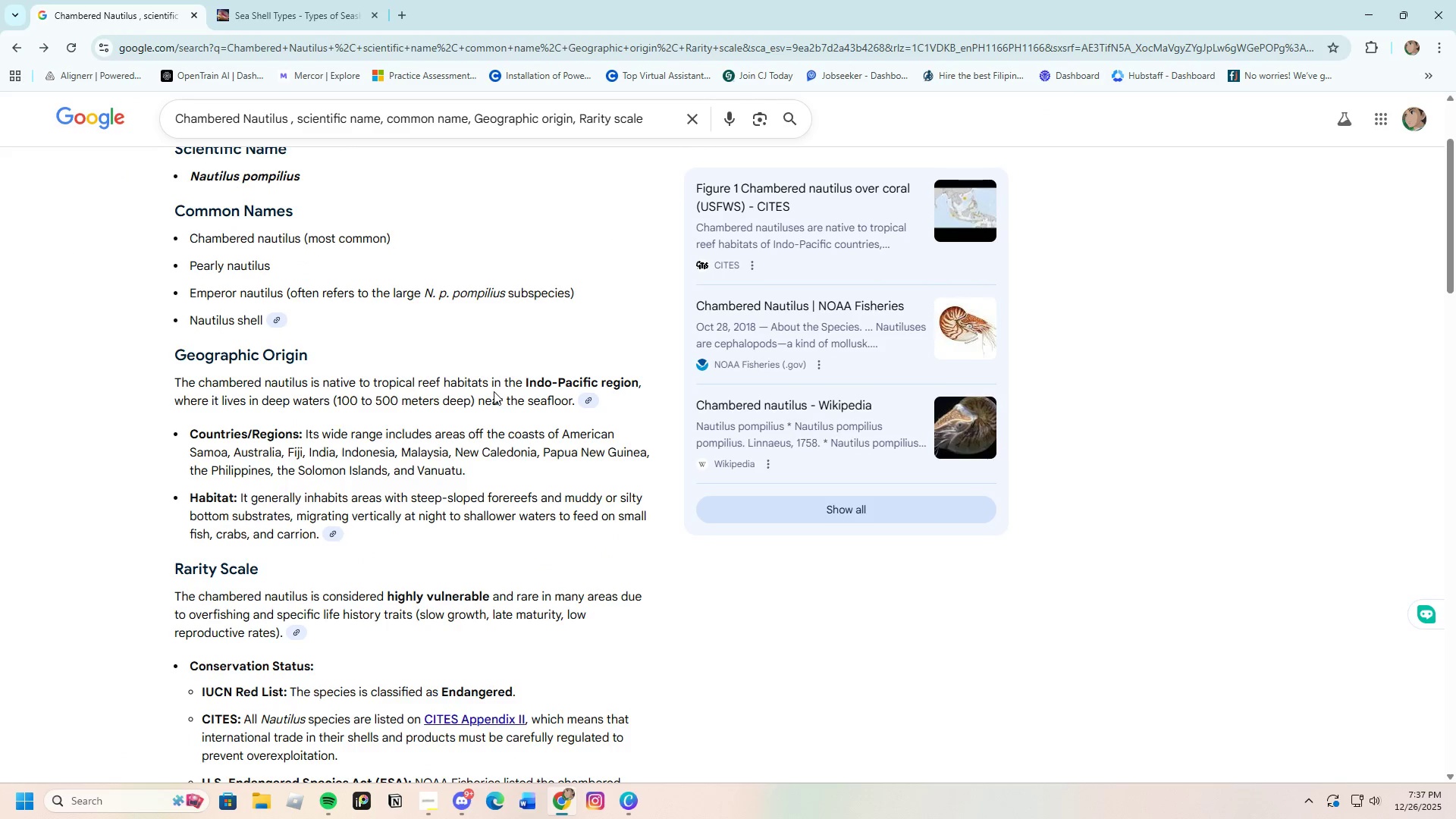 
left_click([554, 800])
 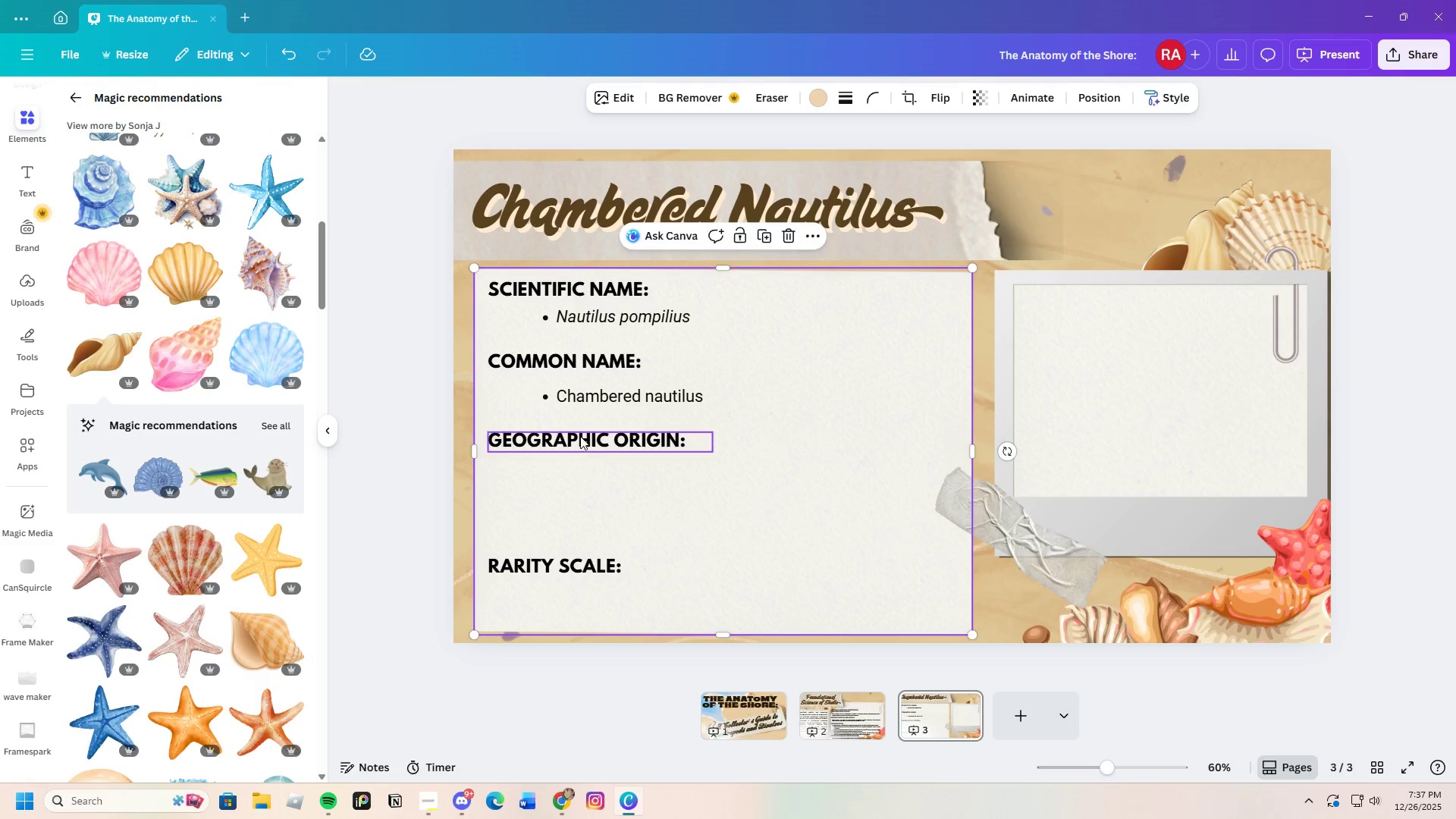 
left_click([604, 403])
 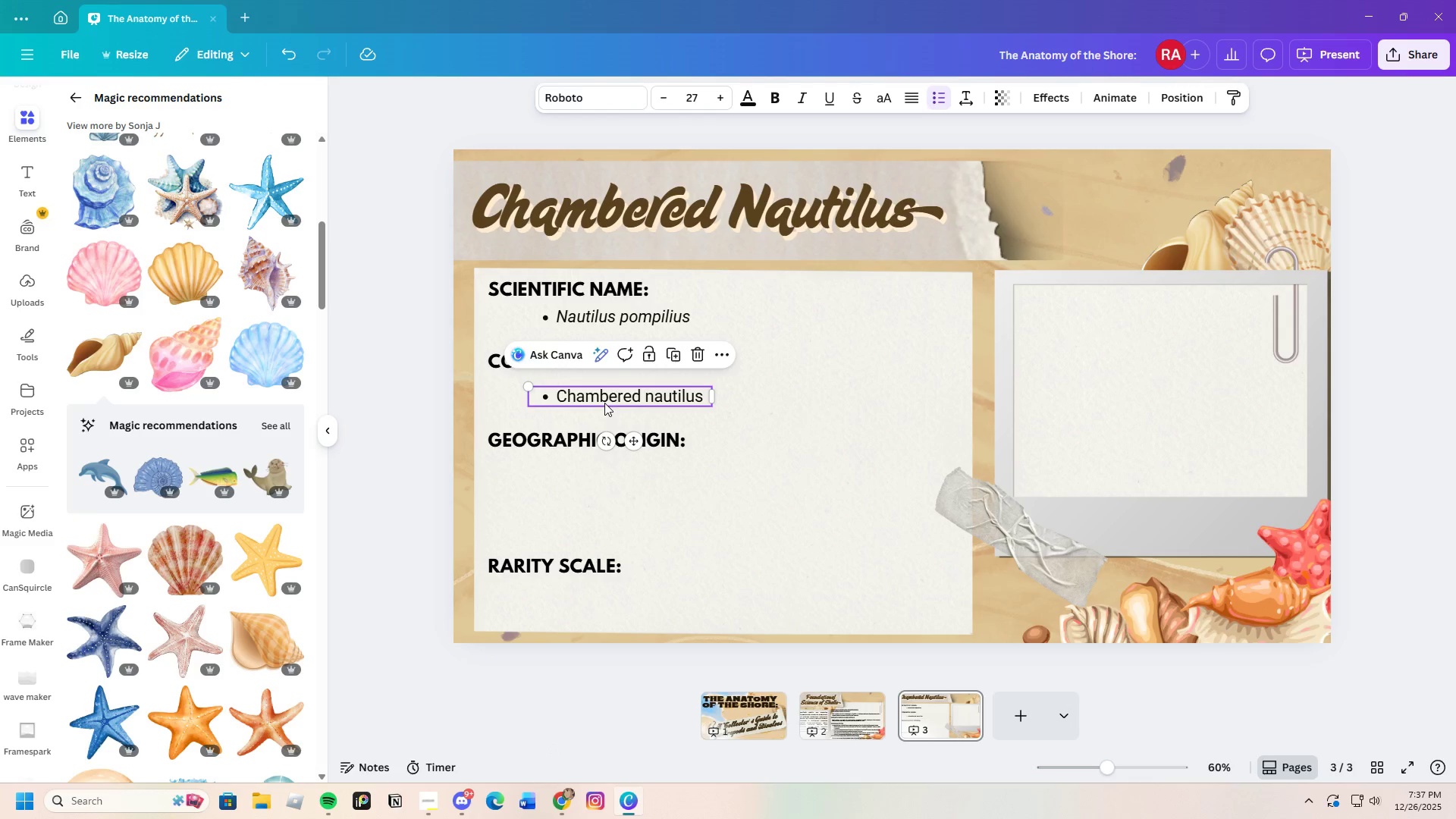 
key(Control+C)
 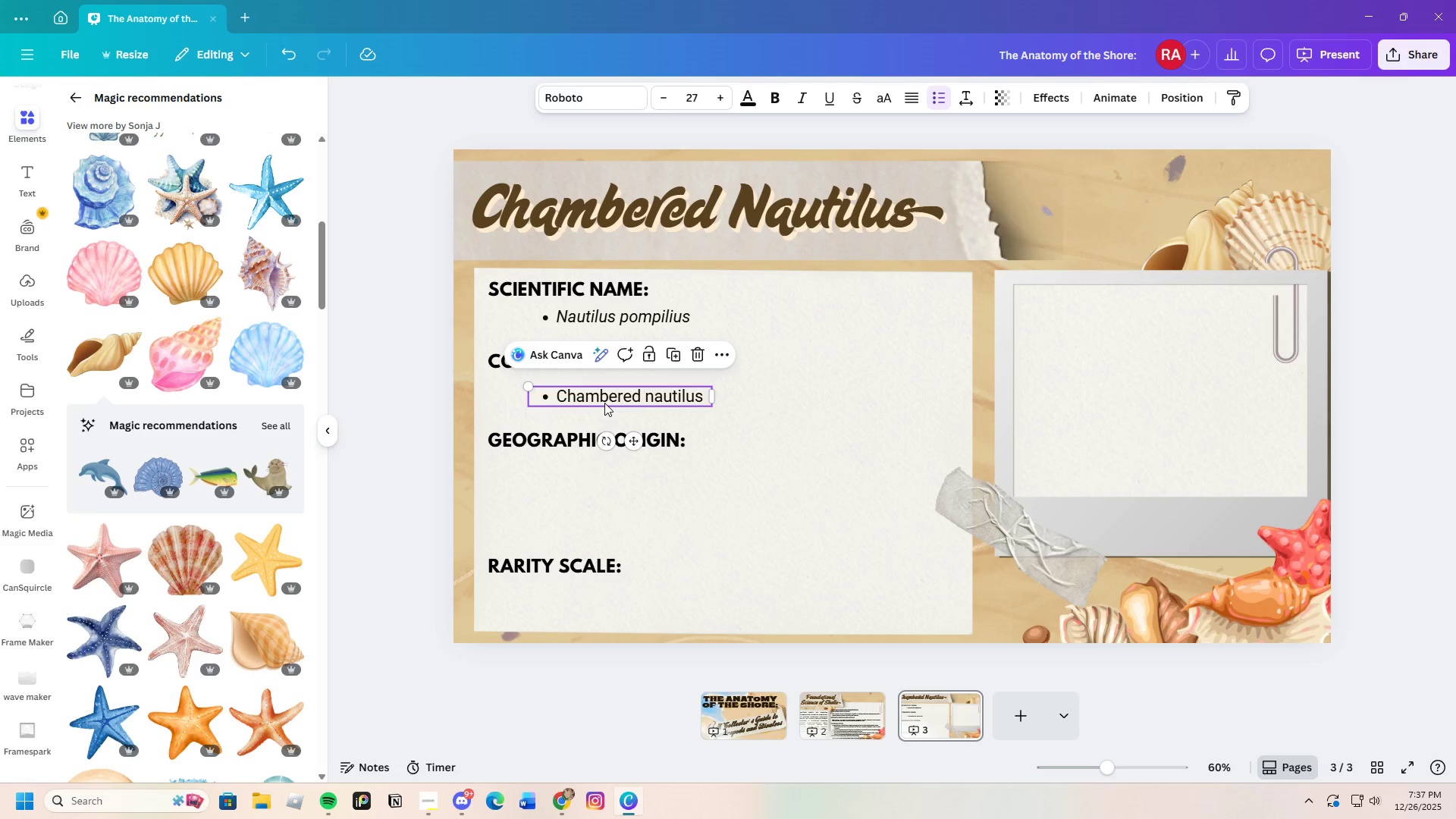 
key(Control+V)
 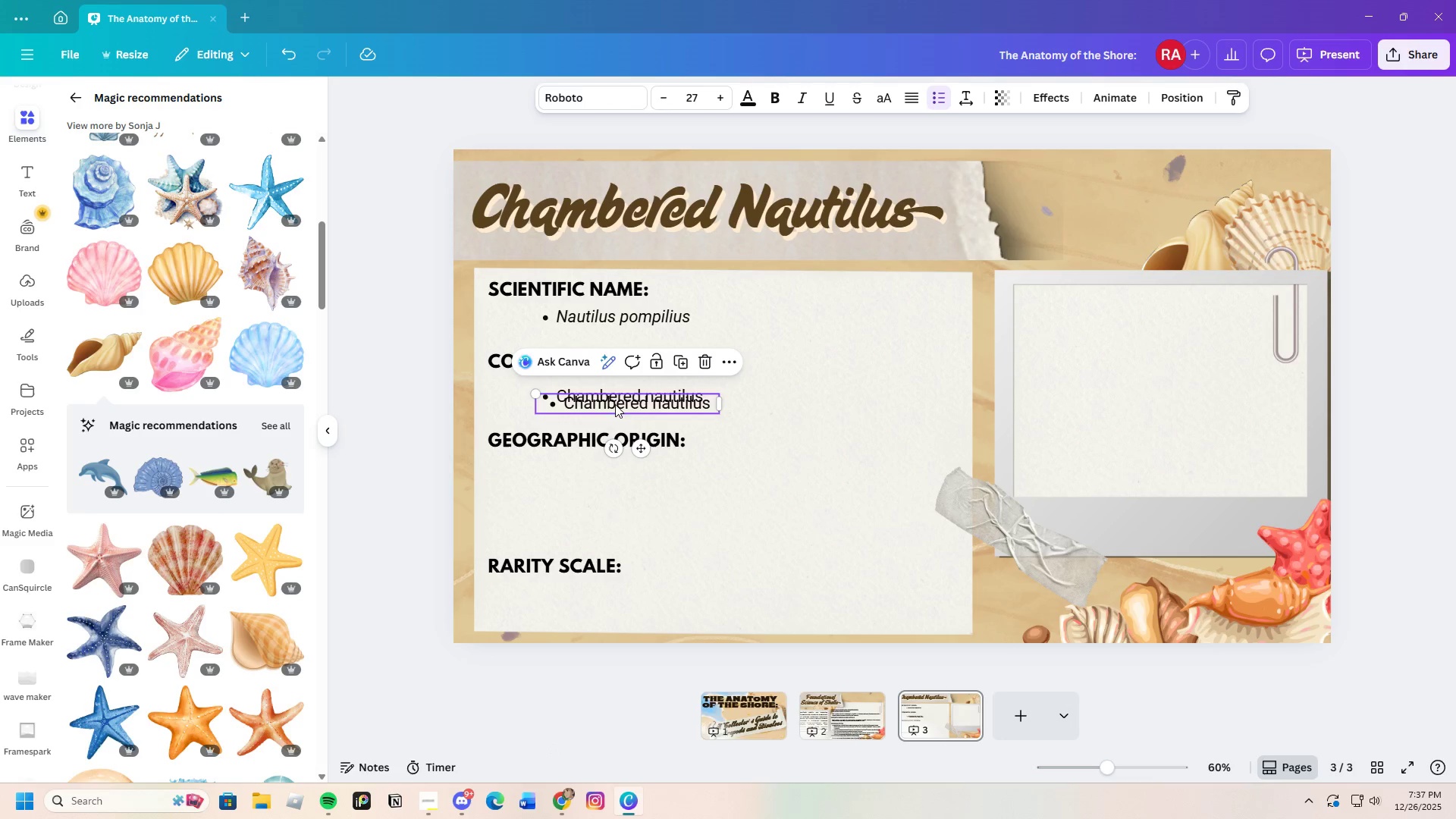 
left_click_drag(start_coordinate=[617, 406], to_coordinate=[607, 474])
 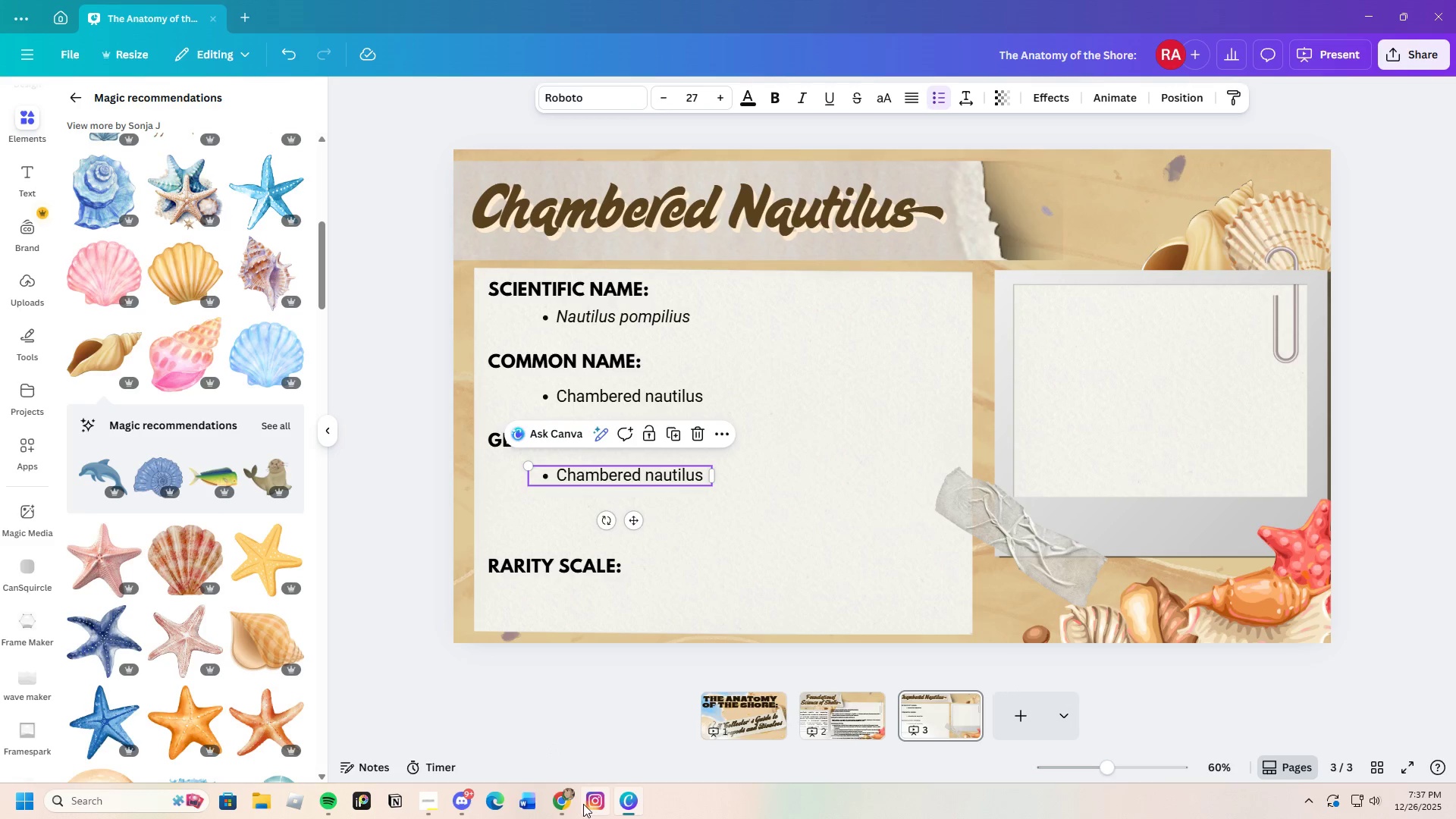 
left_click([566, 803])
 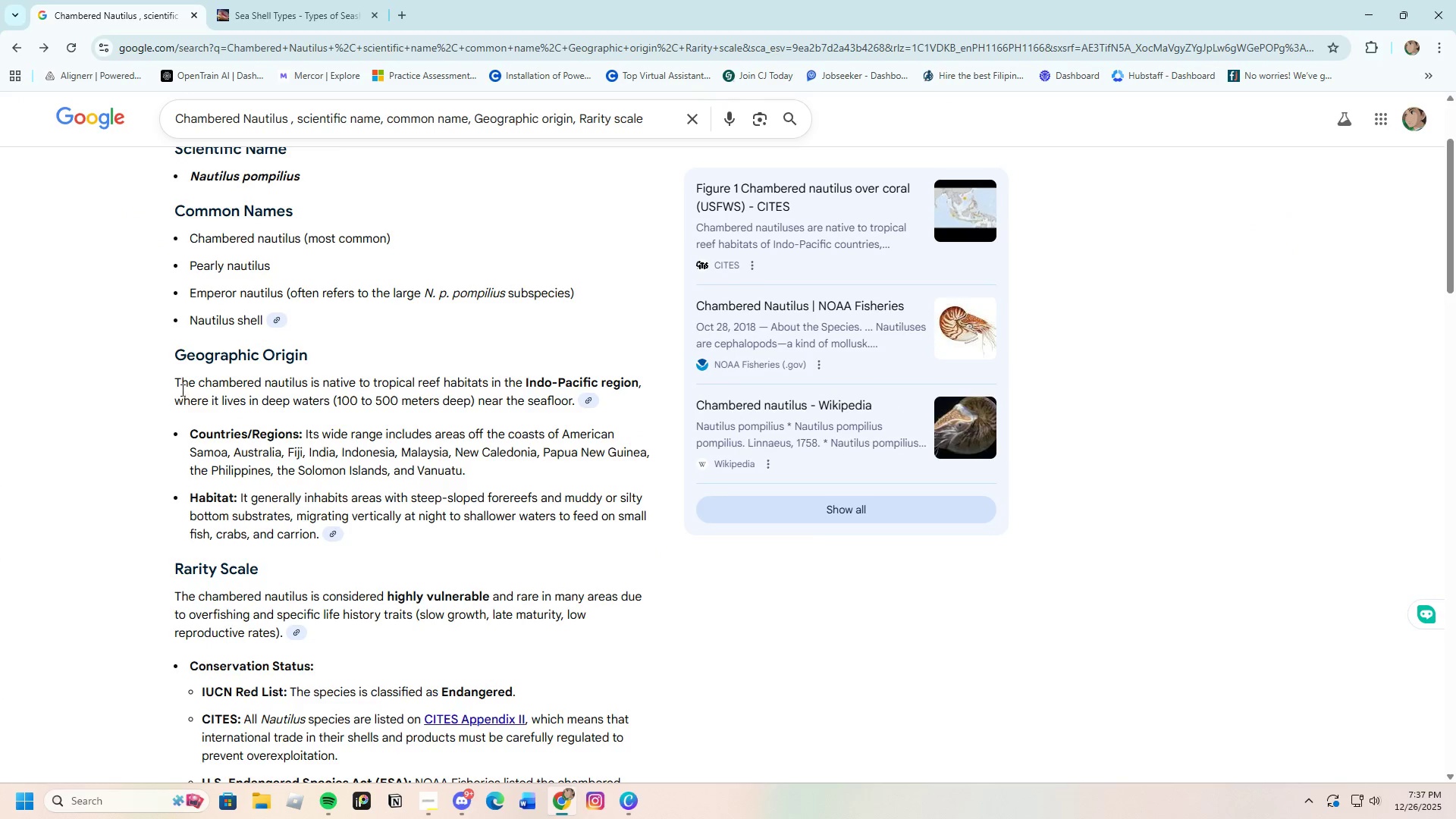 
wait(10.09)
 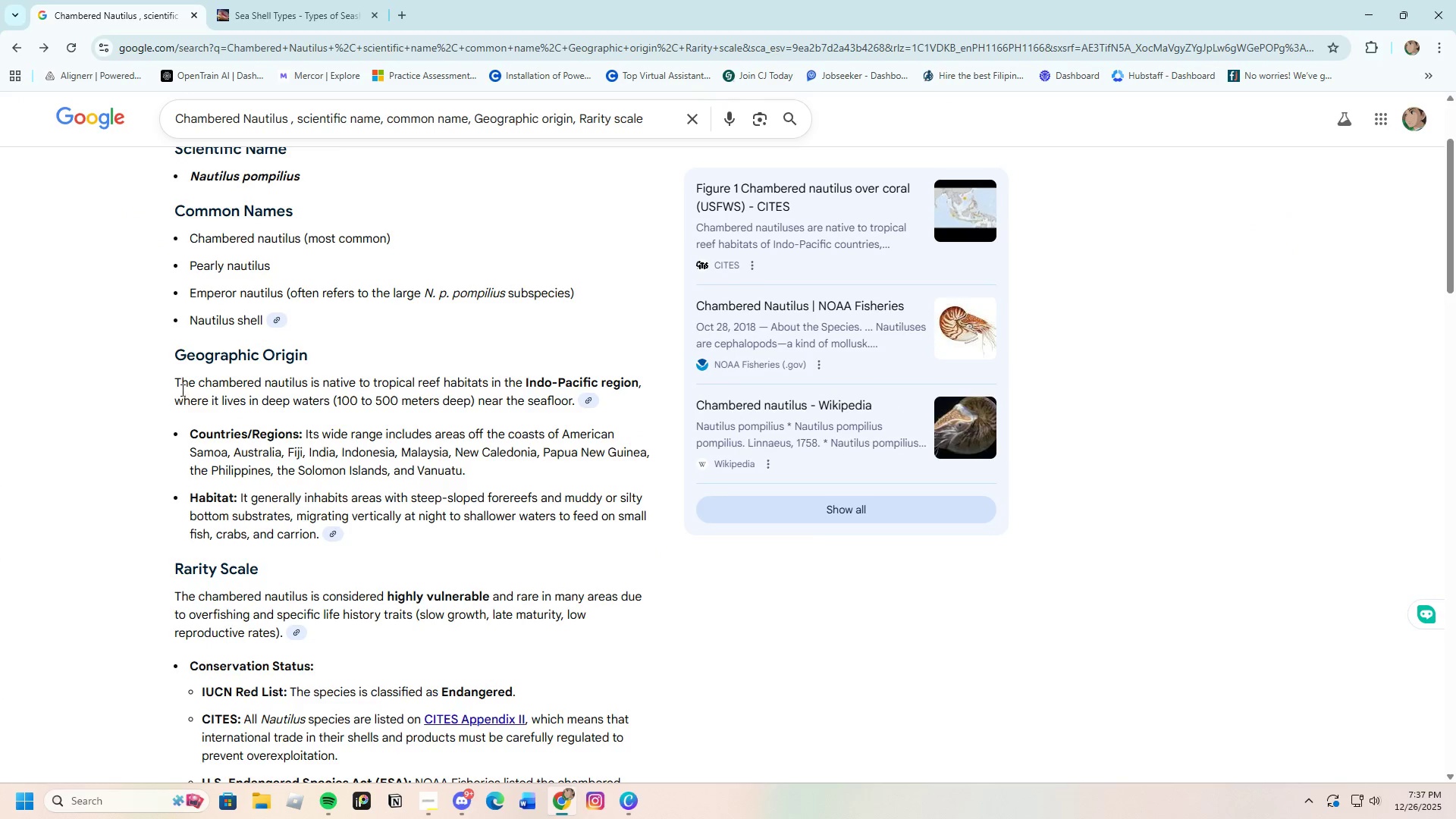 
left_click_drag(start_coordinate=[322, 382], to_coordinate=[574, 402])
 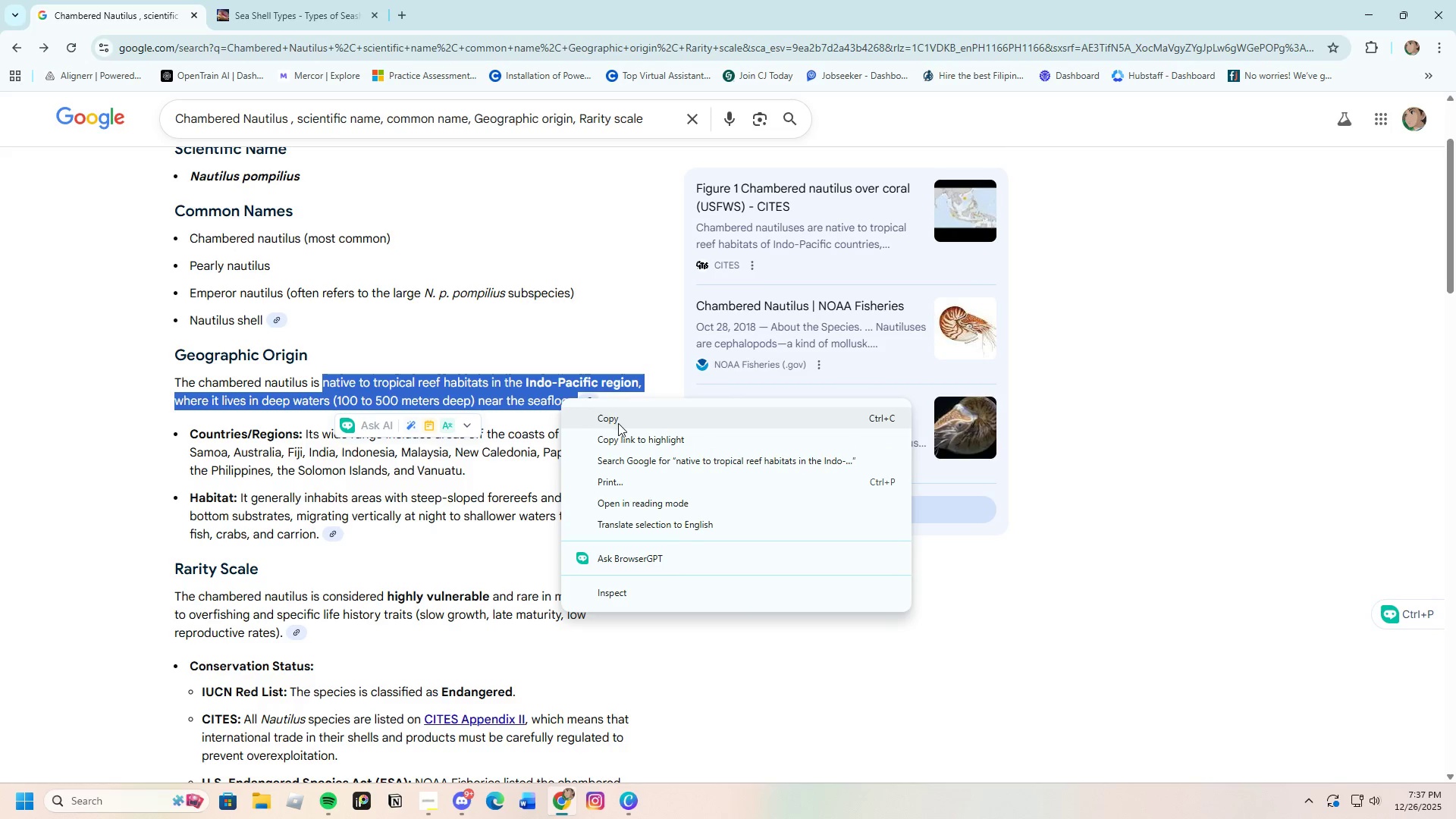 
left_click([619, 422])
 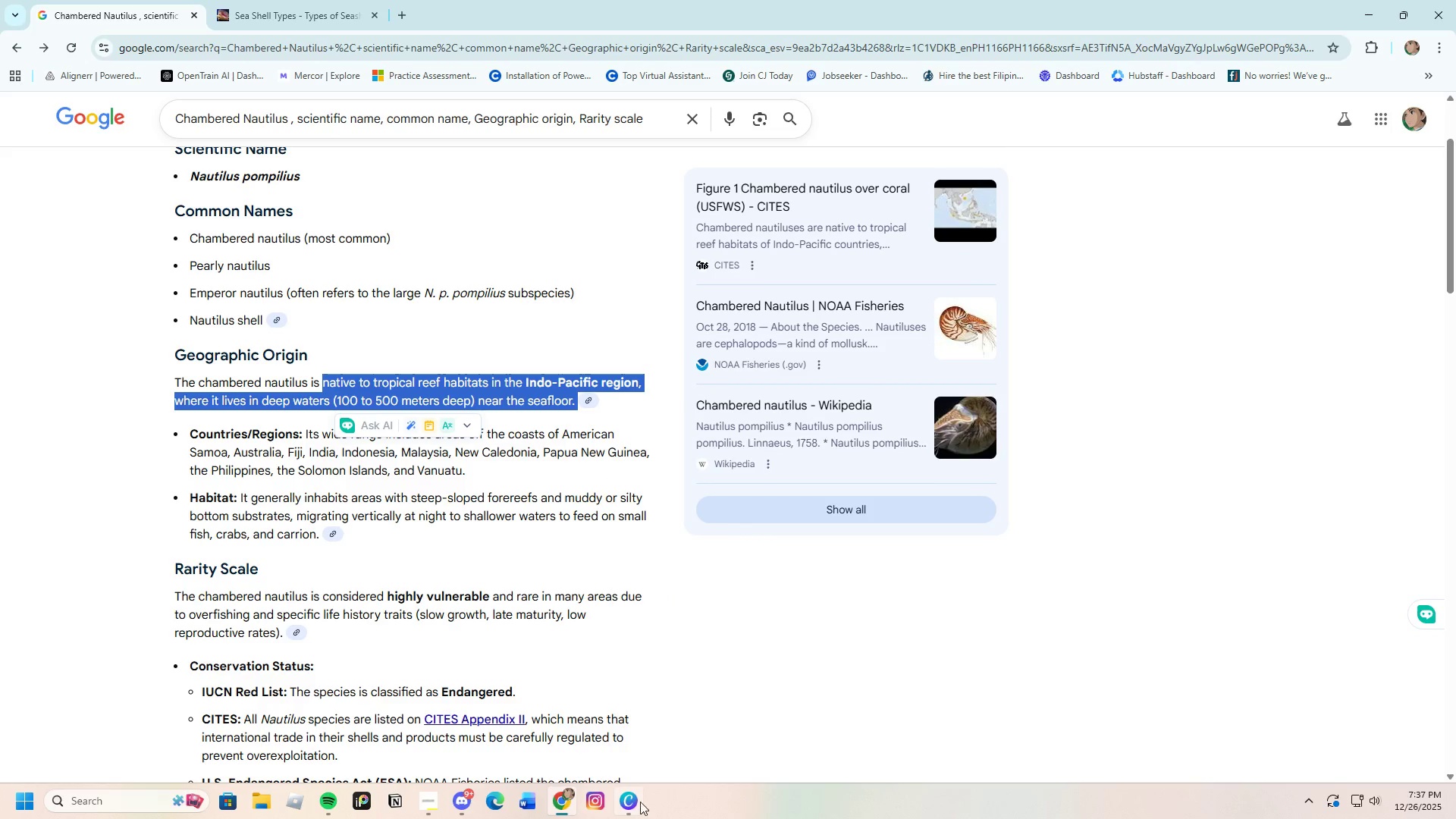 
left_click([623, 803])
 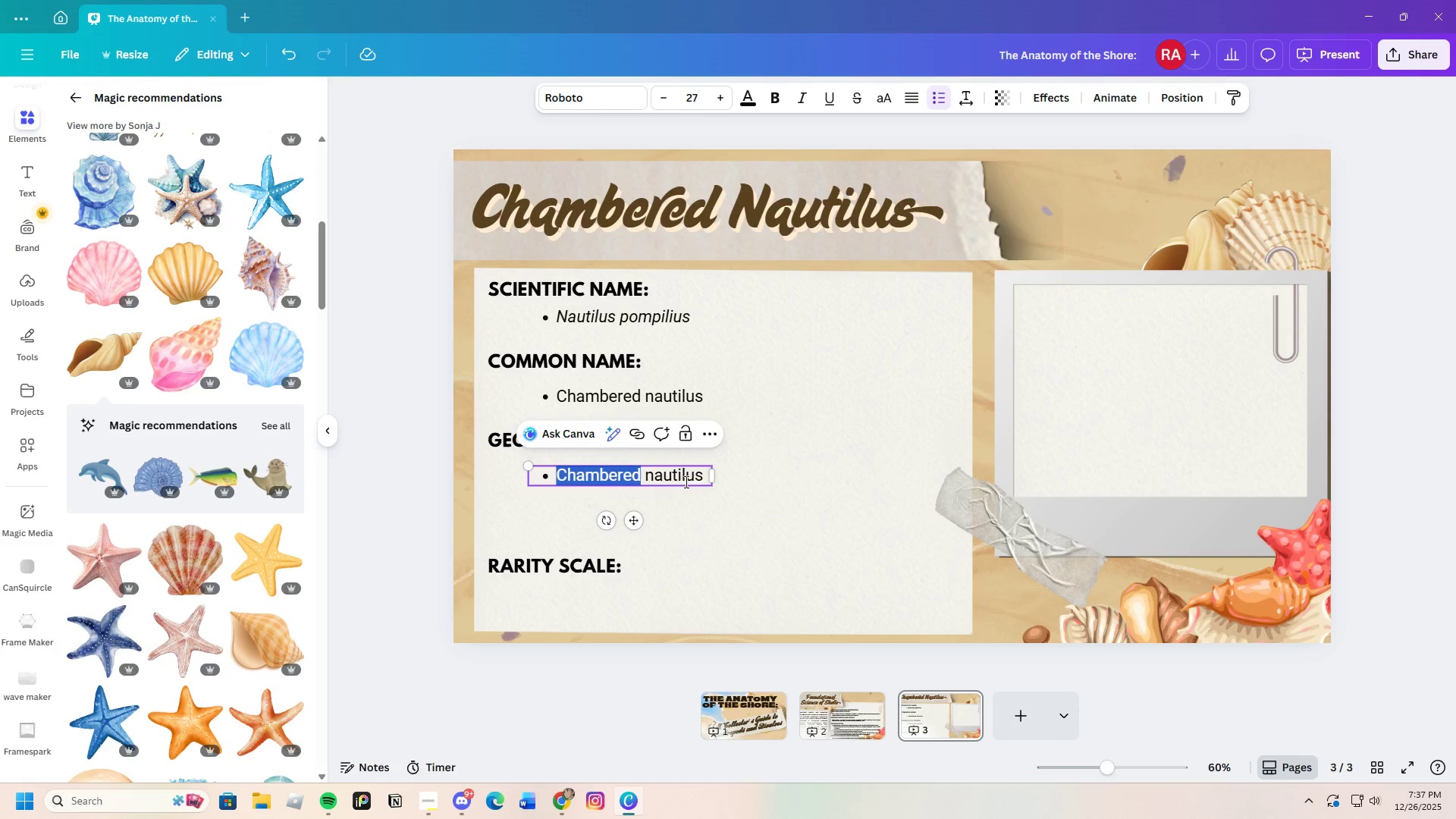 
double_click([698, 480])
 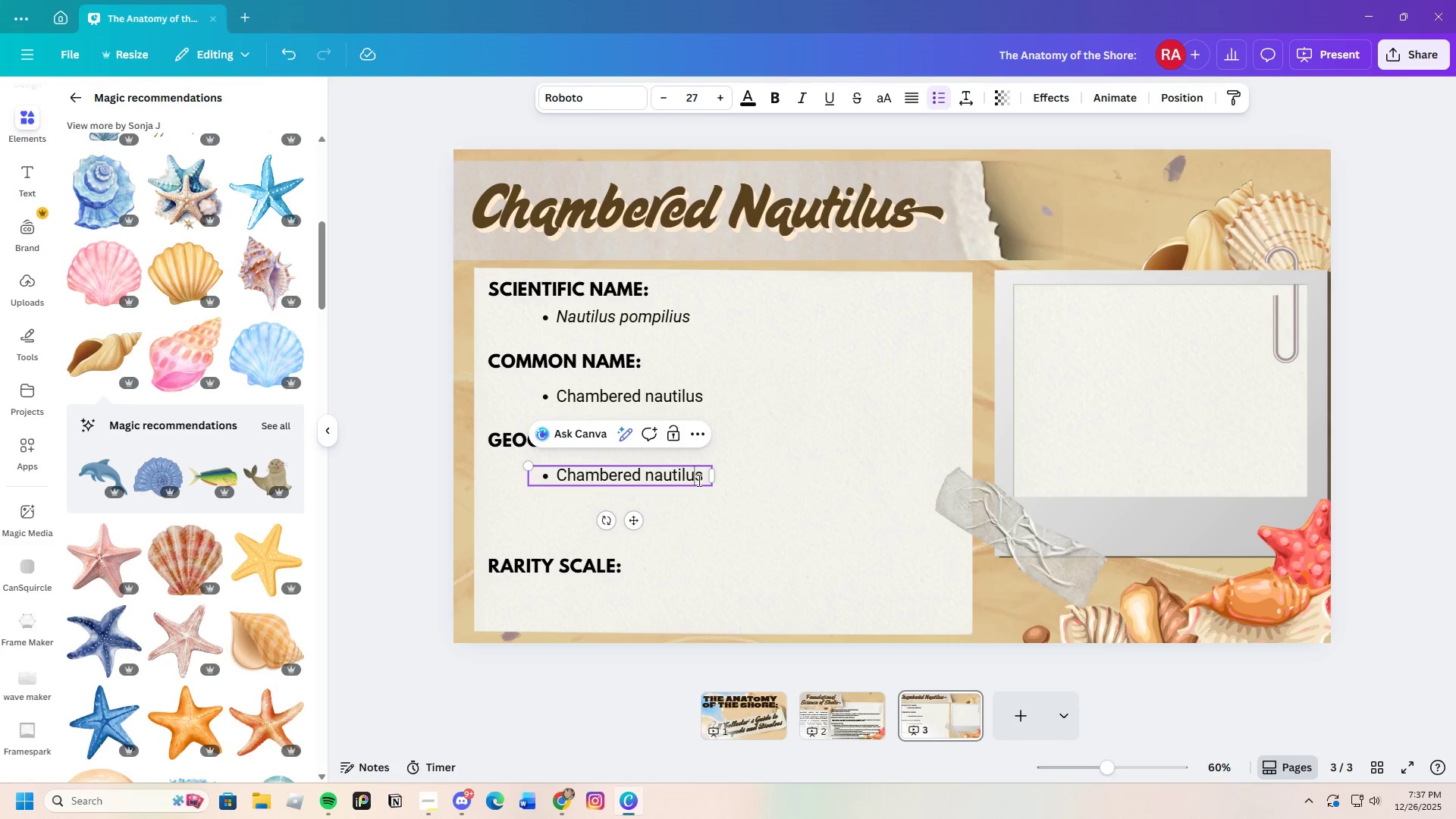 
triple_click([698, 480])
 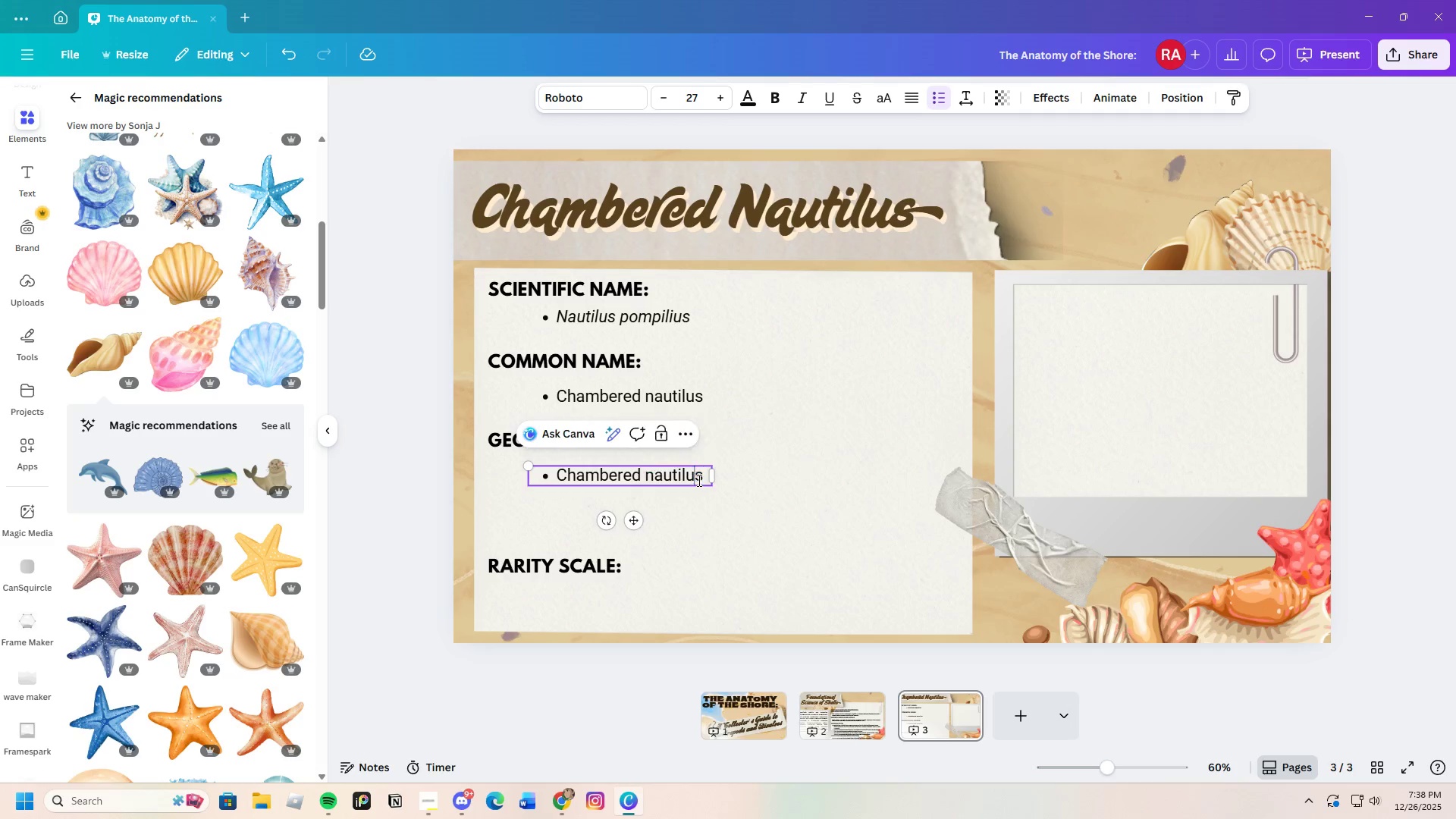 
double_click([698, 480])
 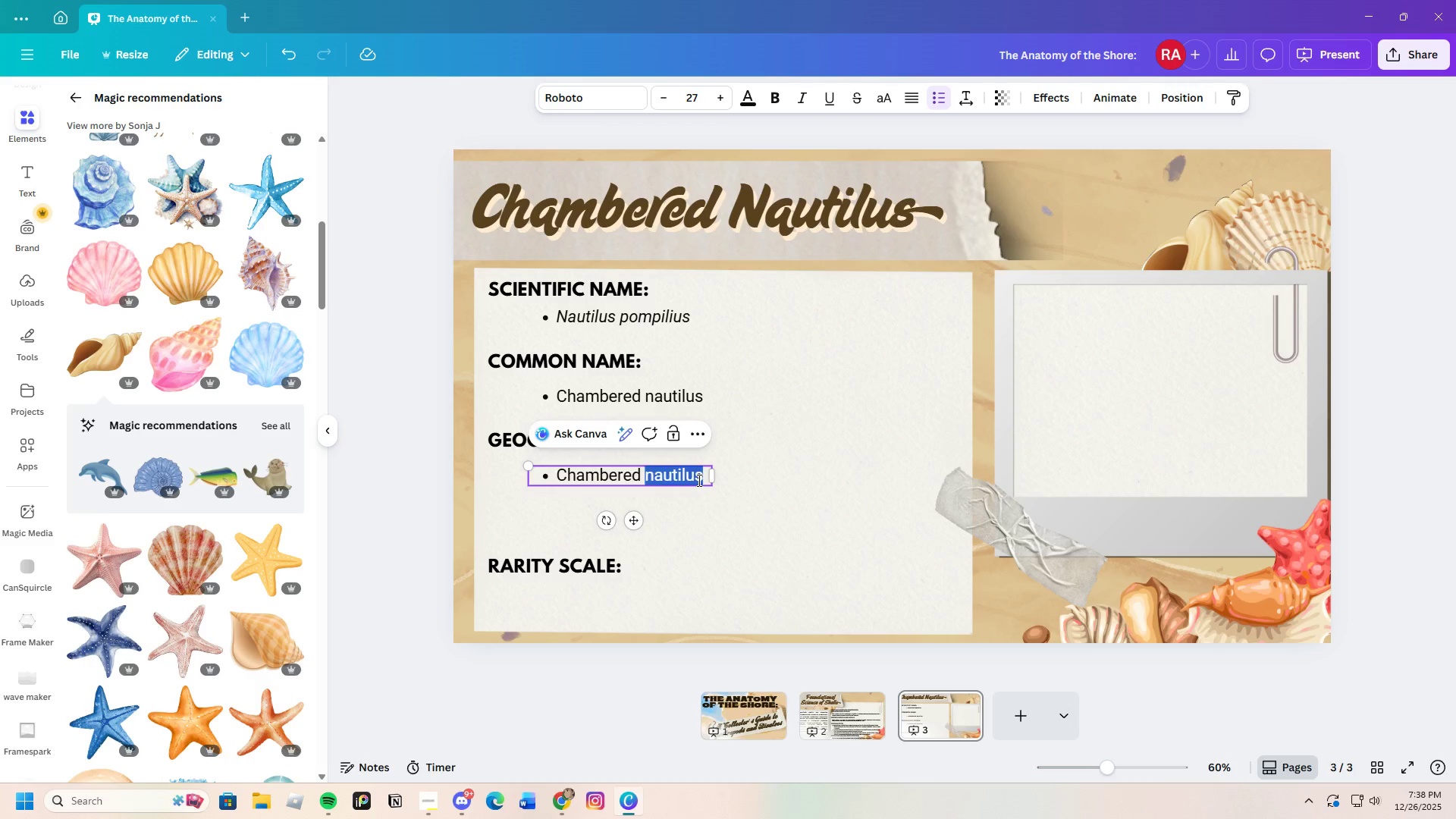 
triple_click([698, 480])
 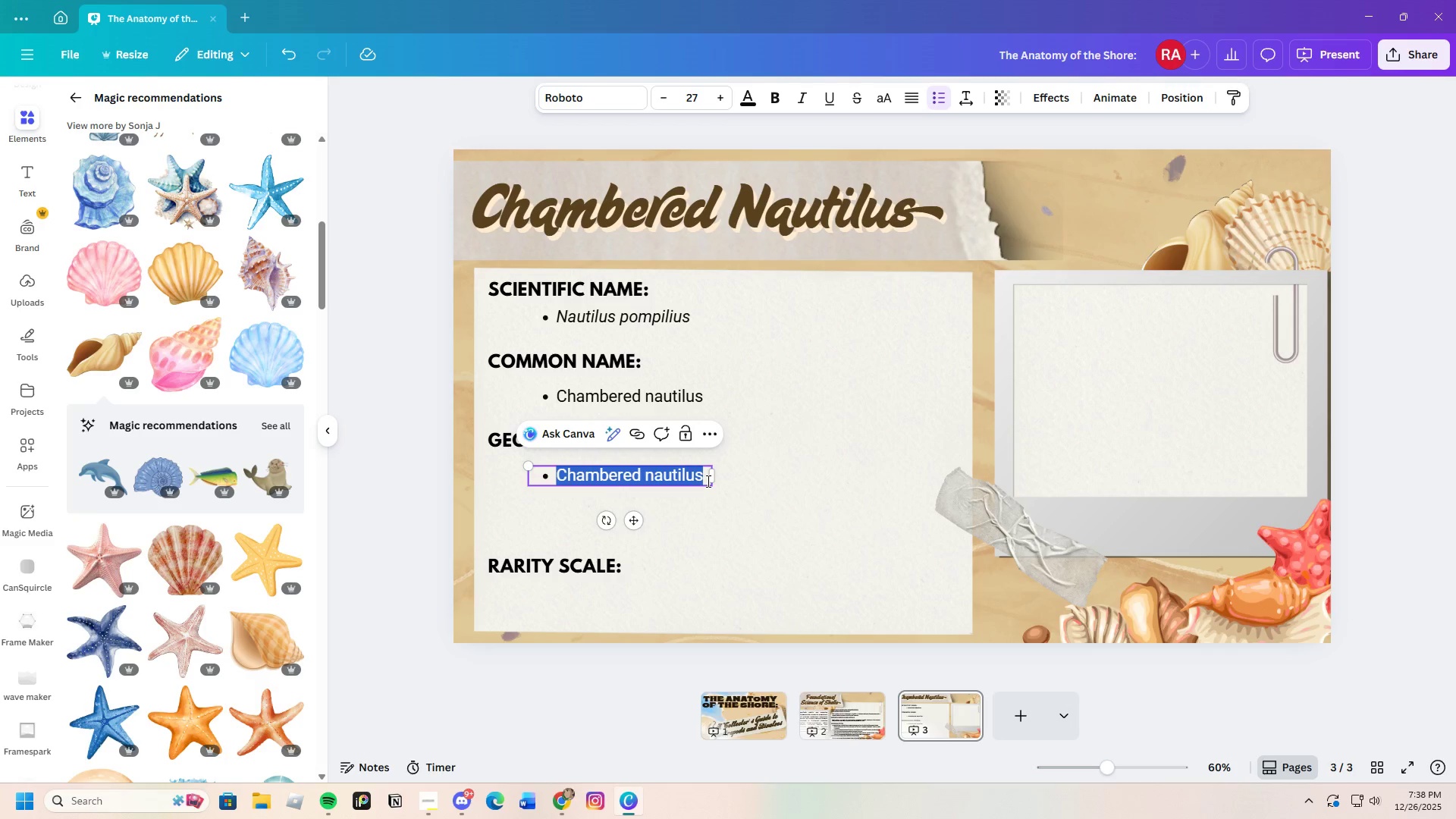 
key(Backspace)
 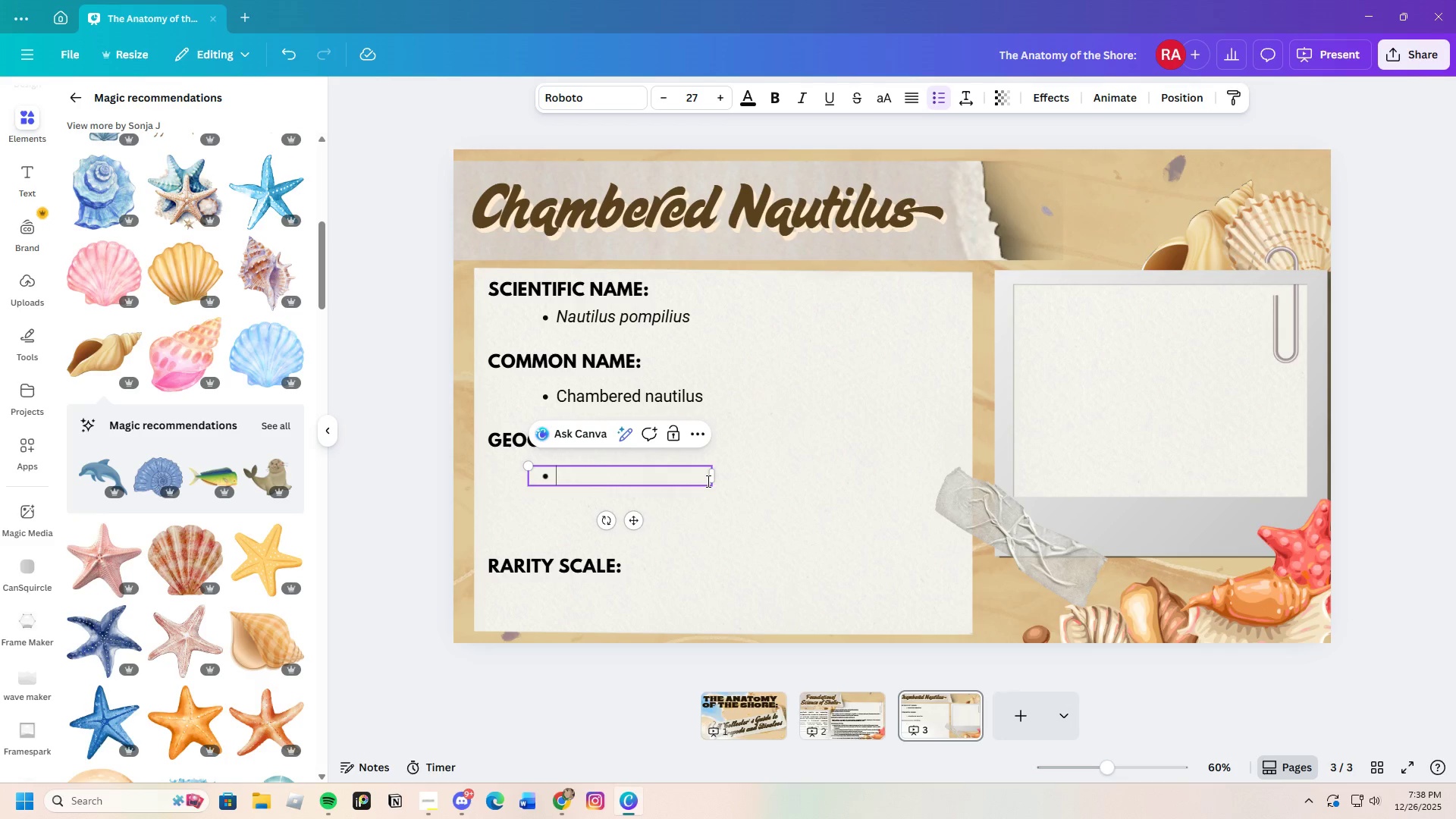 
key(Control+V)
 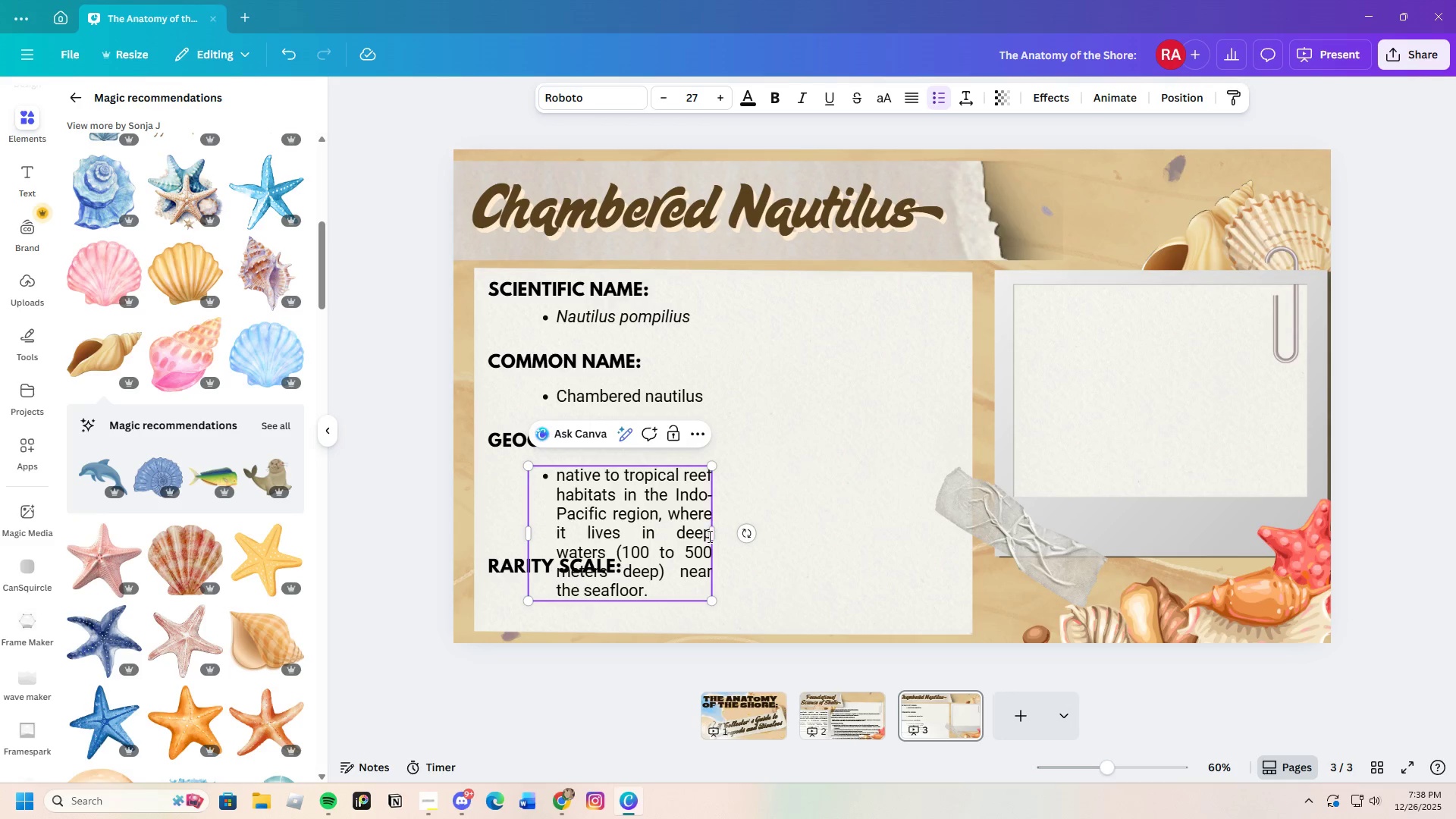 
left_click_drag(start_coordinate=[714, 535], to_coordinate=[857, 506])
 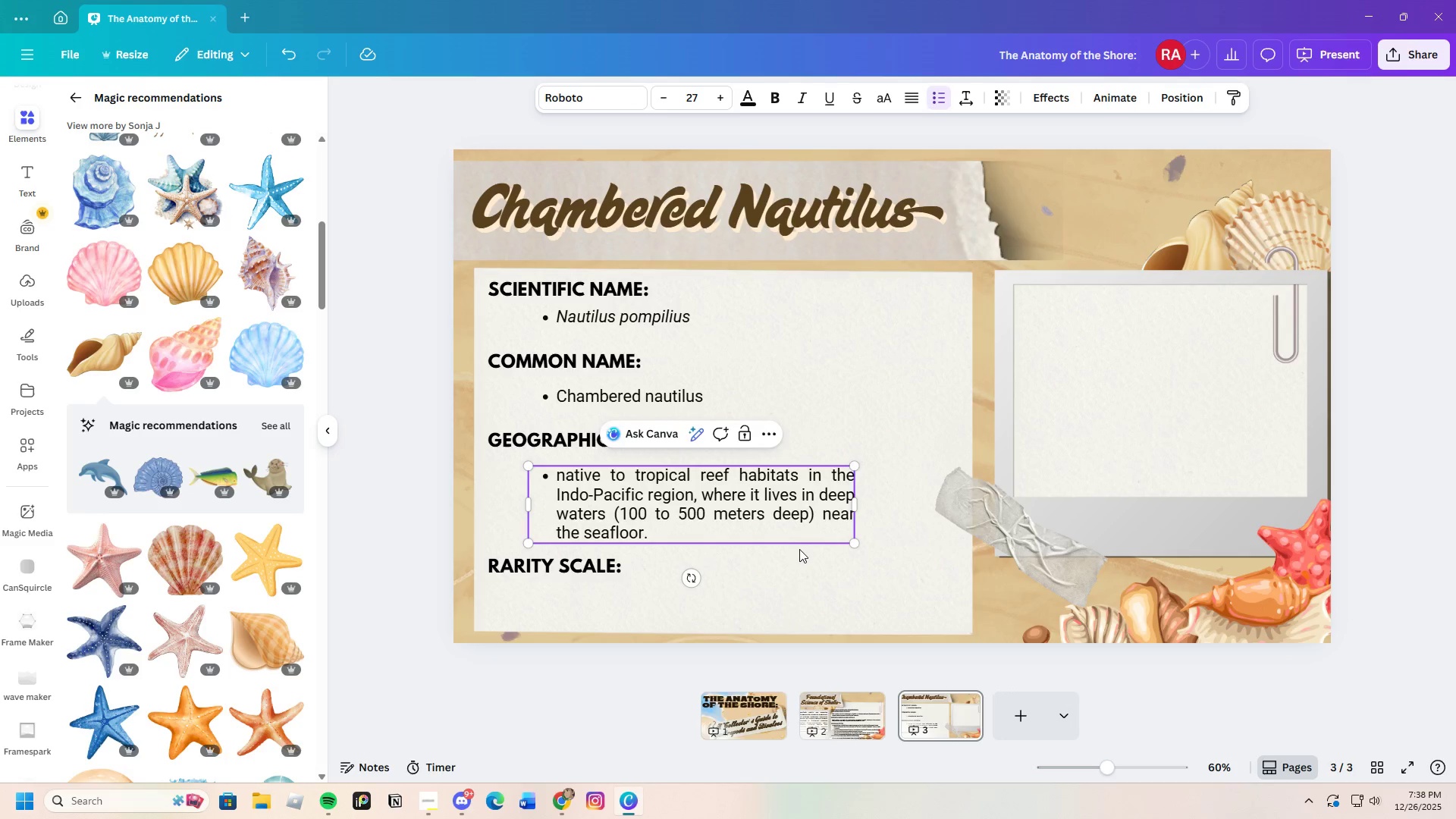 
left_click([799, 550])
 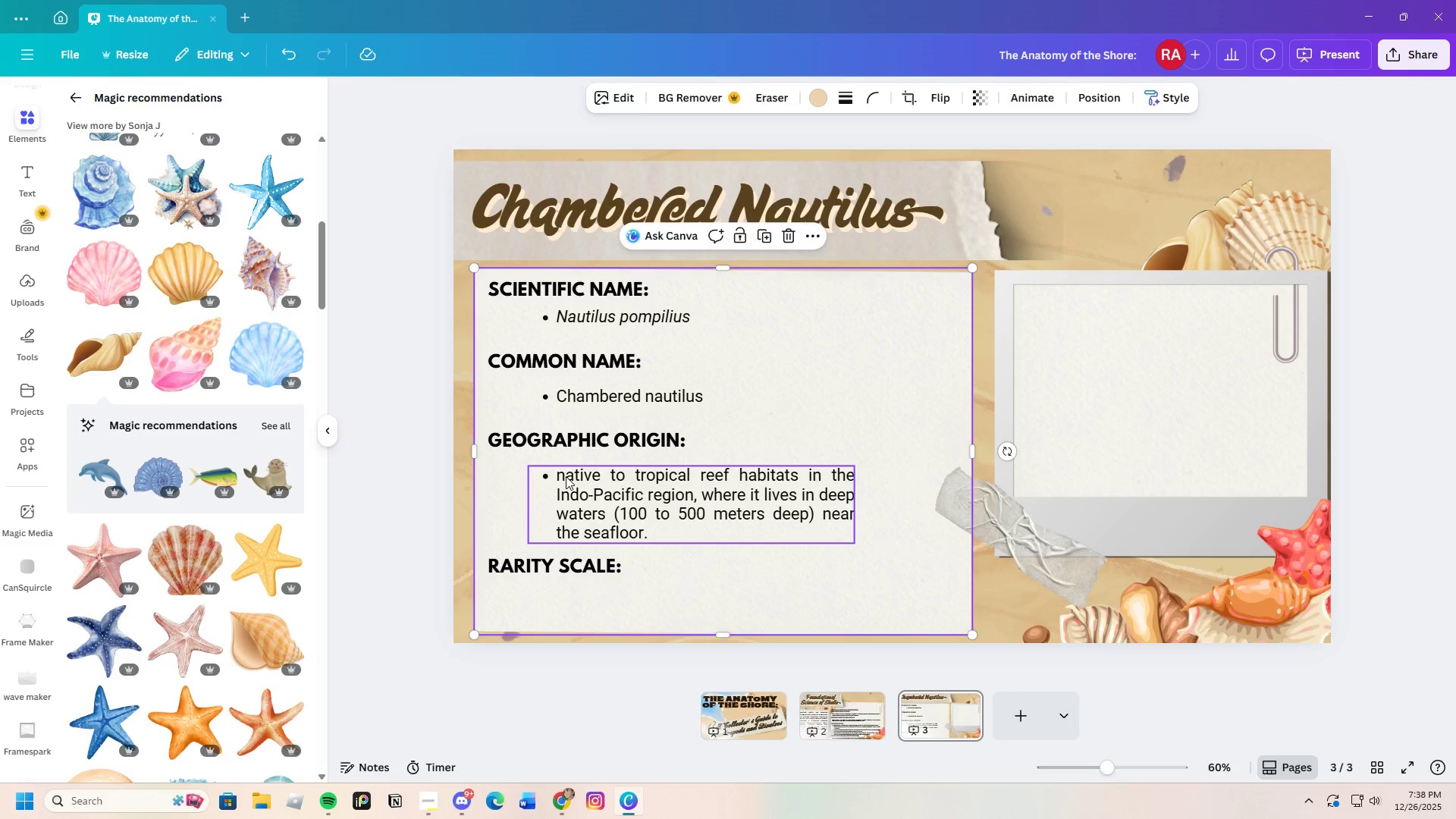 
double_click([566, 476])
 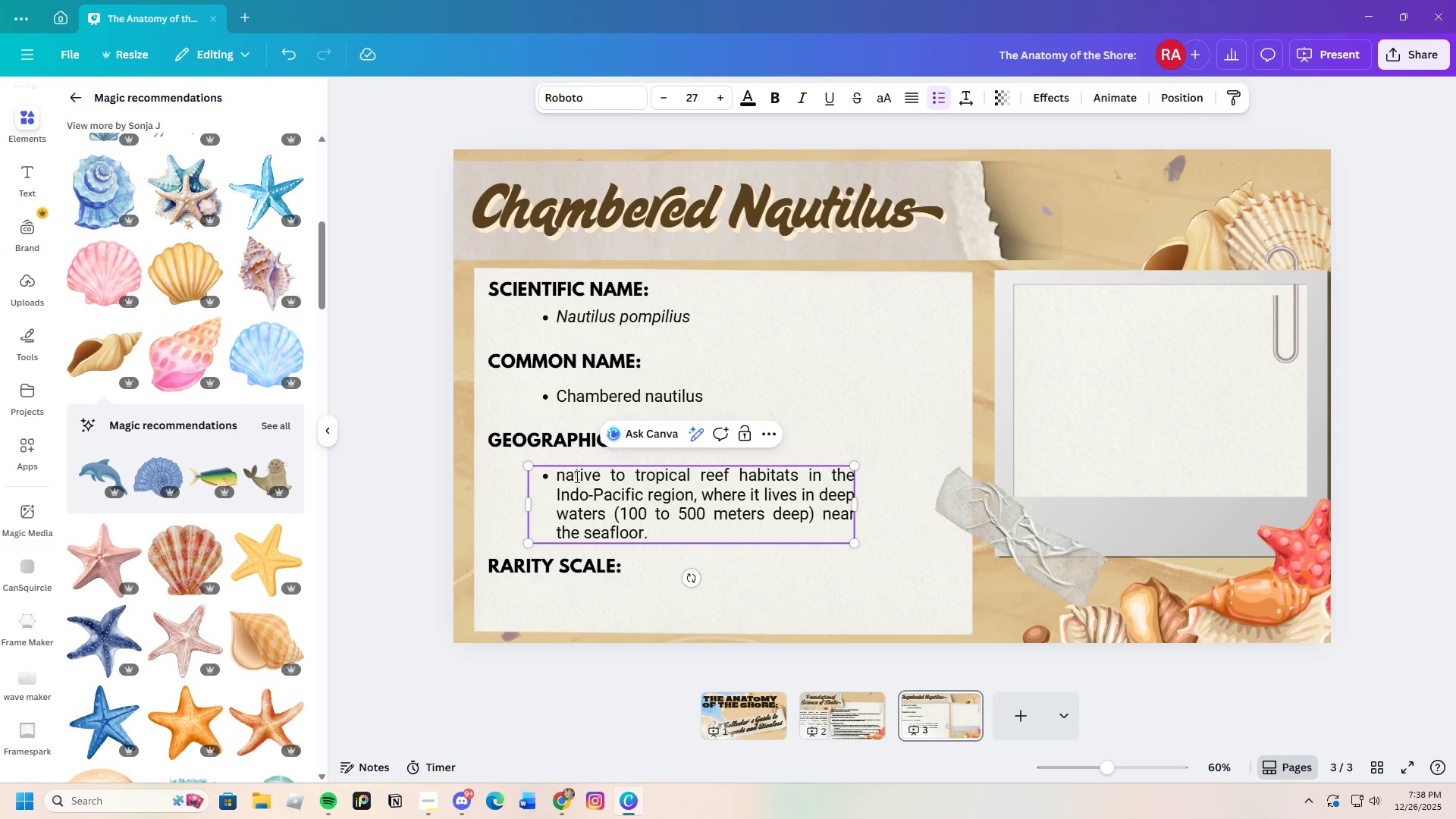 
key(Backspace)
 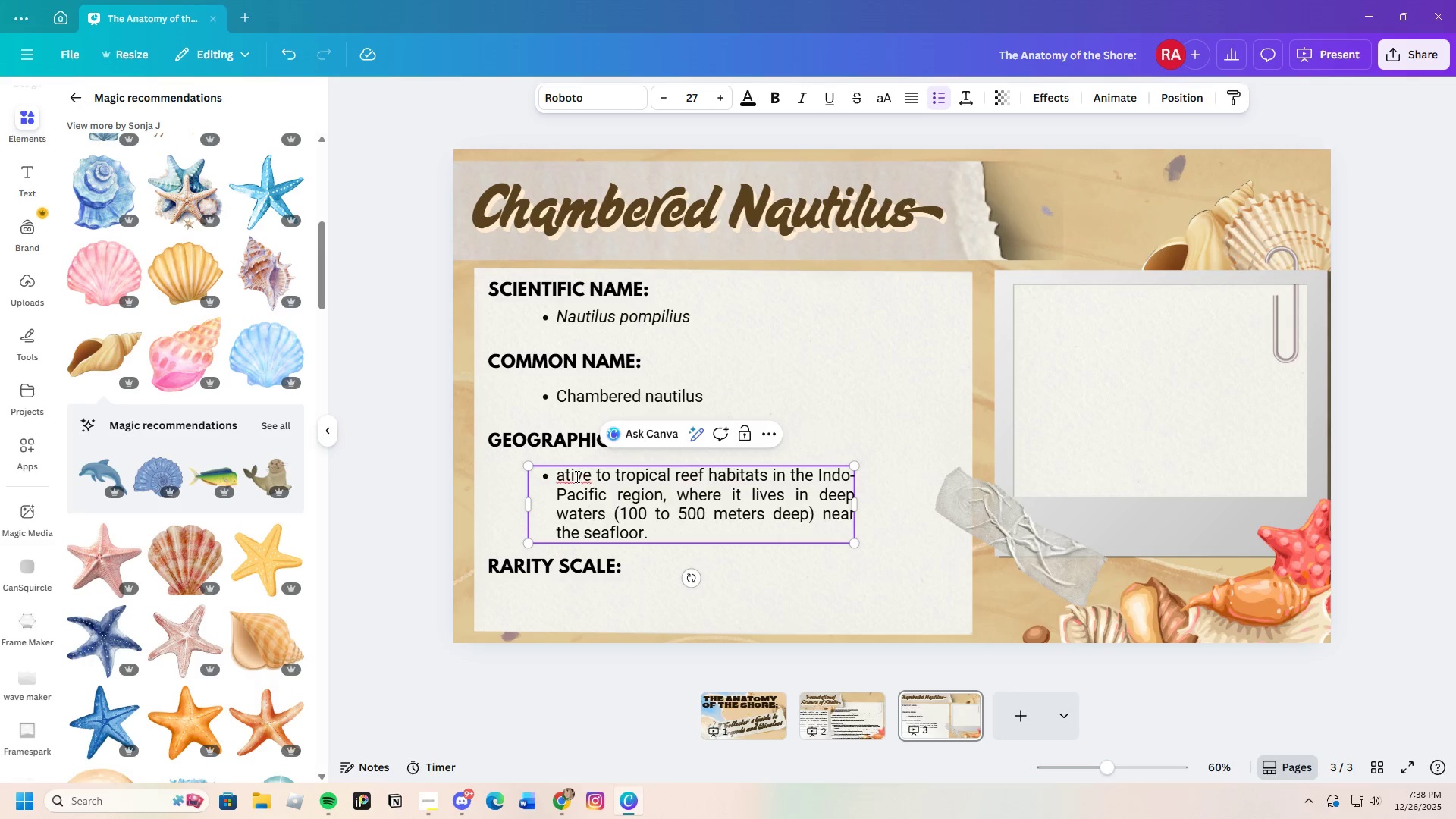 
key(Shift+ShiftLeft)
 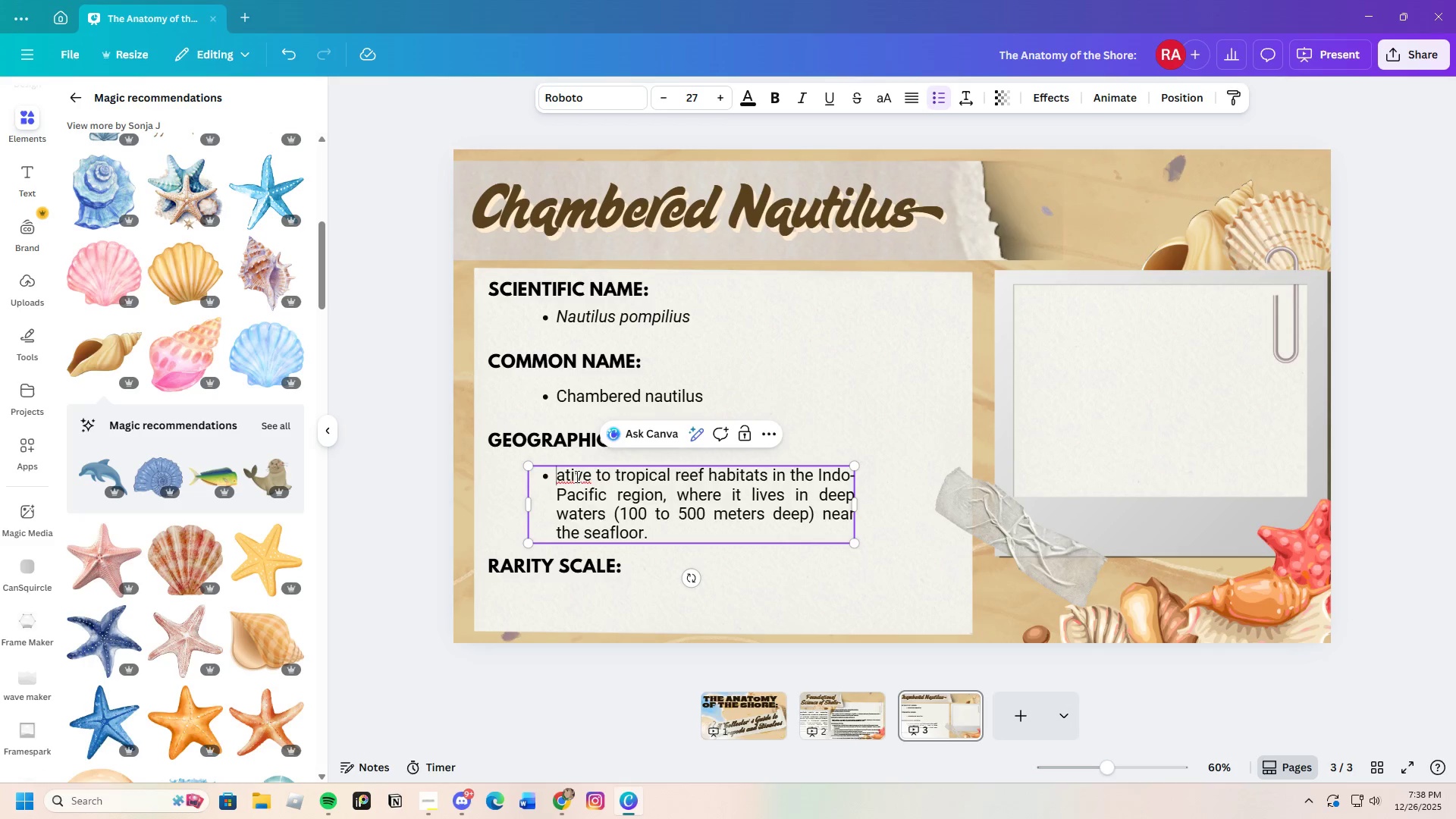 
key(Shift+N)
 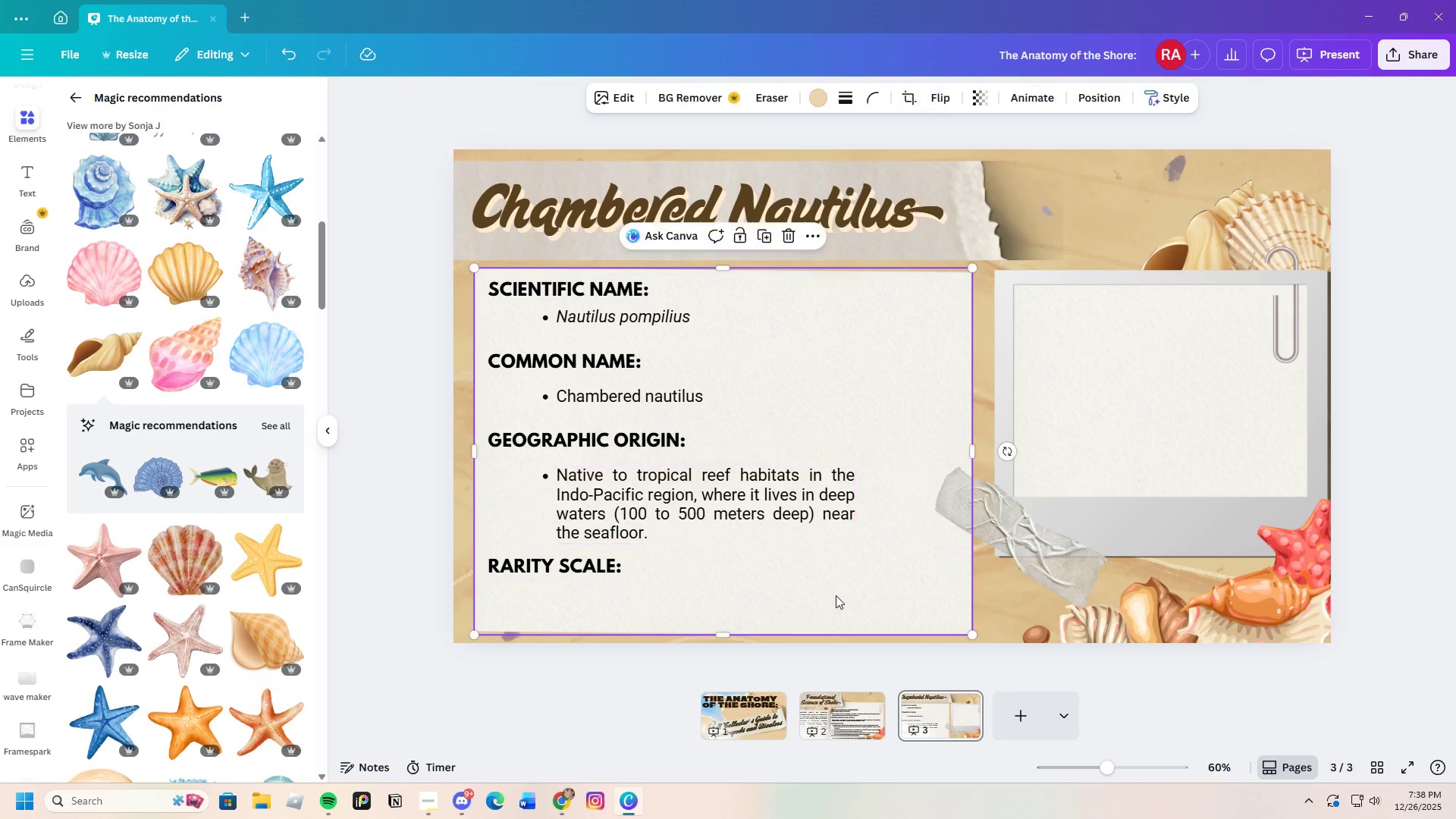 
left_click_drag(start_coordinate=[748, 506], to_coordinate=[752, 506])
 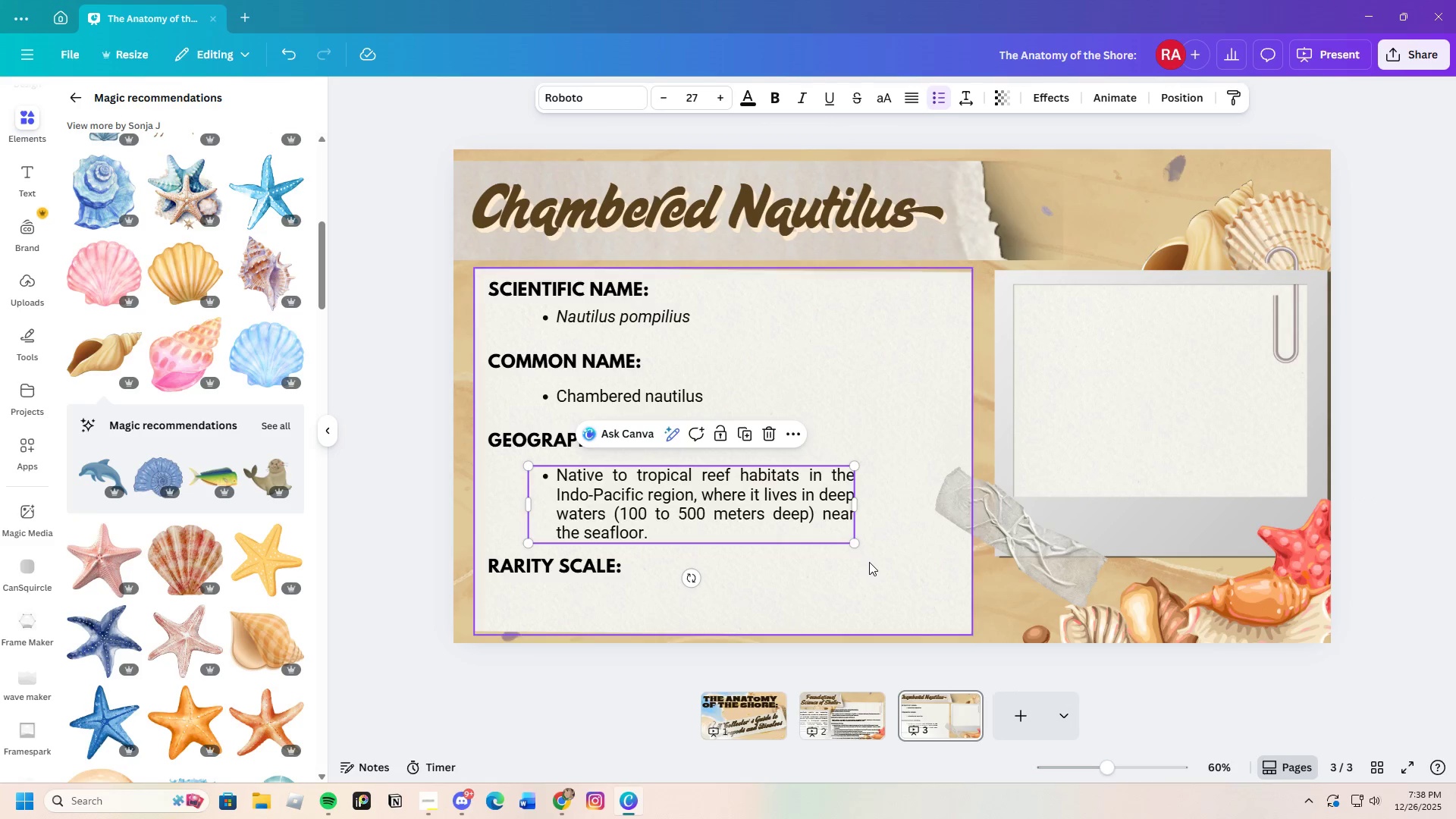 
left_click([869, 562])
 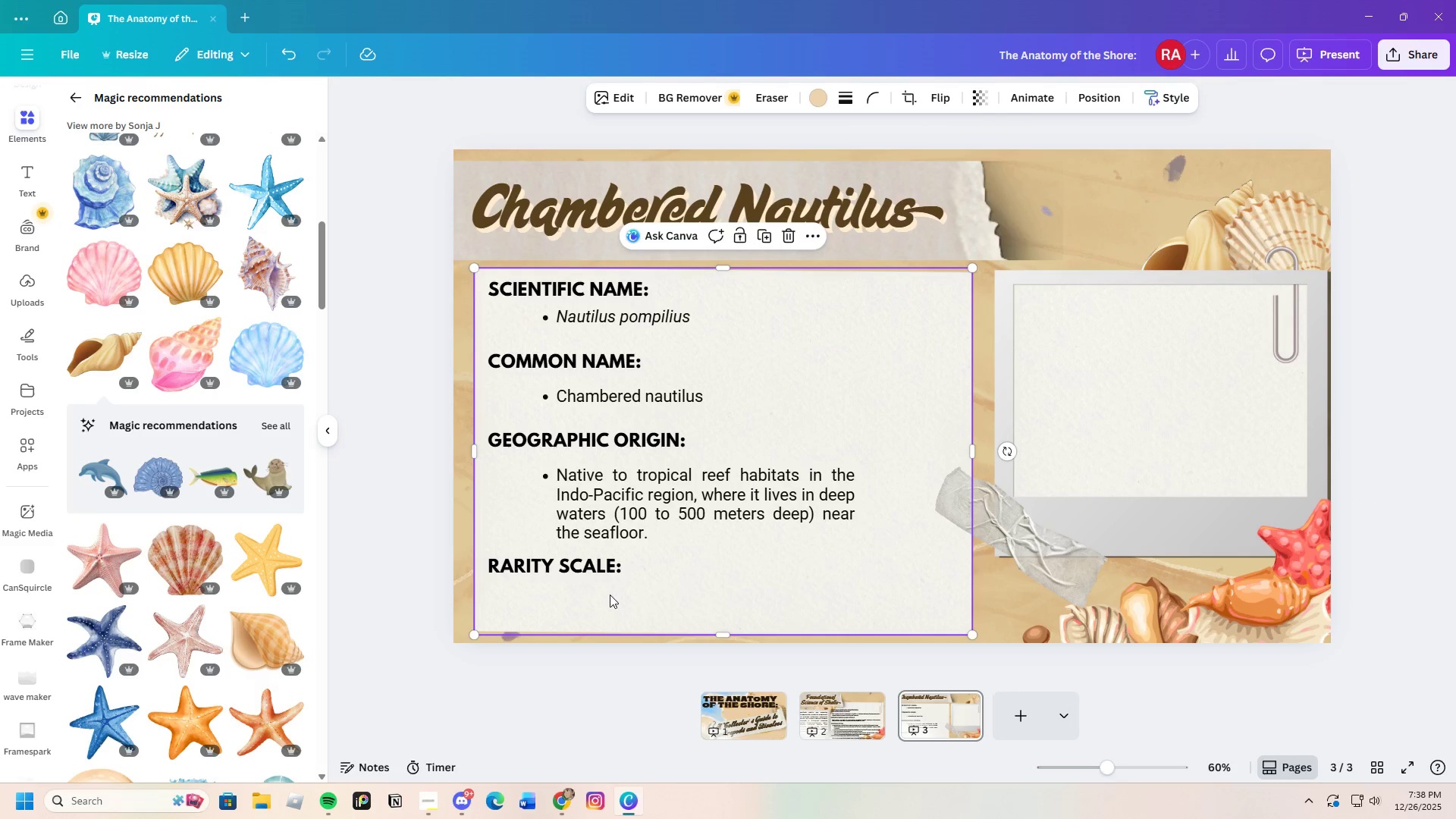 
mouse_move([608, 570])
 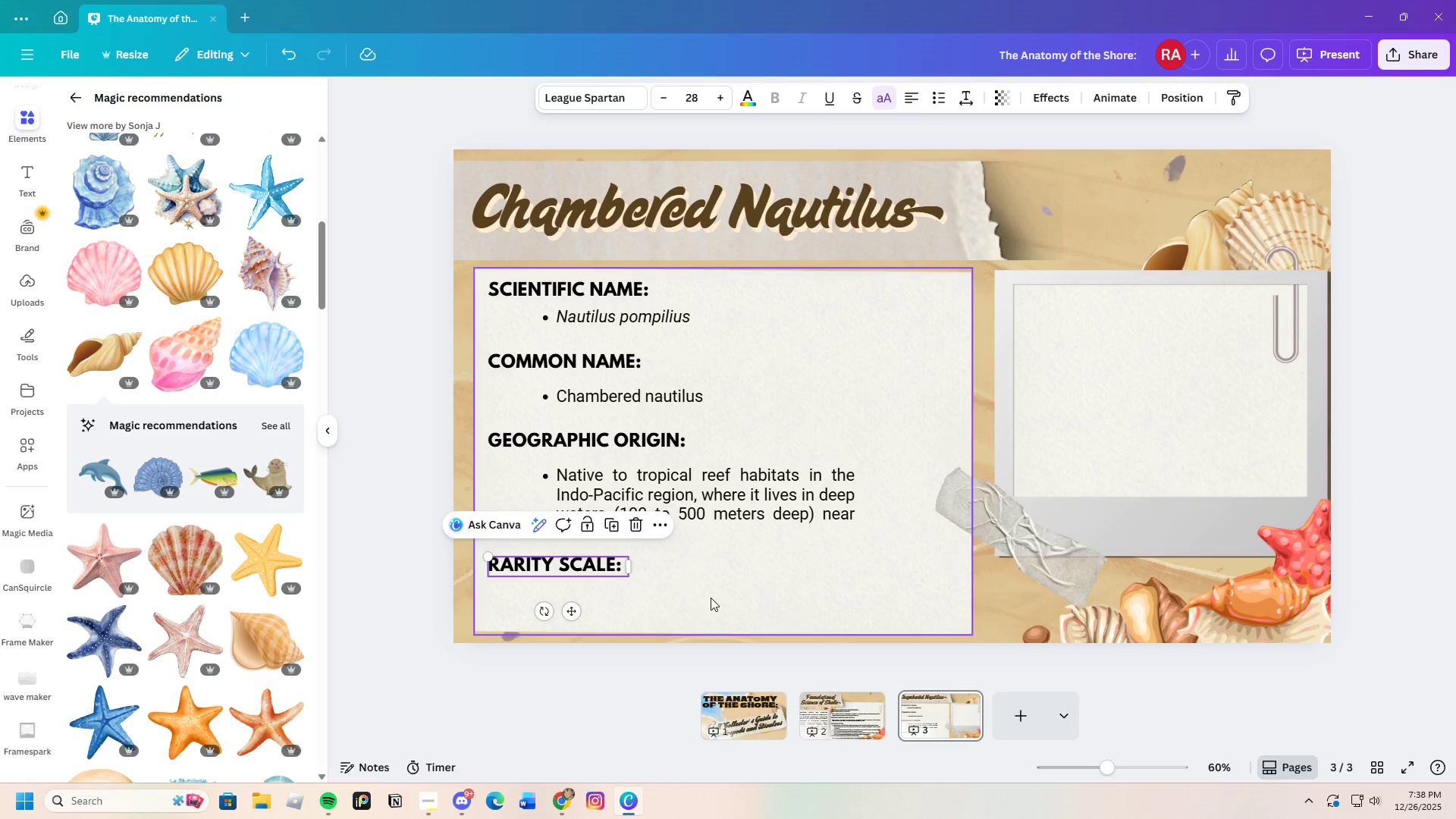 
left_click([711, 598])
 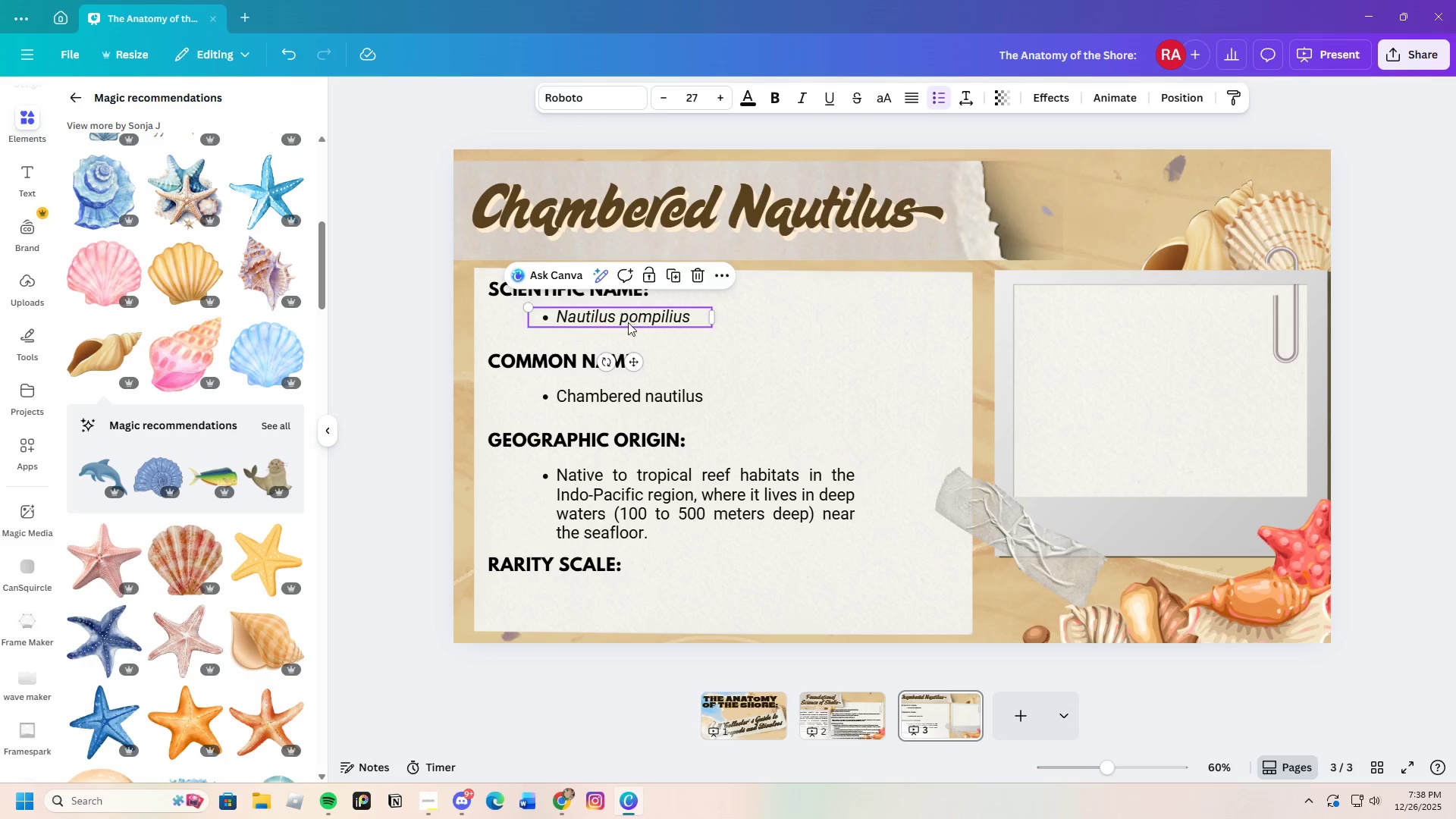 
wait(6.58)
 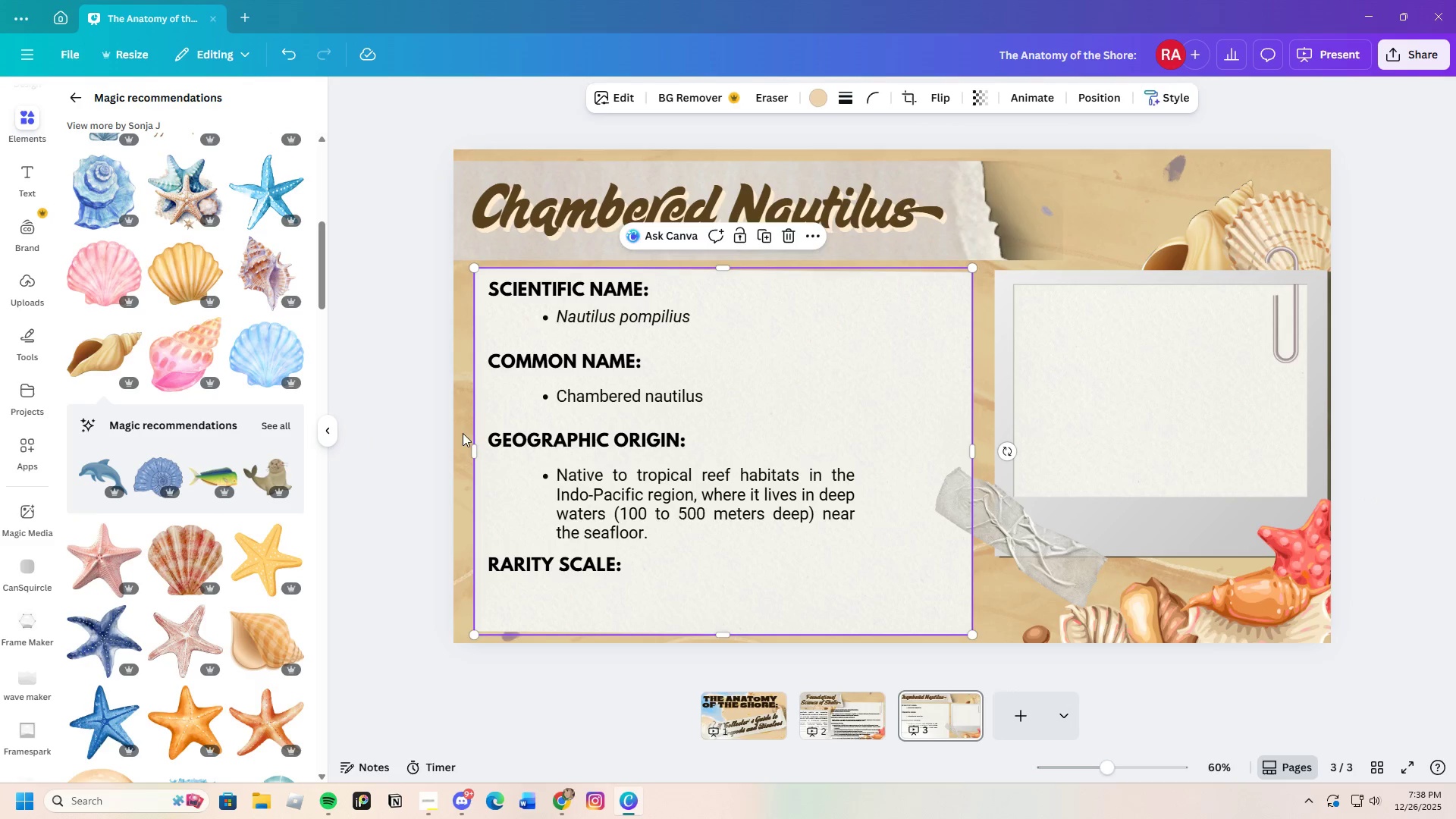 
left_click([770, 450])
 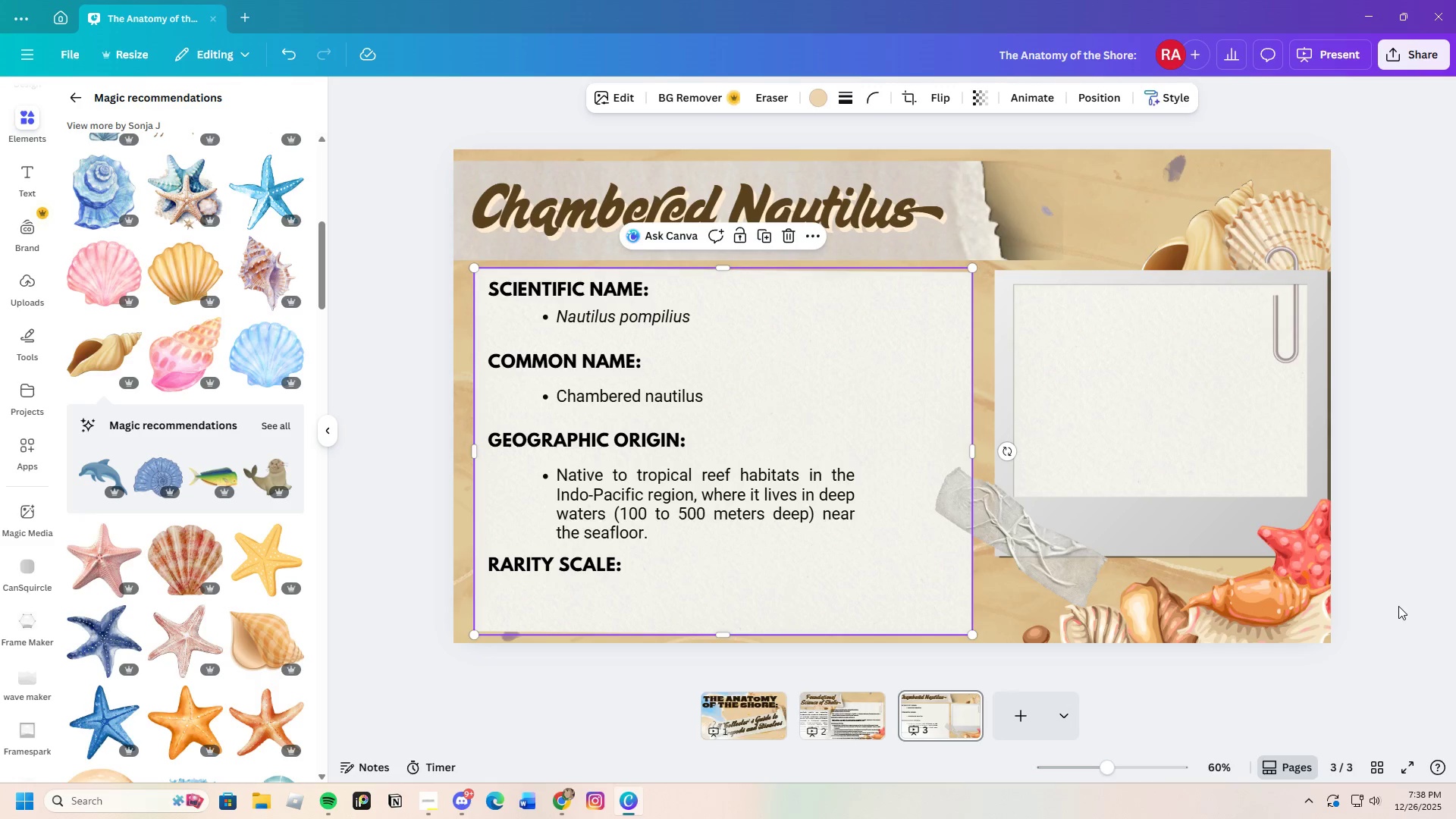 
wait(15.31)
 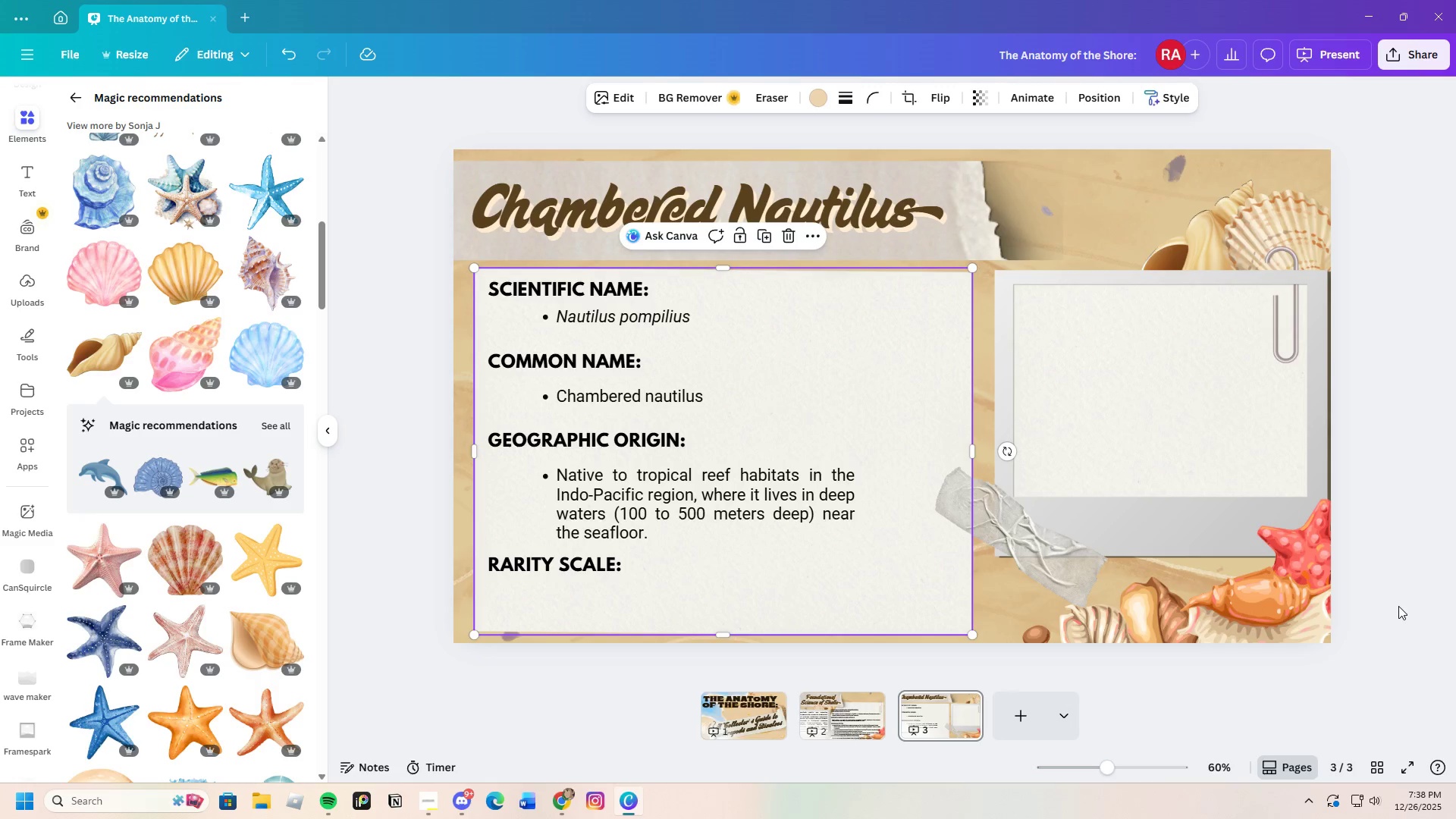 
left_click([744, 99])
 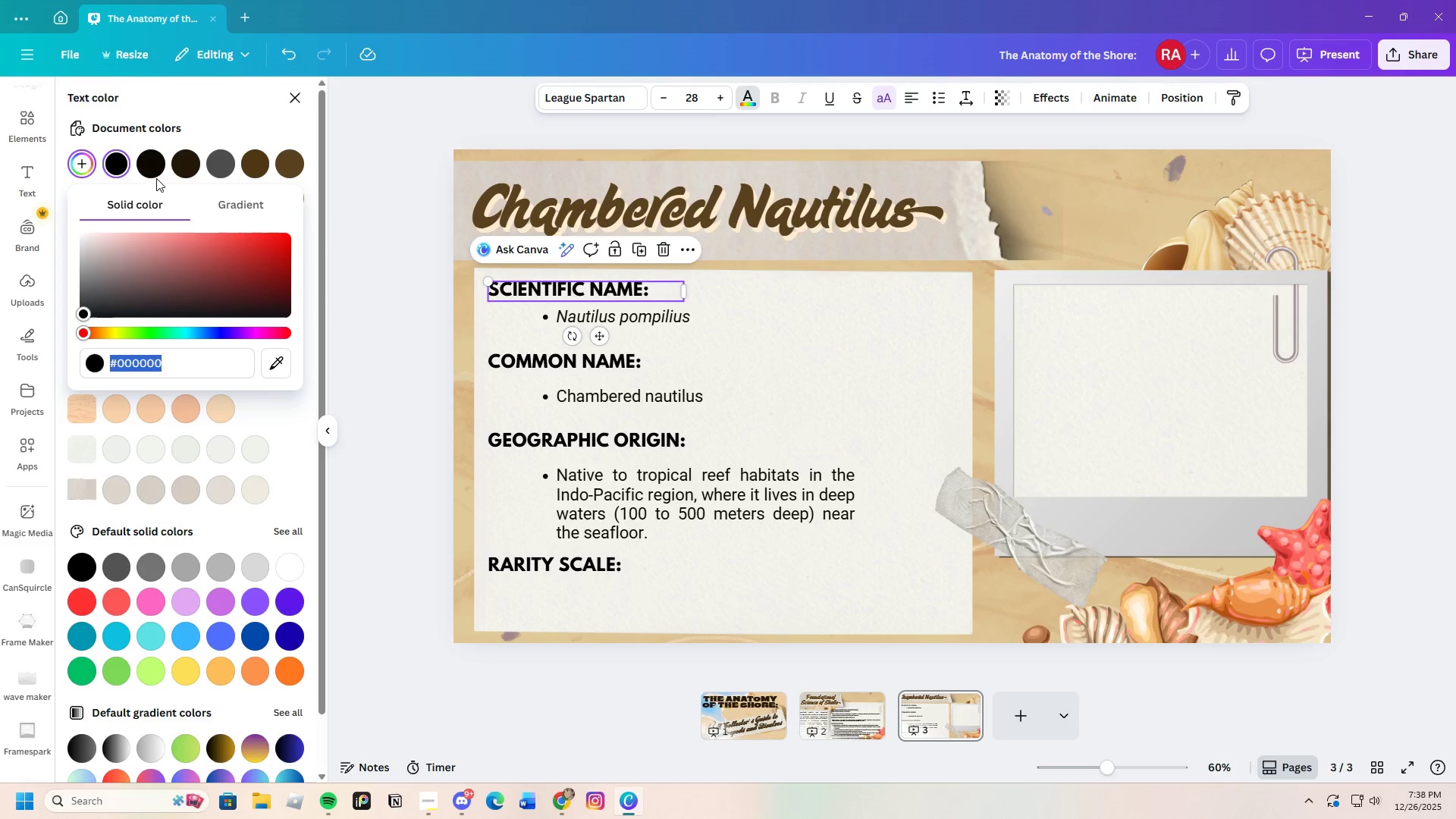 
left_click([190, 166])
 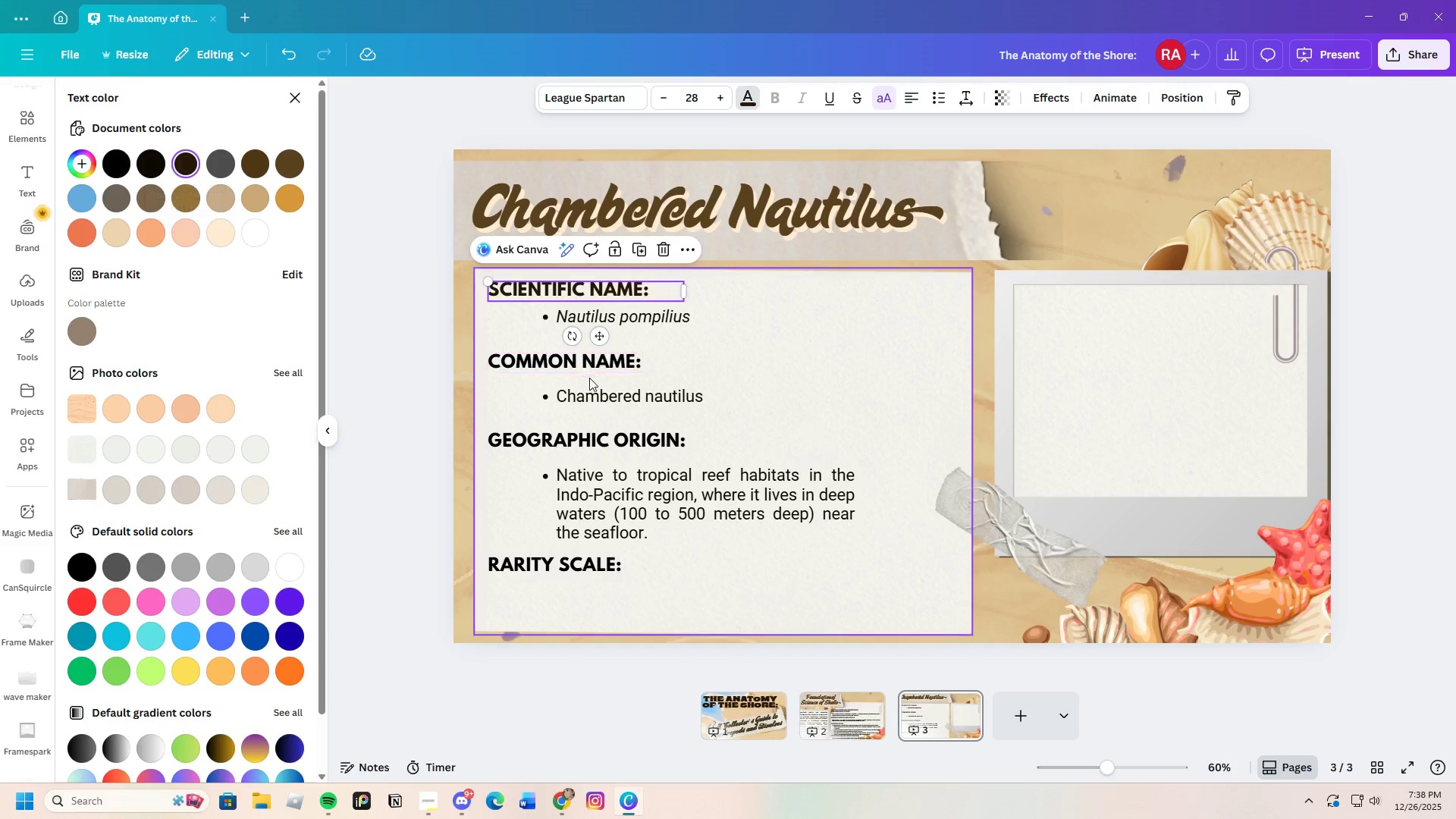 
left_click([586, 365])
 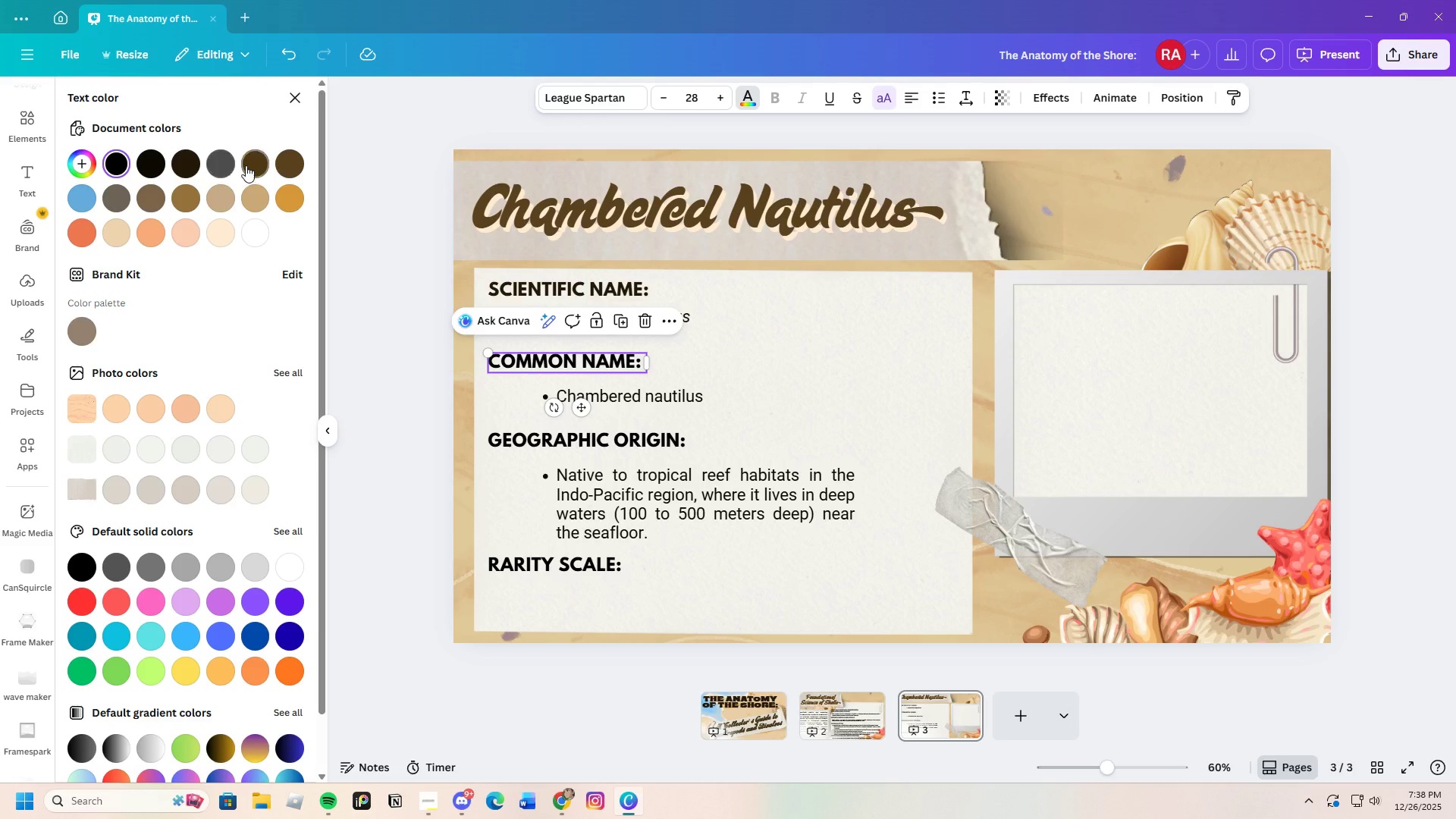 
left_click([188, 169])
 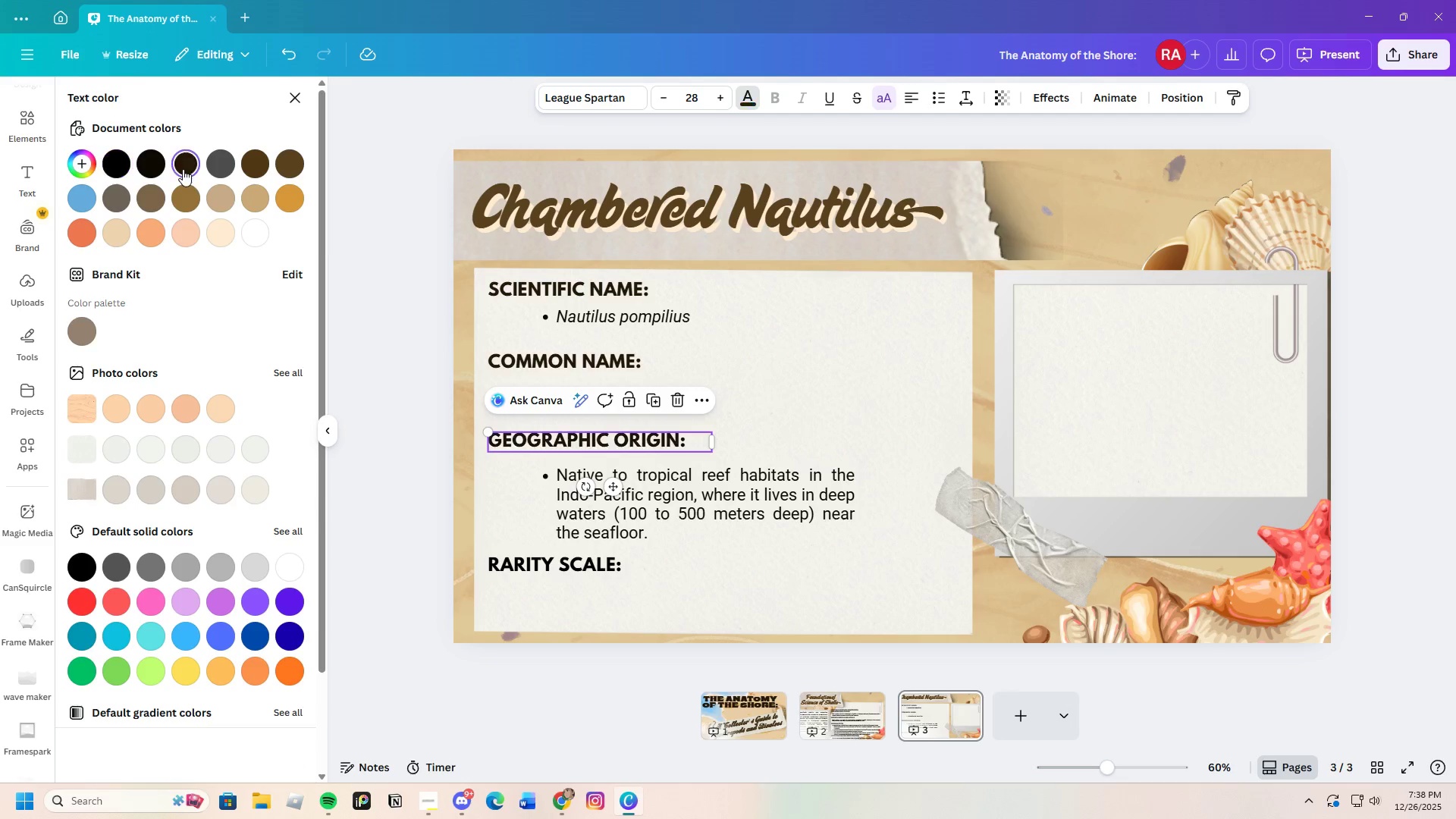 
left_click([599, 567])
 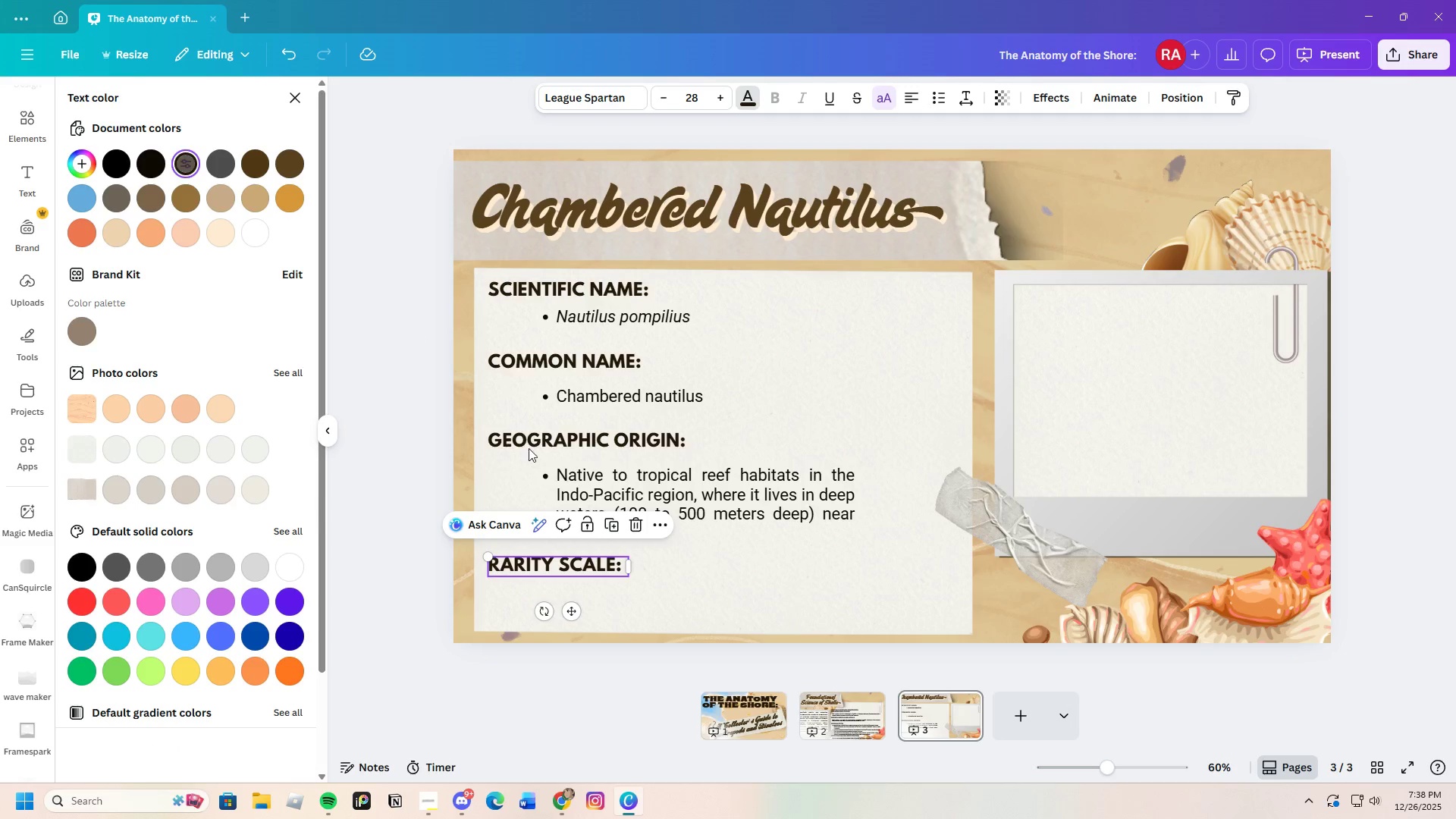 
left_click([449, 481])
 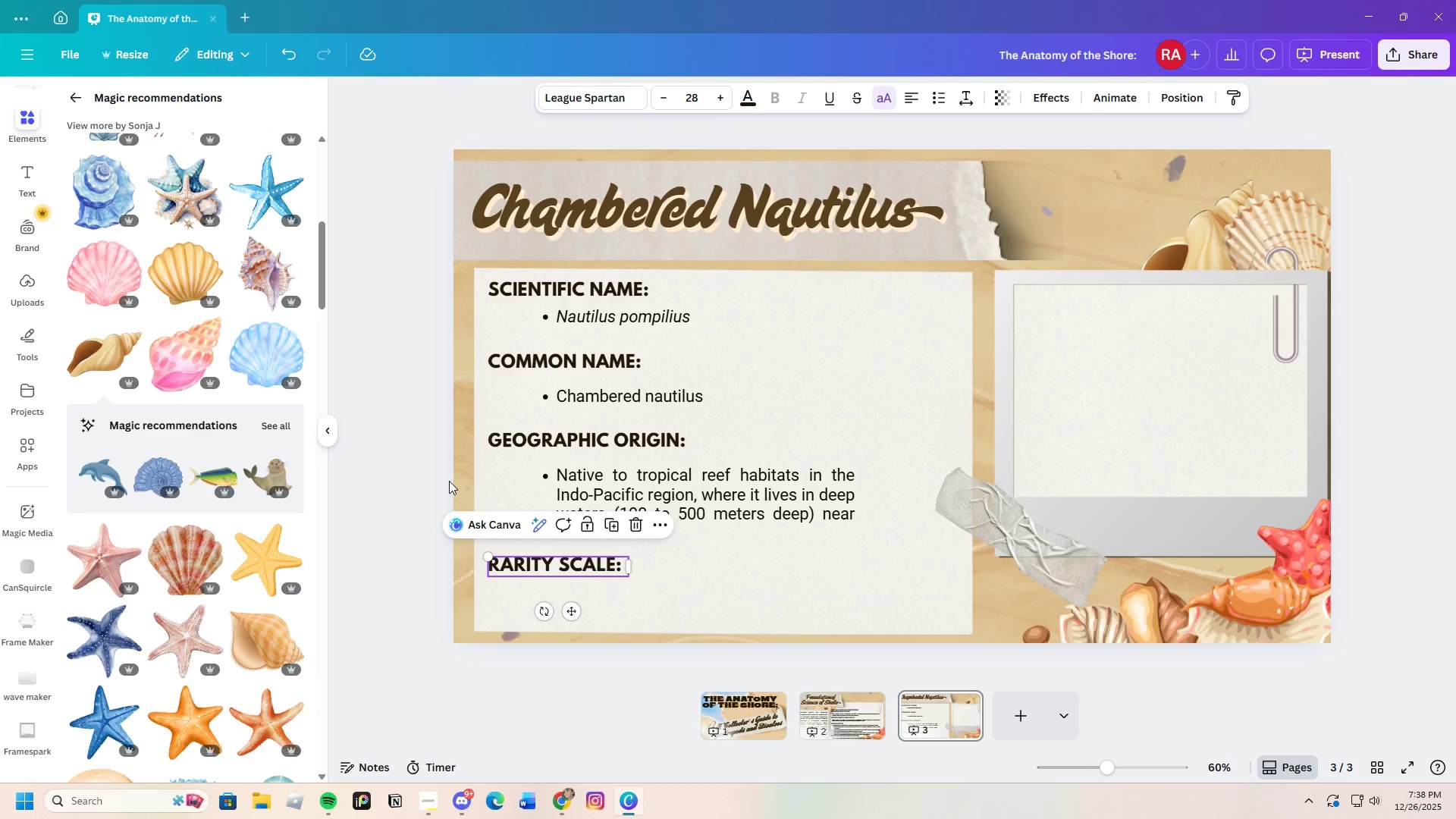 
left_click([449, 481])
 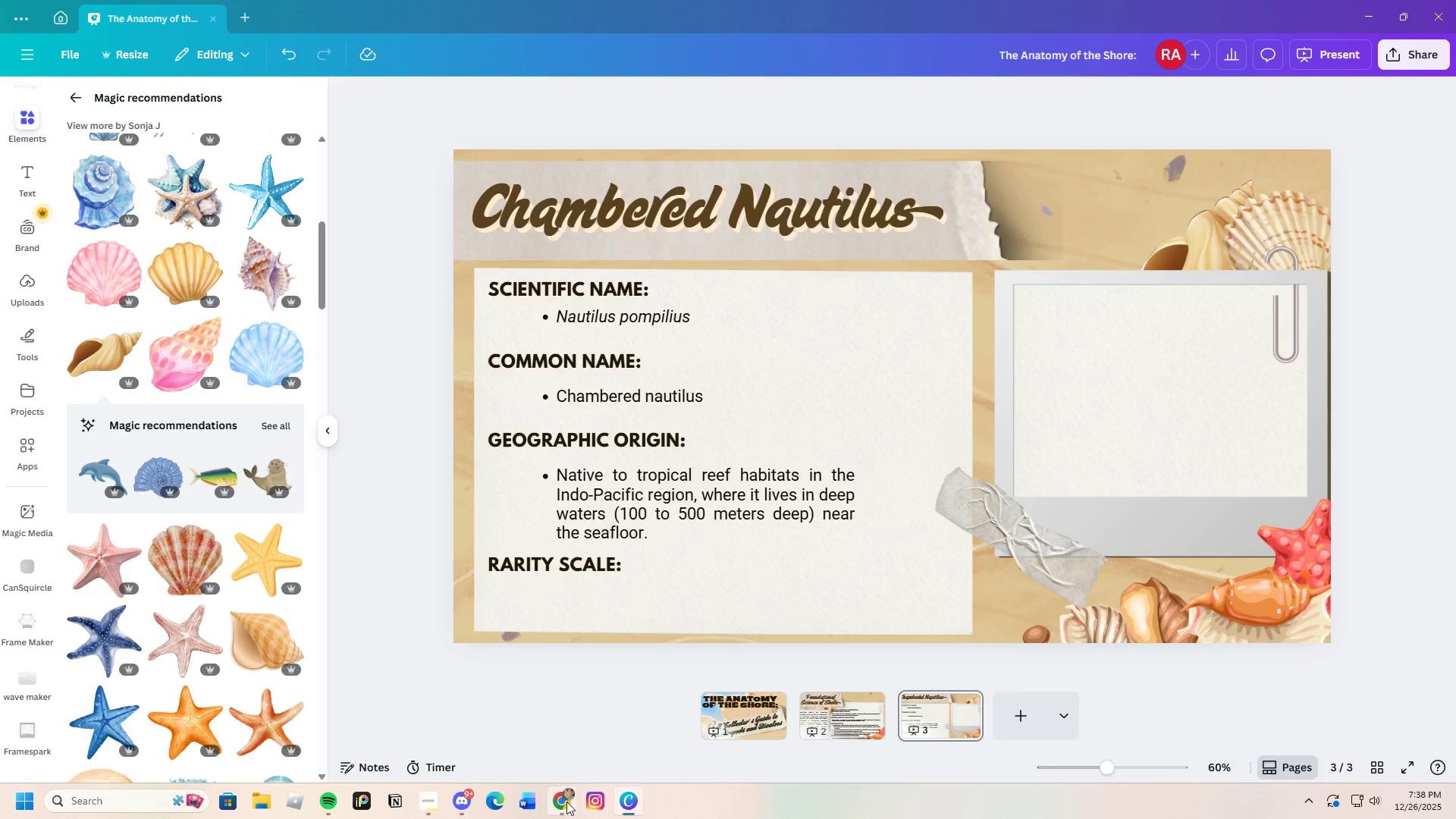 
scroll: coordinate [384, 615], scroll_direction: down, amount: 3.0
 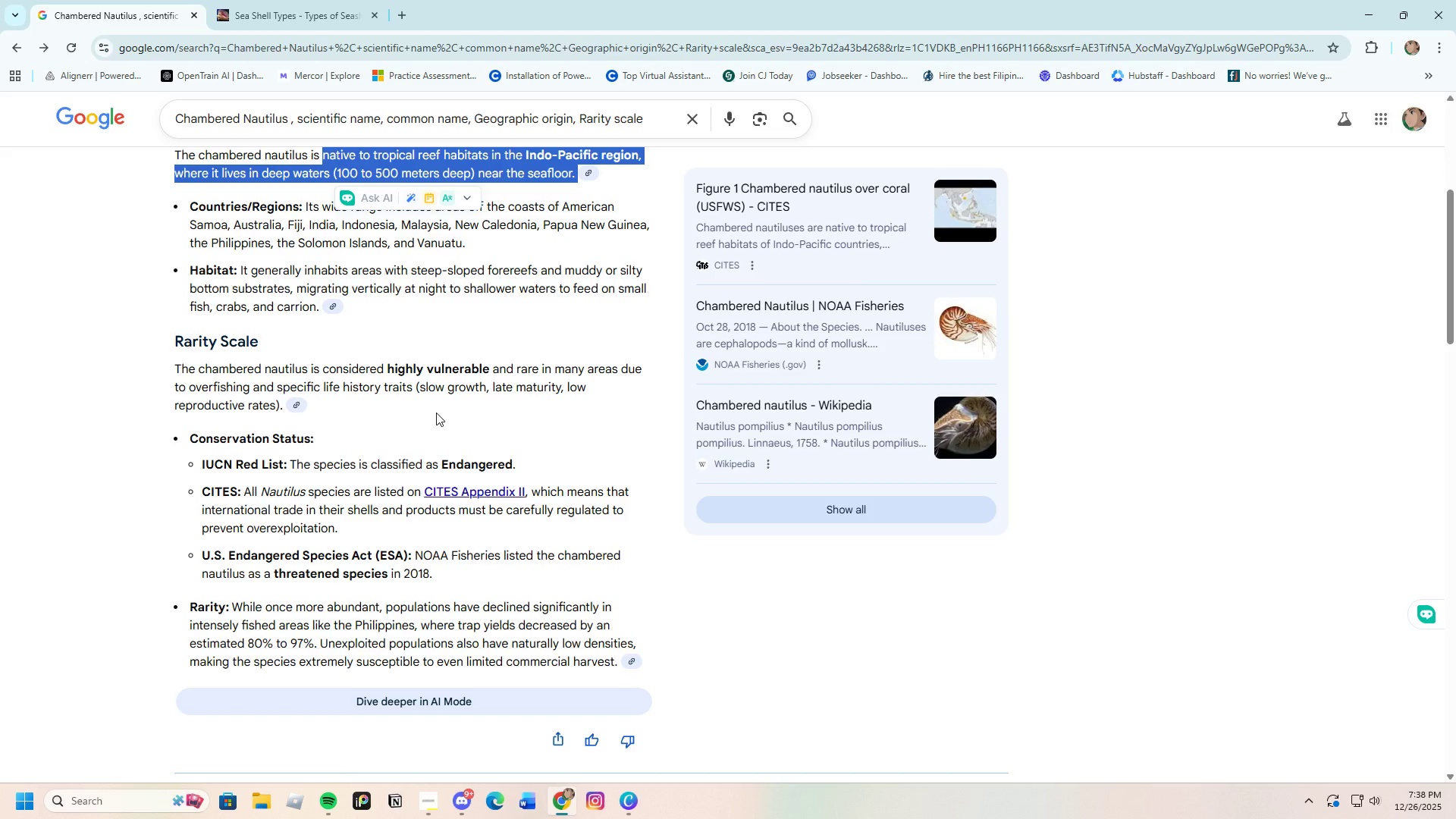 
wait(6.99)
 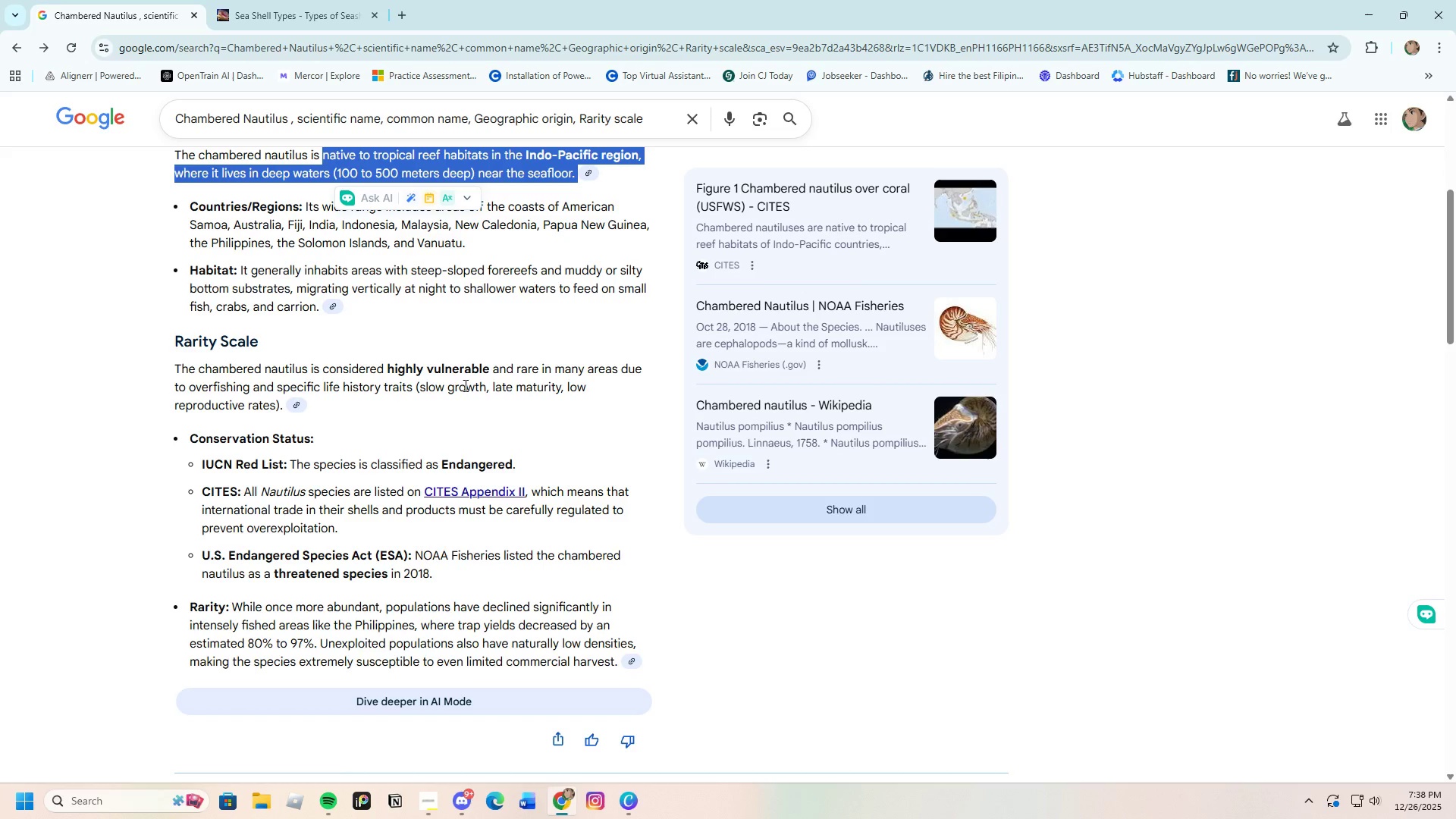 
left_click([562, 804])
 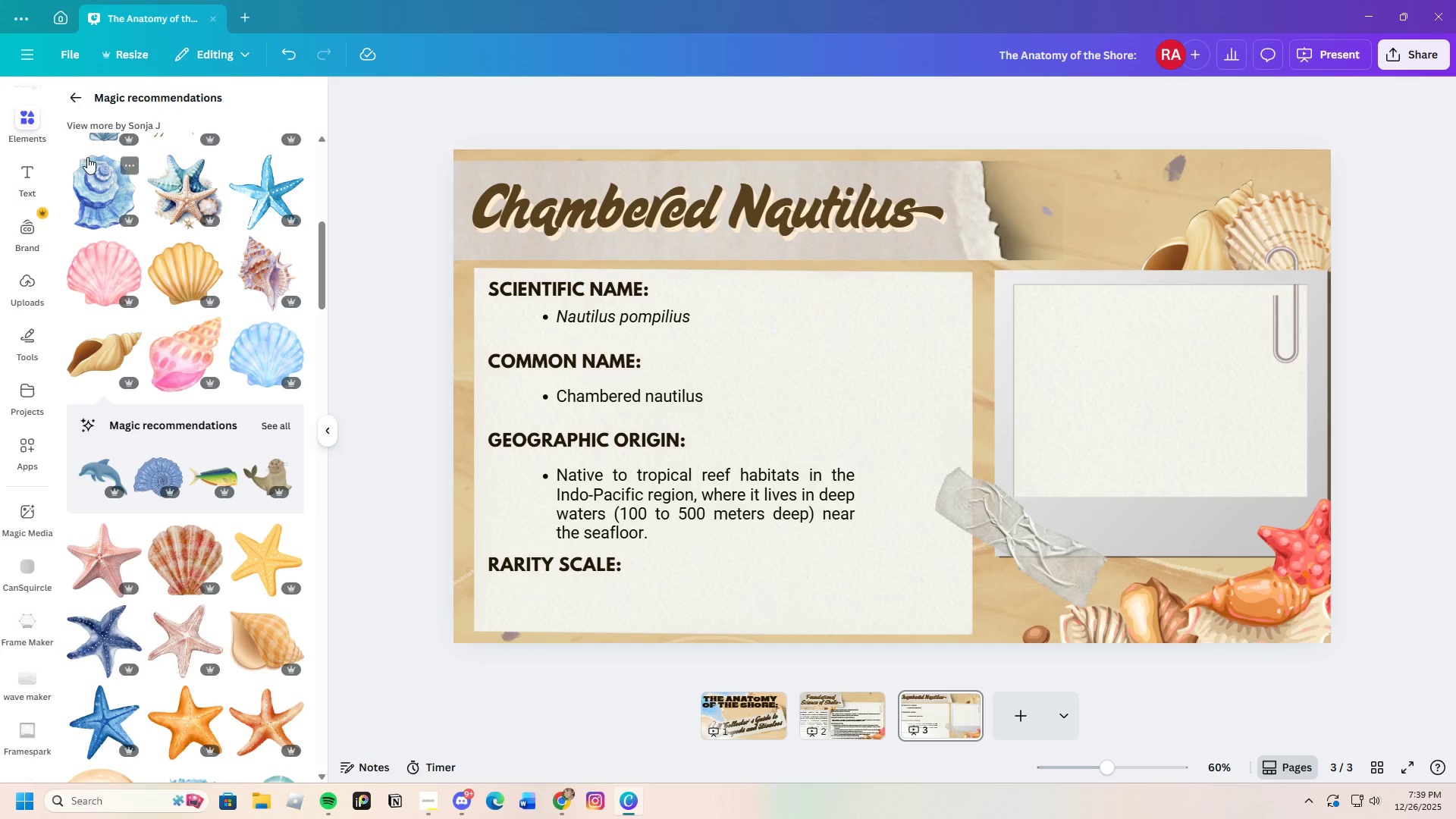 
left_click([68, 89])
 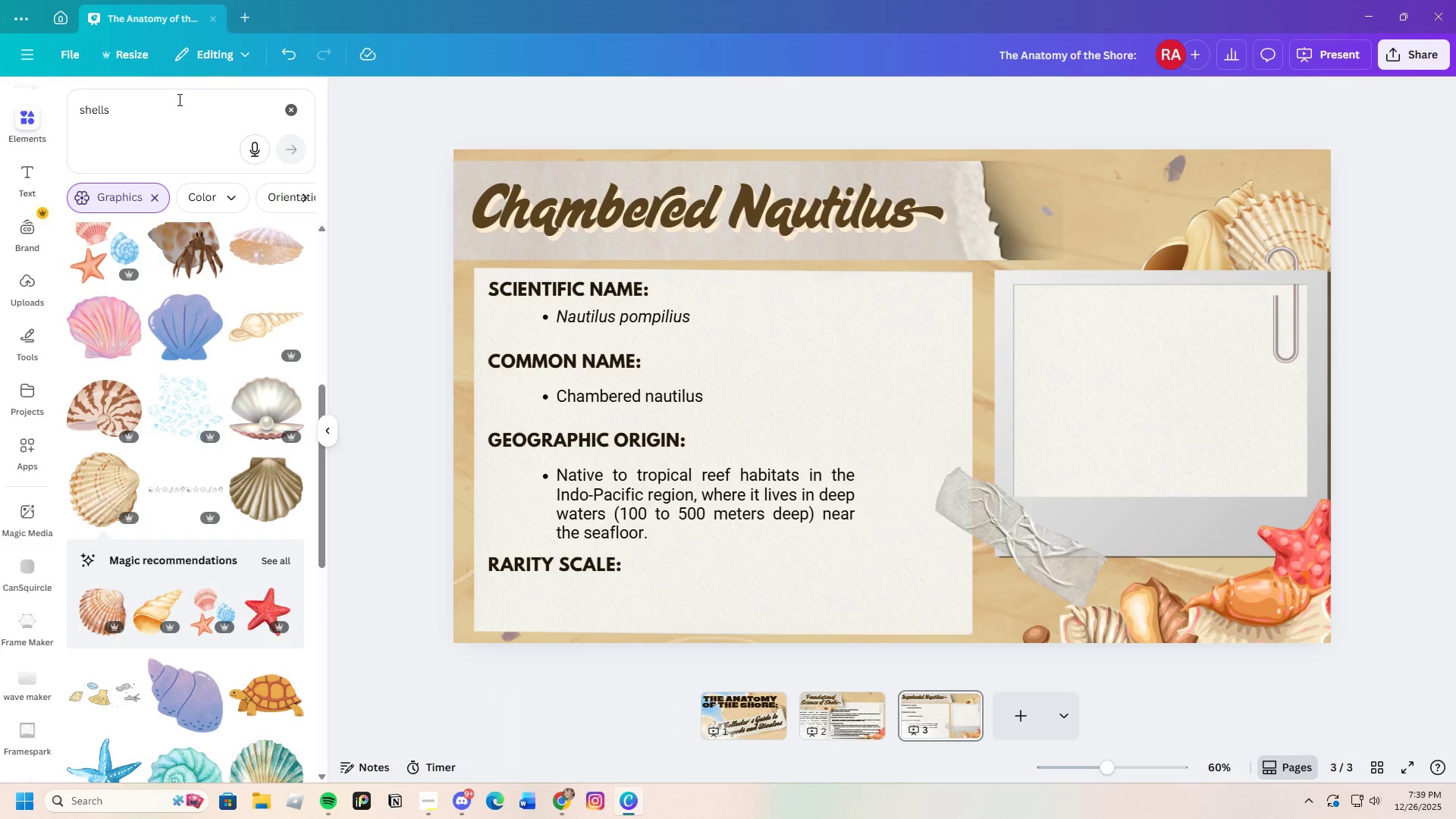 
left_click_drag(start_coordinate=[172, 102], to_coordinate=[71, 115])
 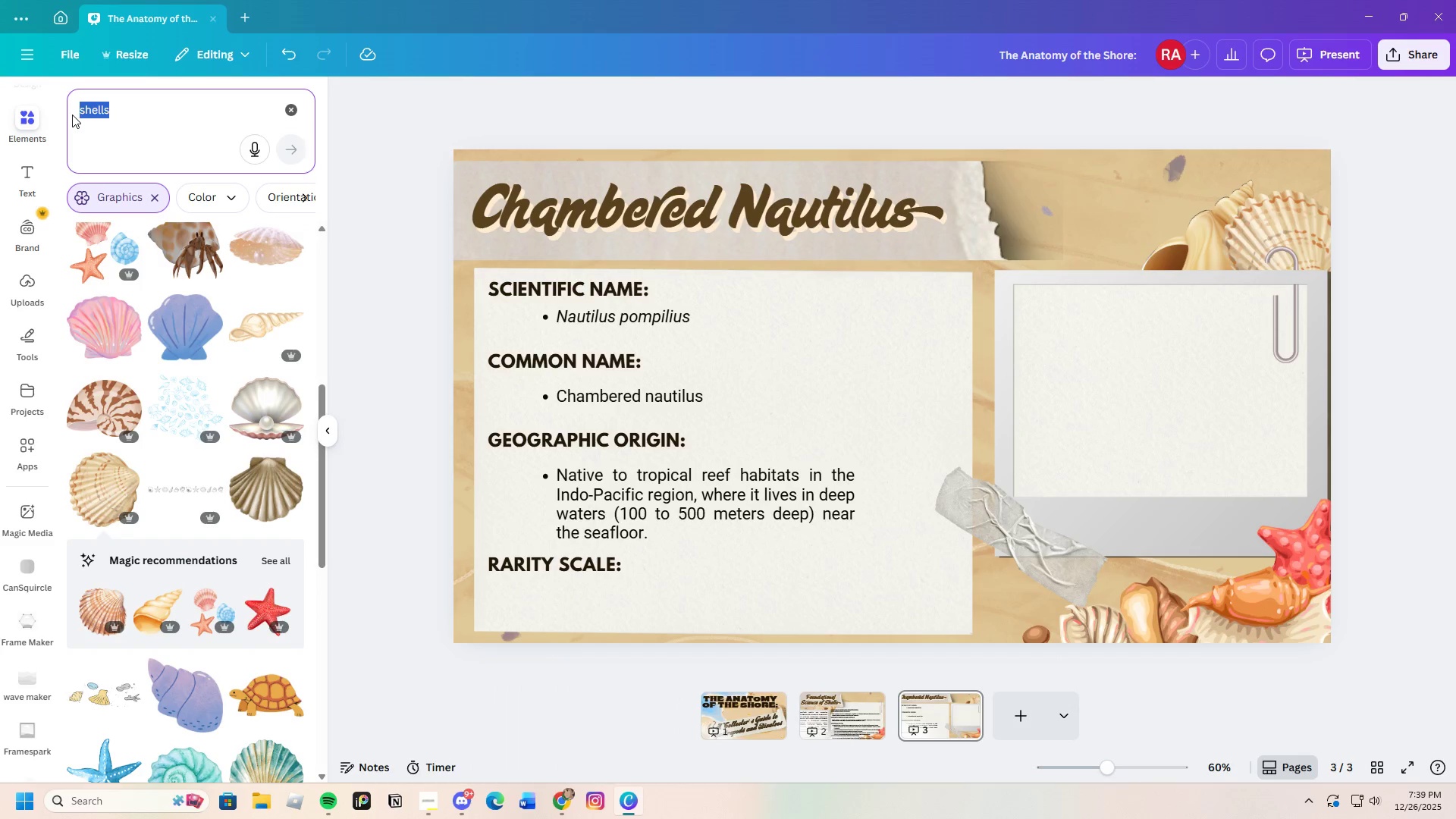 
key(Backspace)
type(rarity scak)
key(Backspace)
type(le)
 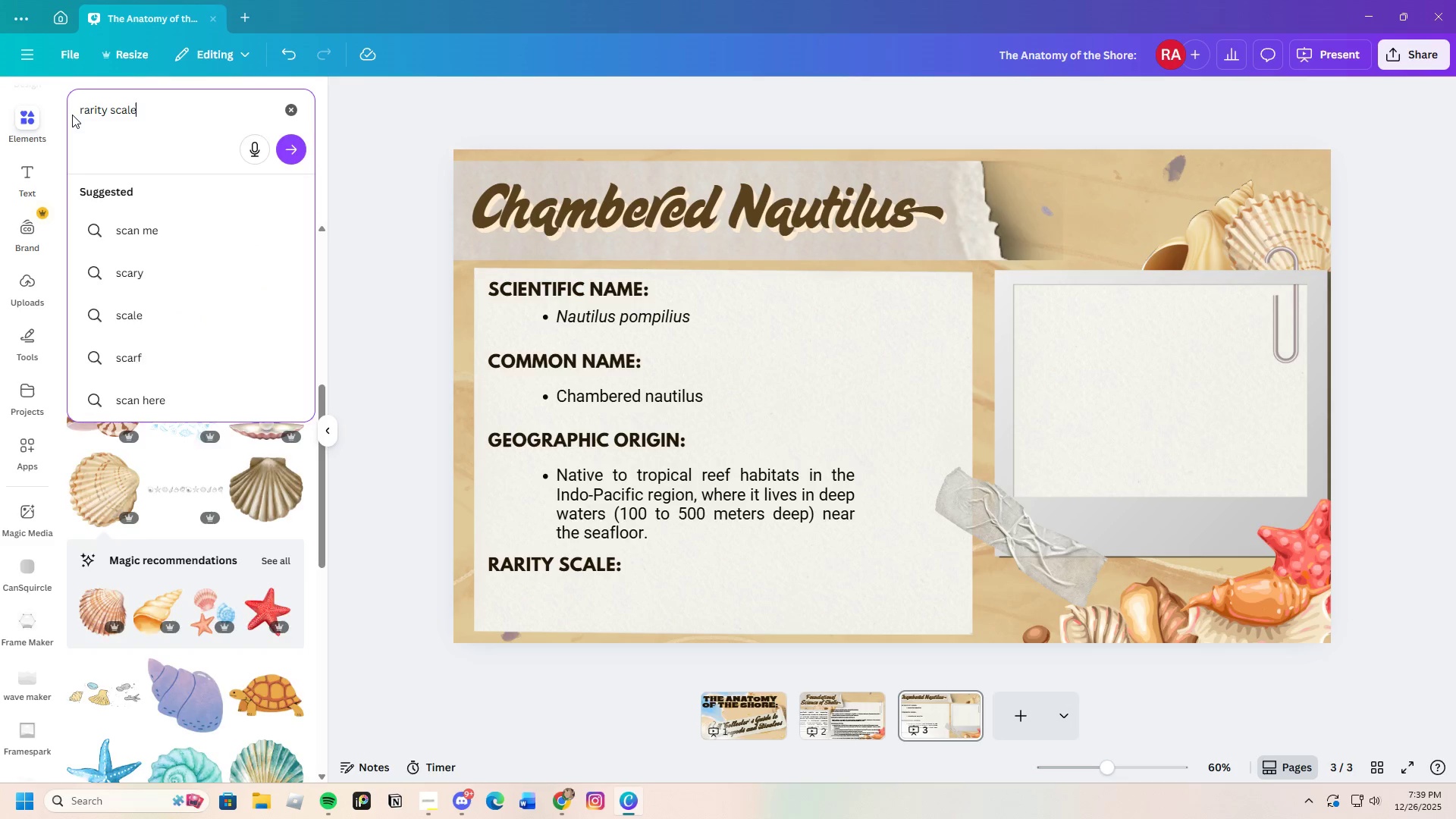 
key(Enter)
 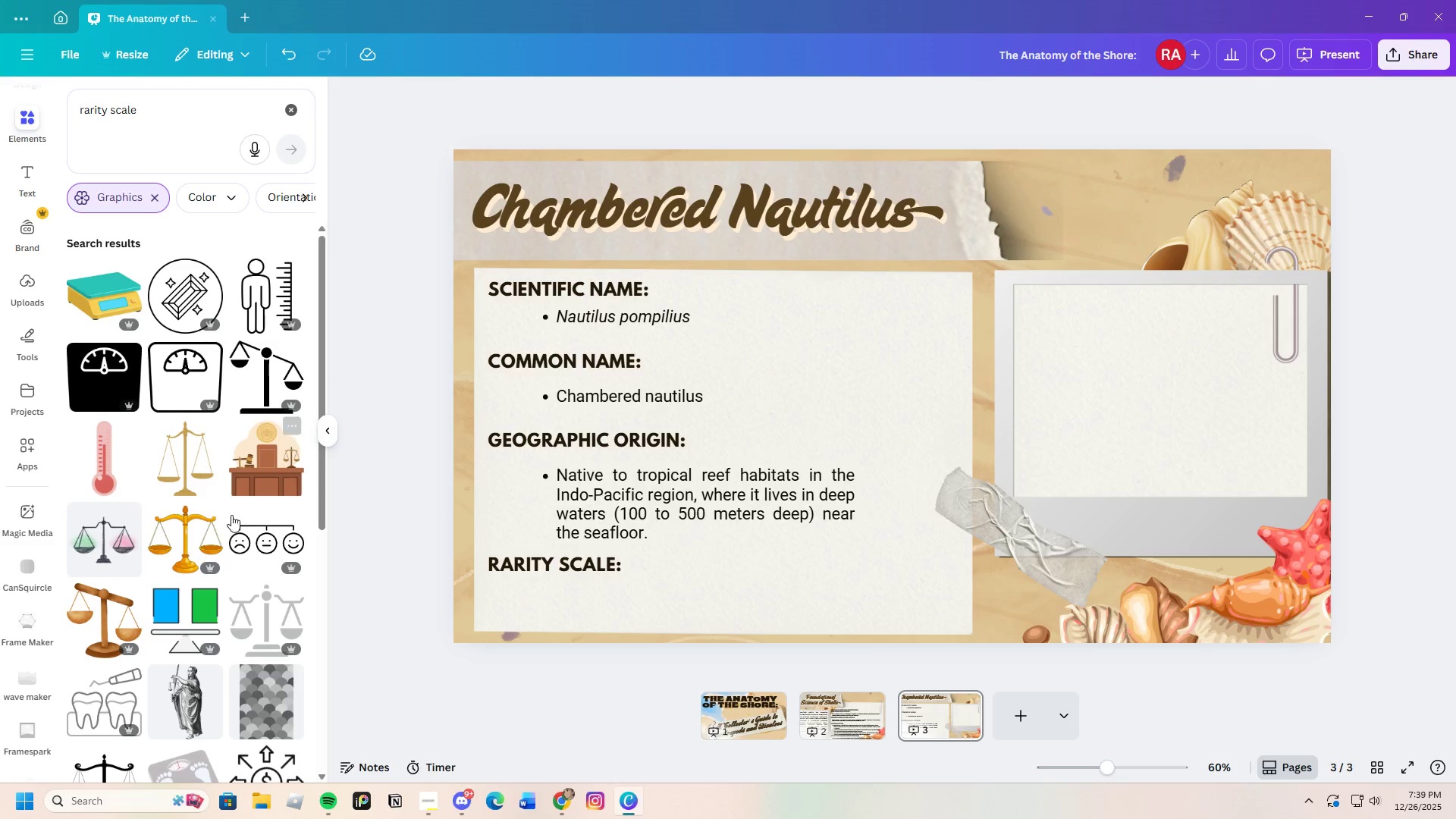 
scroll: coordinate [209, 569], scroll_direction: down, amount: 26.0
 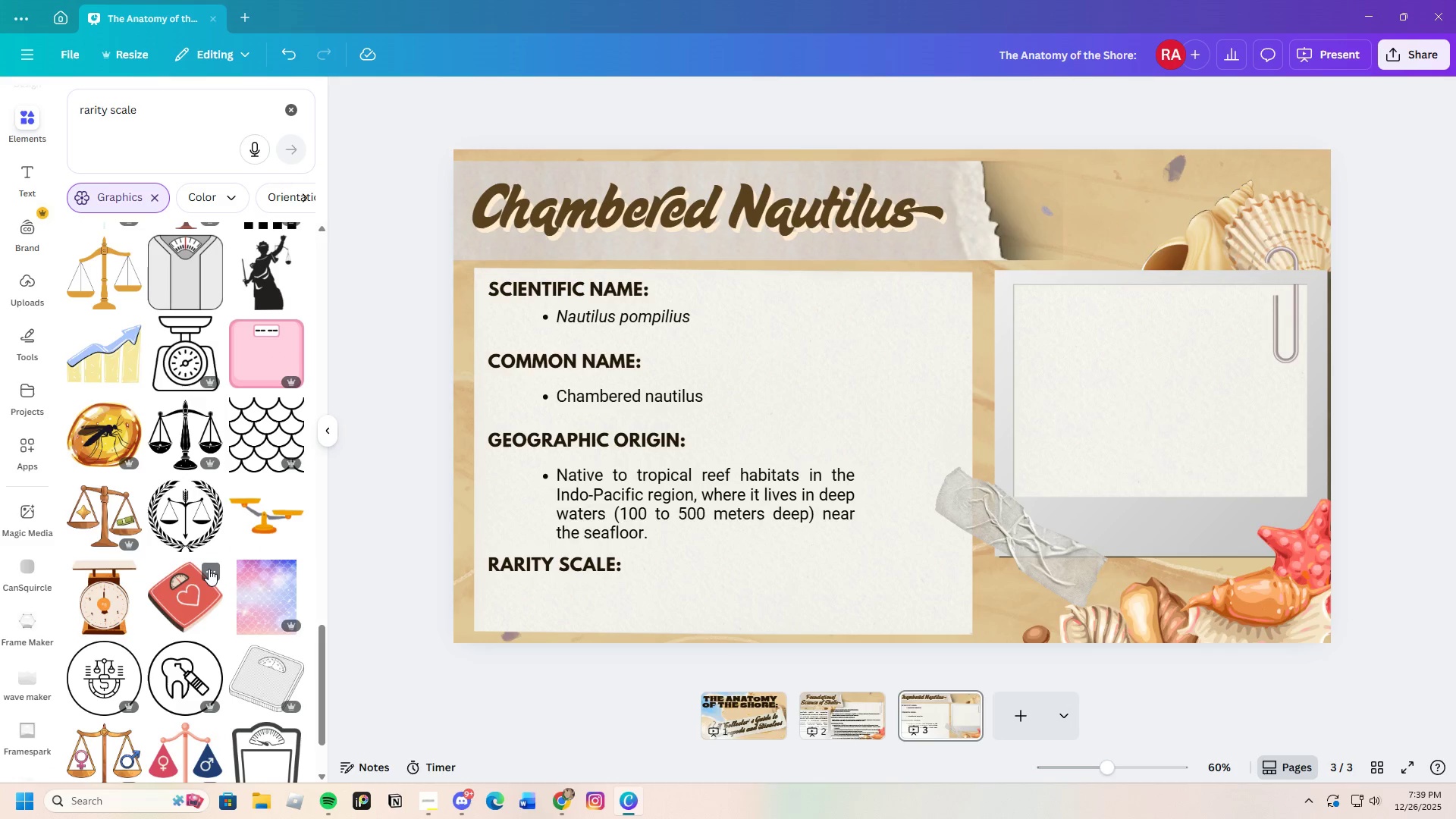 
scroll: coordinate [209, 570], scroll_direction: down, amount: 39.0
 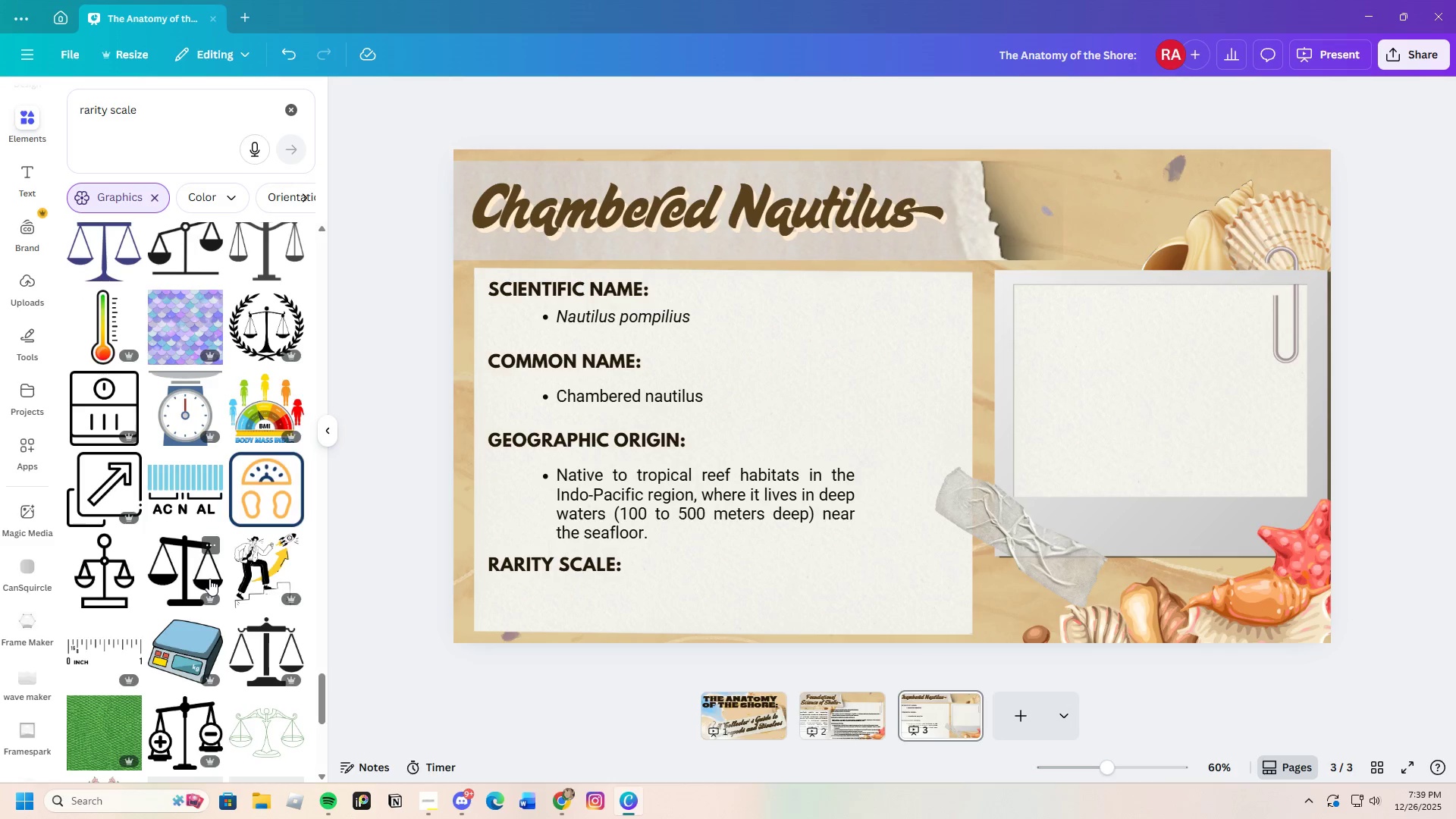 
scroll: coordinate [209, 580], scroll_direction: down, amount: 23.0
 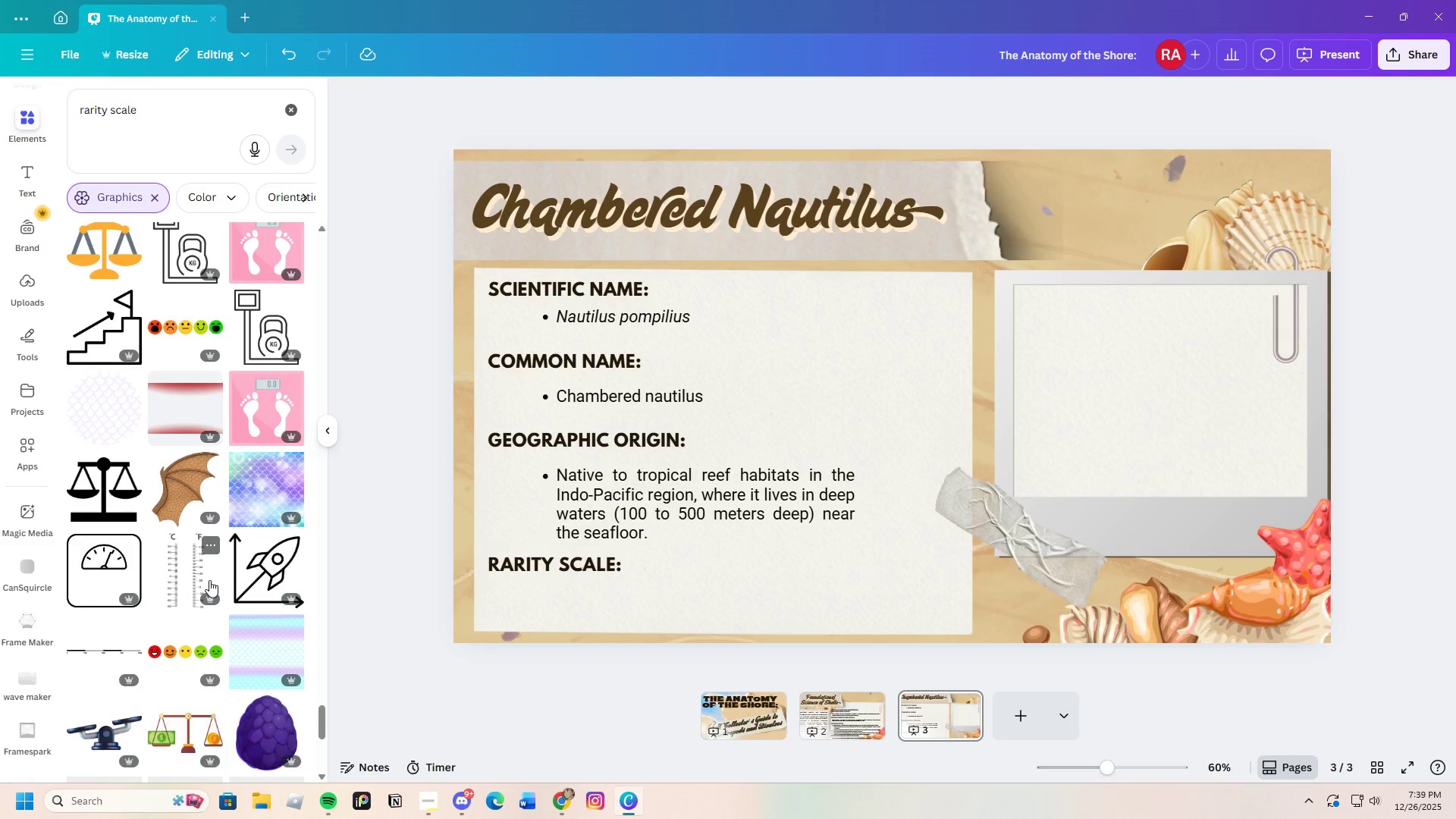 
scroll: coordinate [209, 580], scroll_direction: down, amount: 4.0
 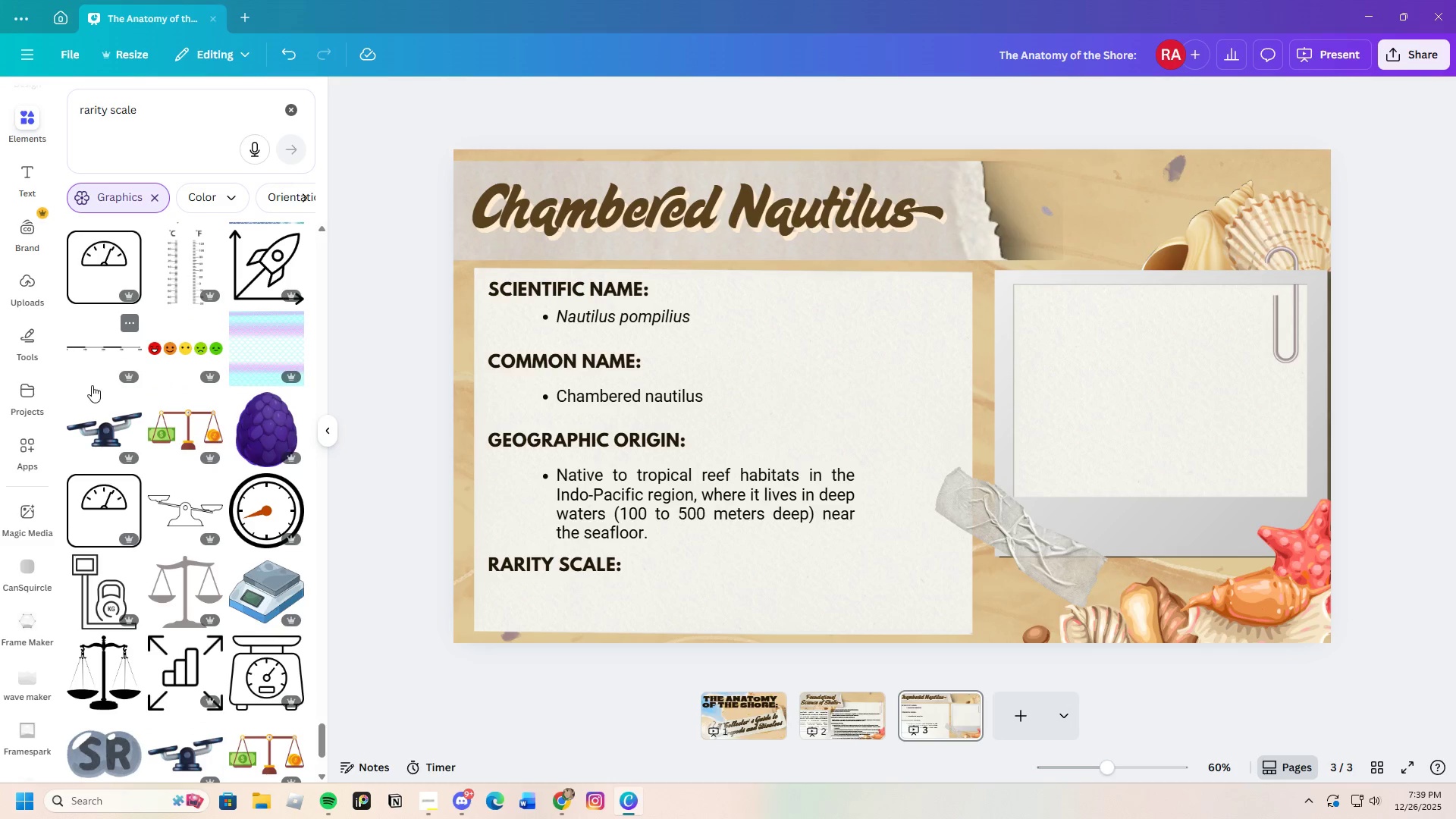 
left_click([115, 347])
 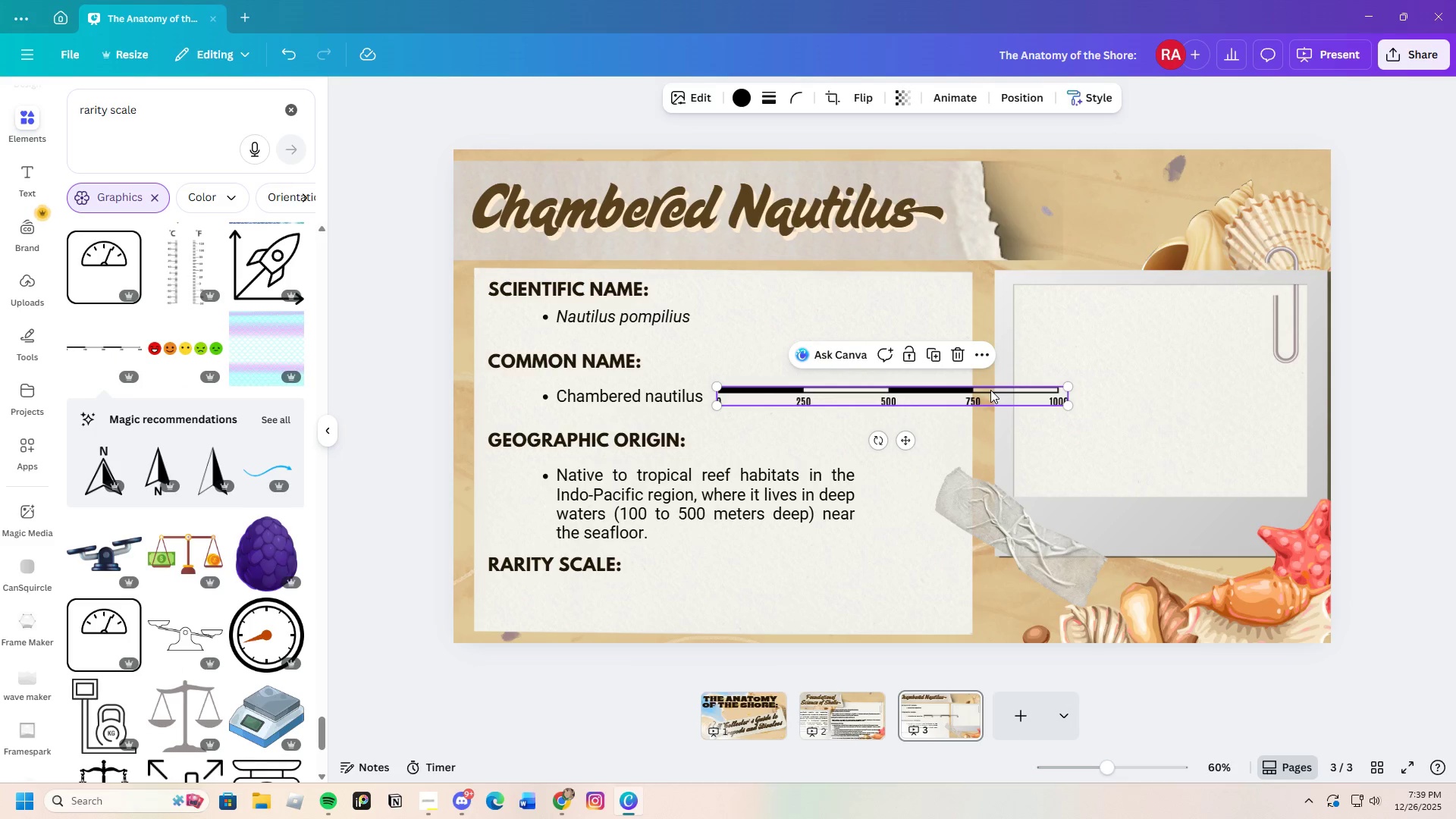 
left_click([956, 353])
 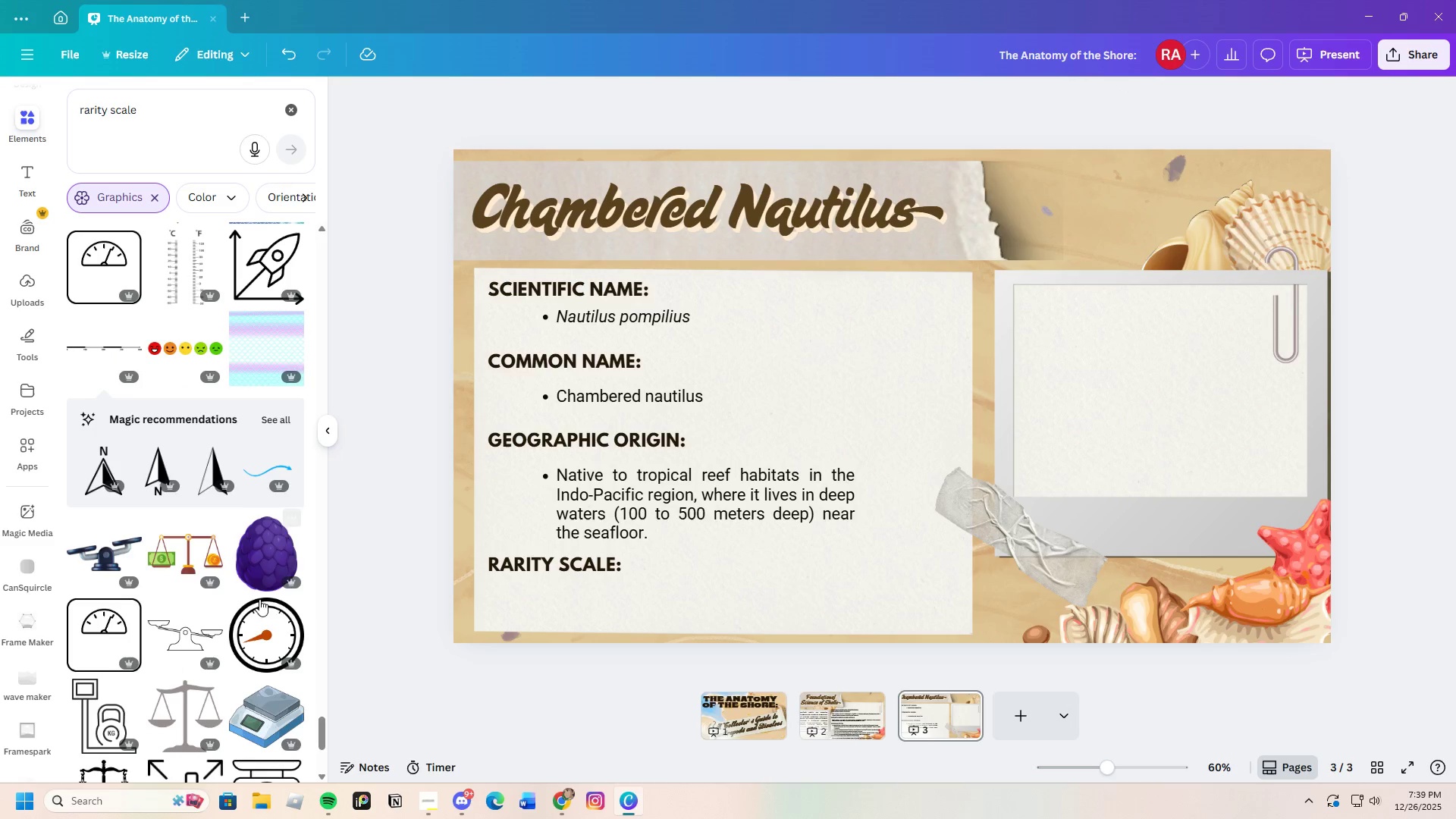 
scroll: coordinate [228, 709], scroll_direction: down, amount: 14.0
 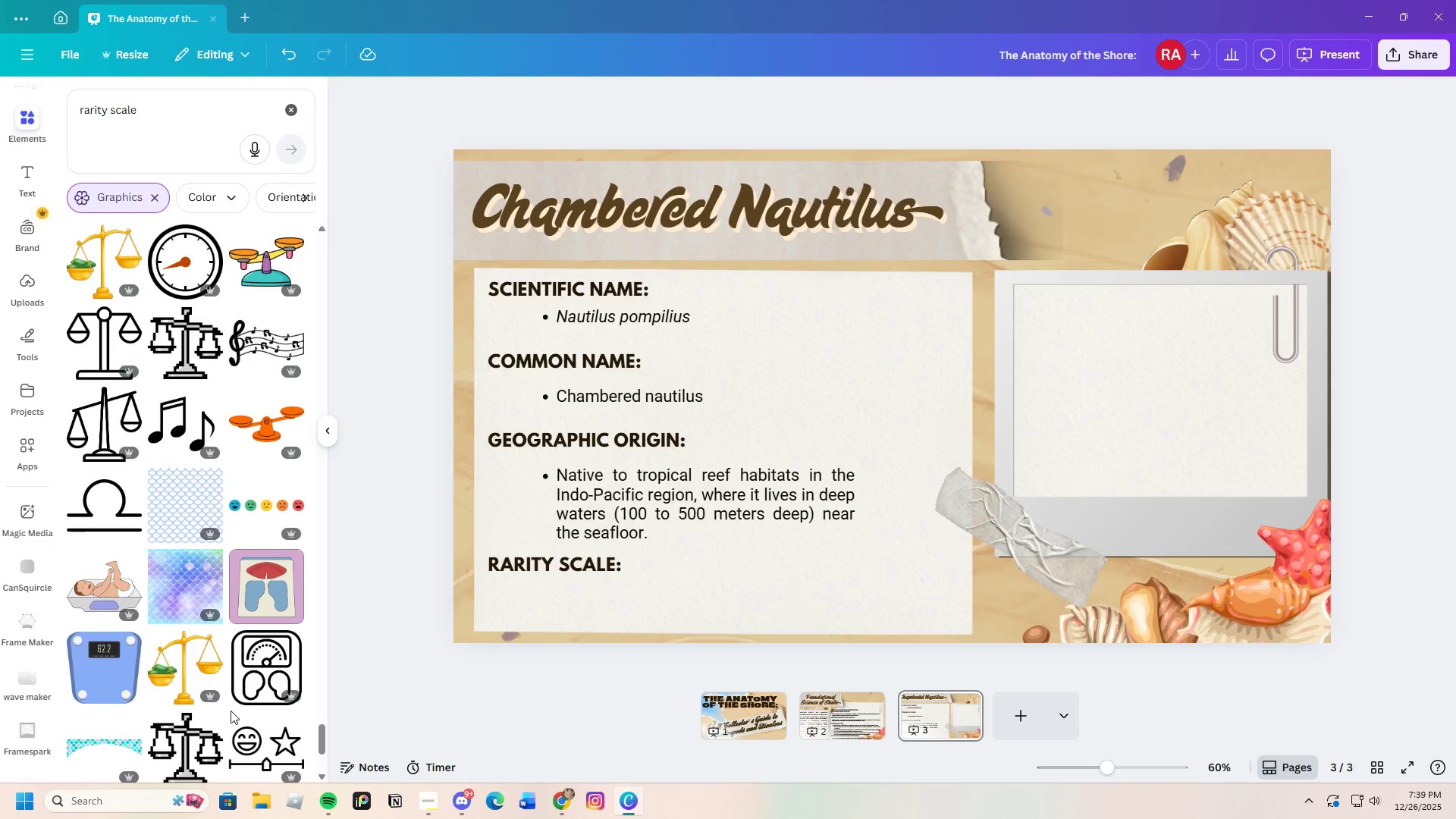 
left_click_drag(start_coordinate=[158, 103], to_coordinate=[71, 124])
 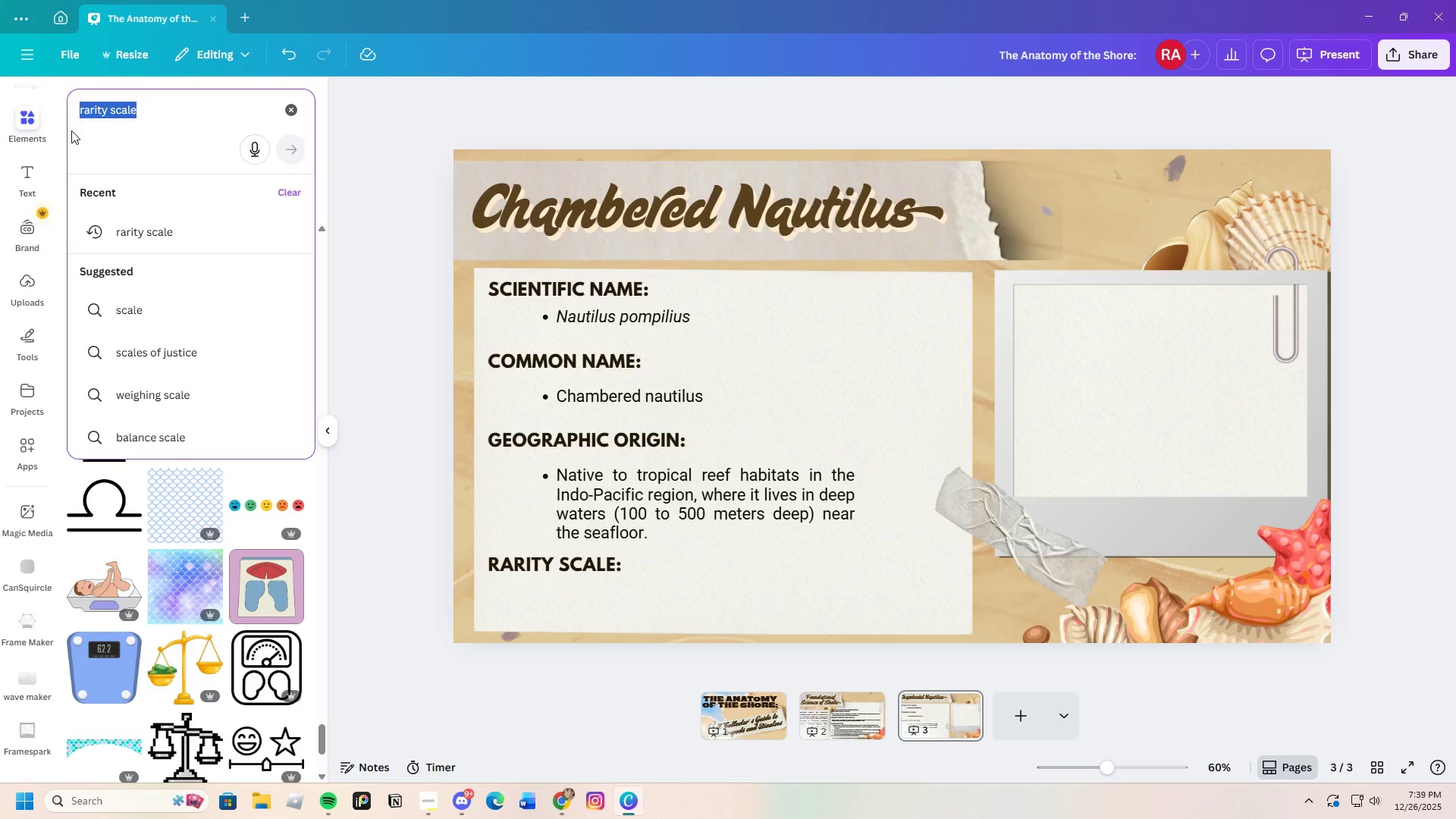 
key(Backspace)
type(collector's value icon)
 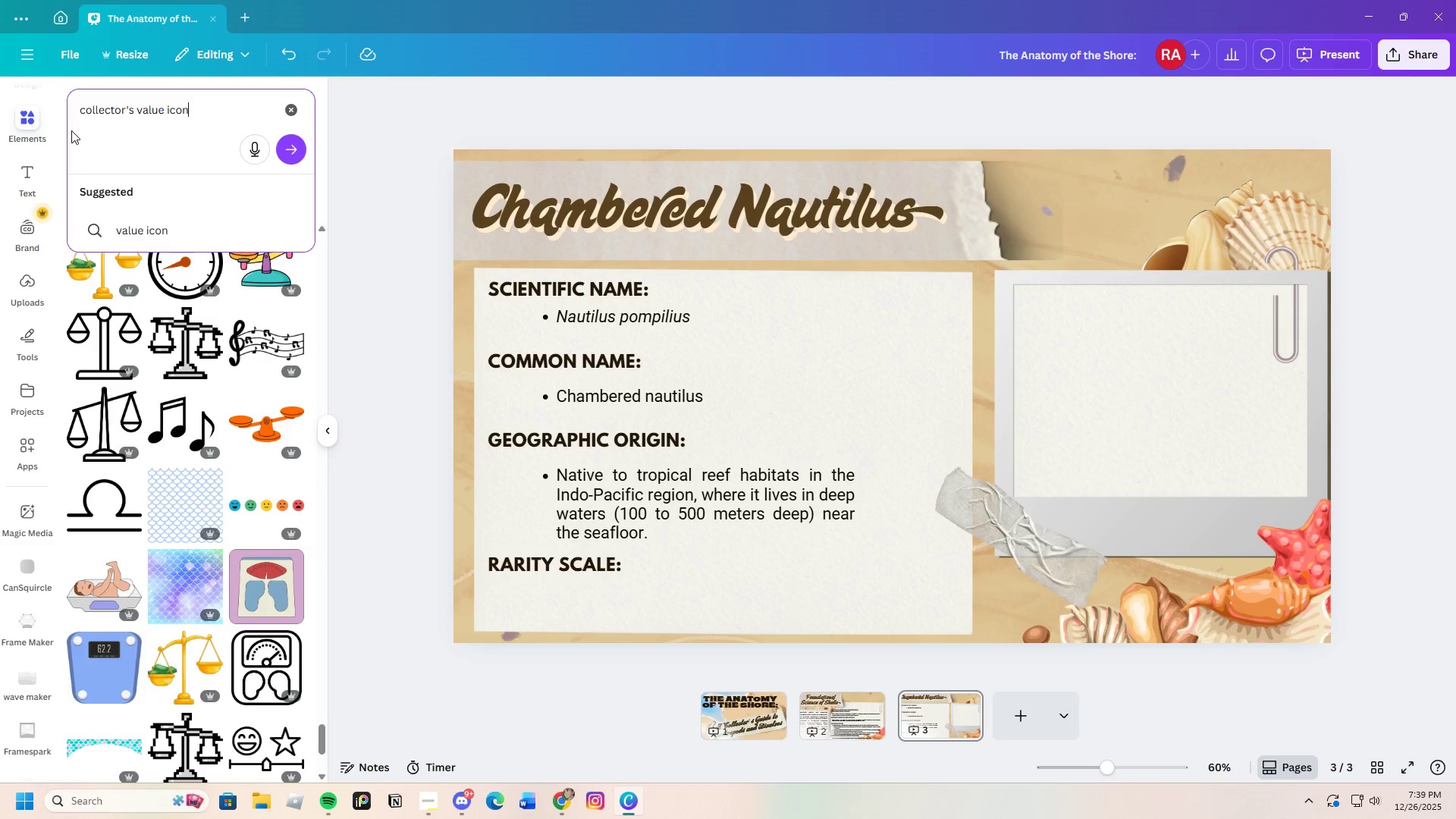 
key(Enter)
 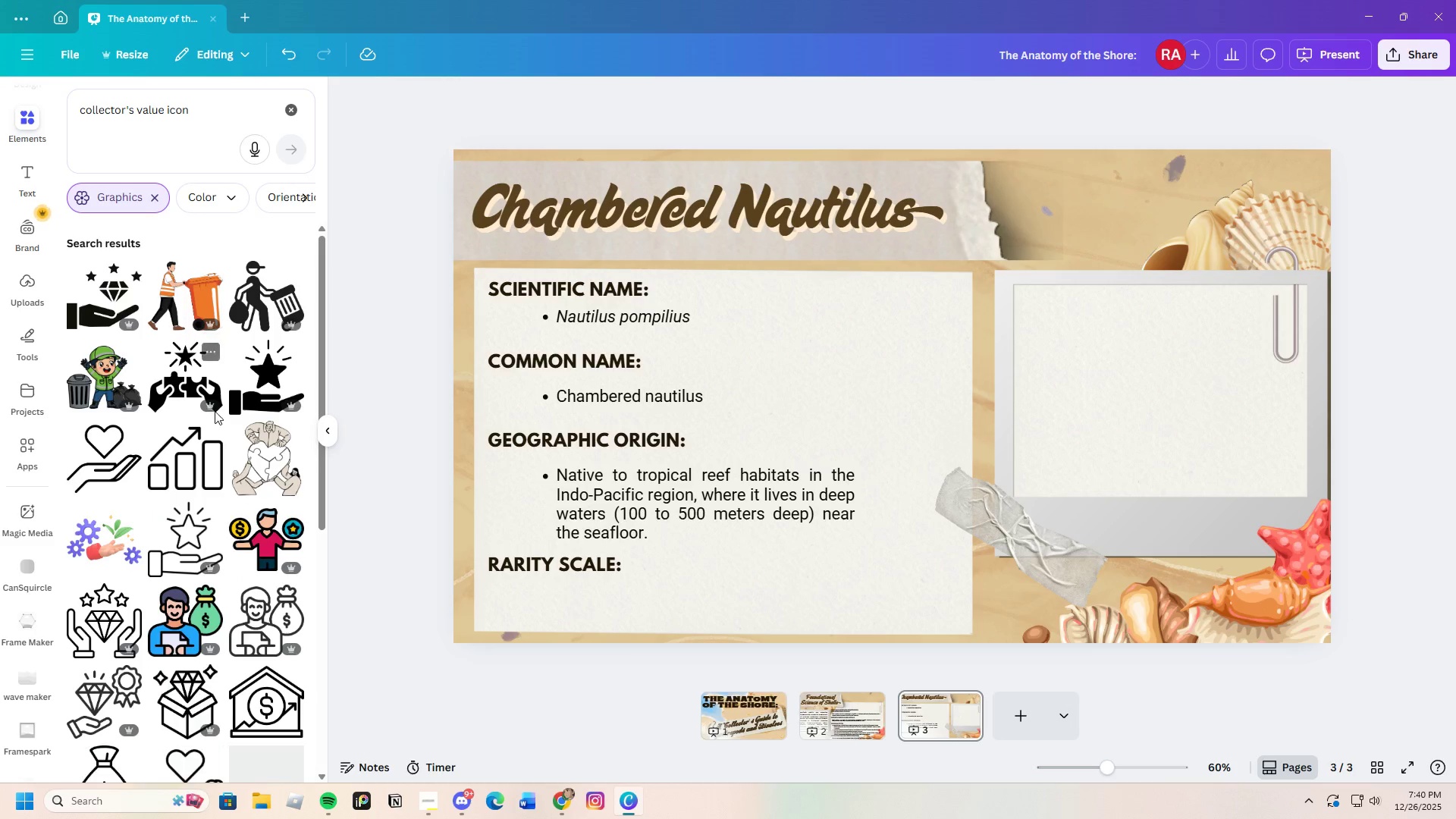 
scroll: coordinate [168, 542], scroll_direction: down, amount: 26.0
 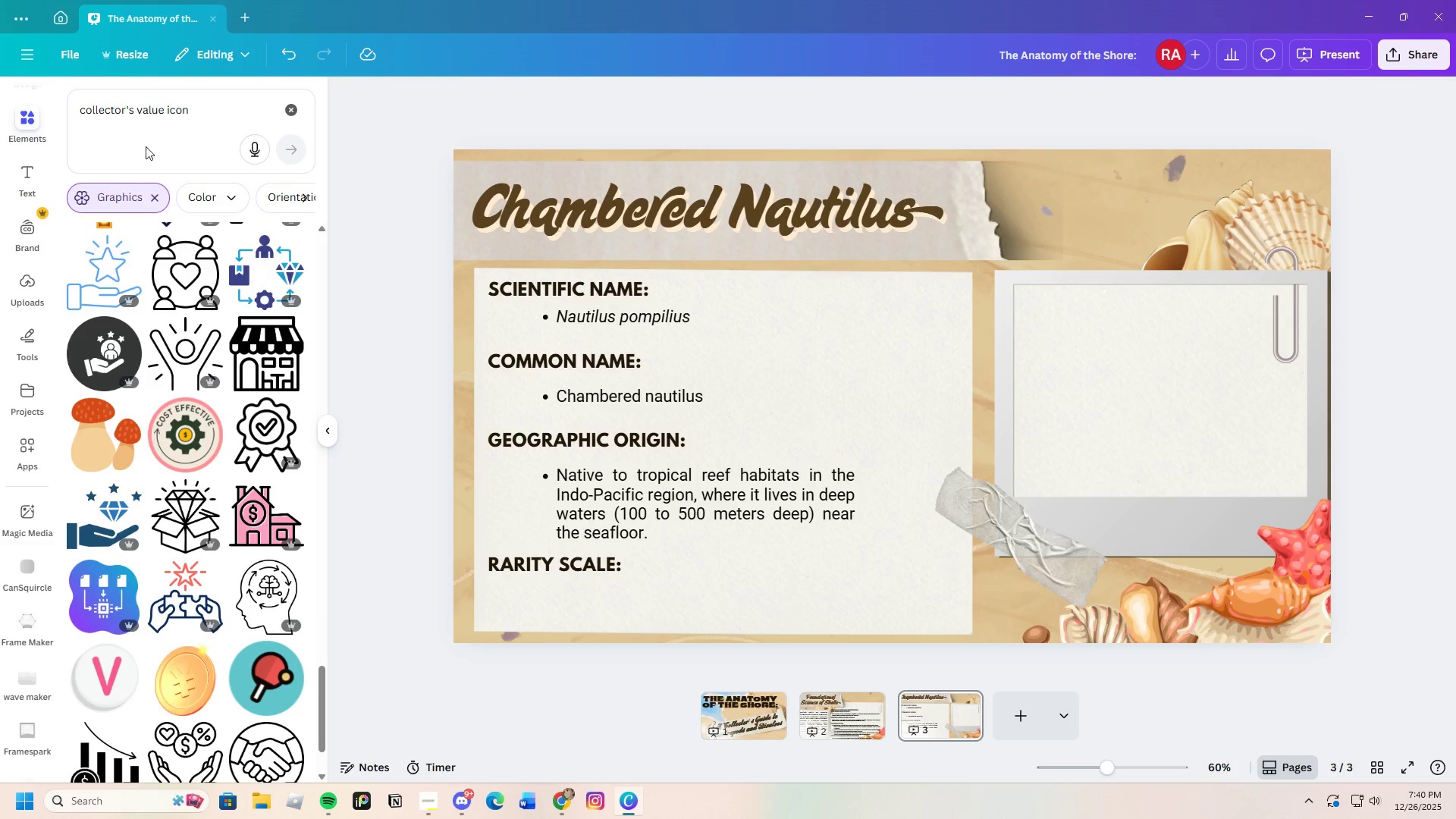 
left_click_drag(start_coordinate=[197, 117], to_coordinate=[63, 124])
 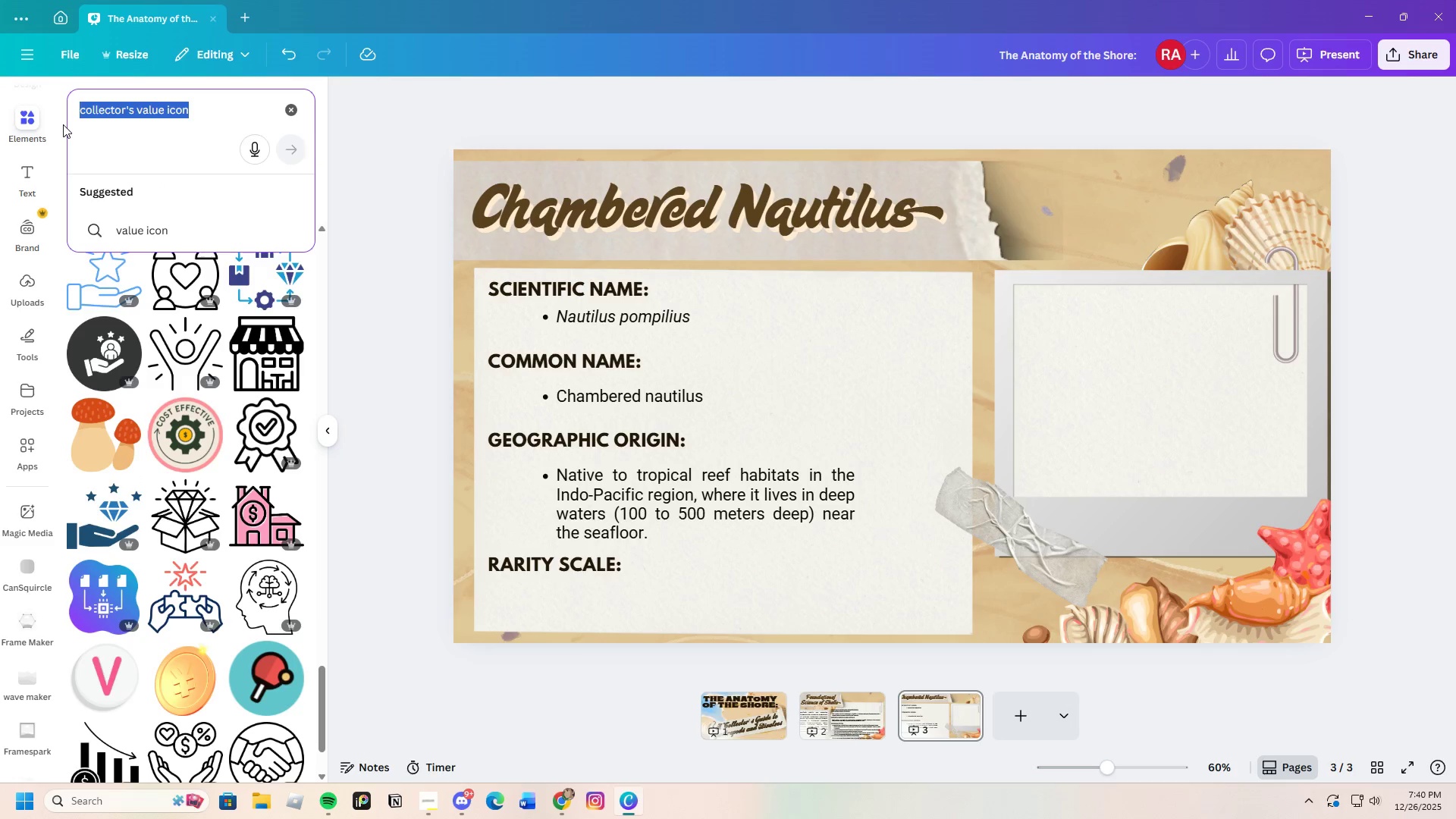 
key(Backspace)
 